 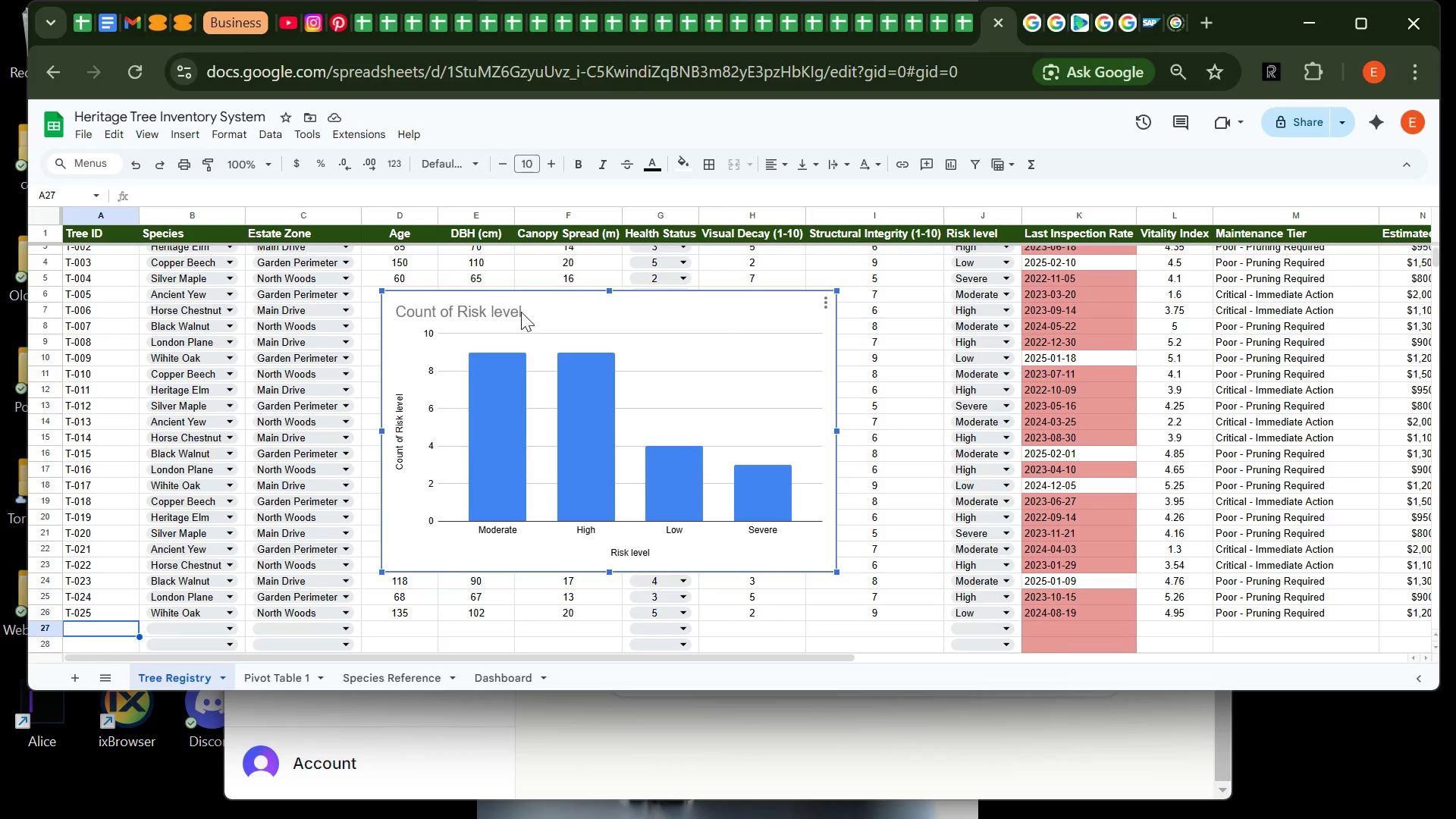 
double_click([521, 312])
 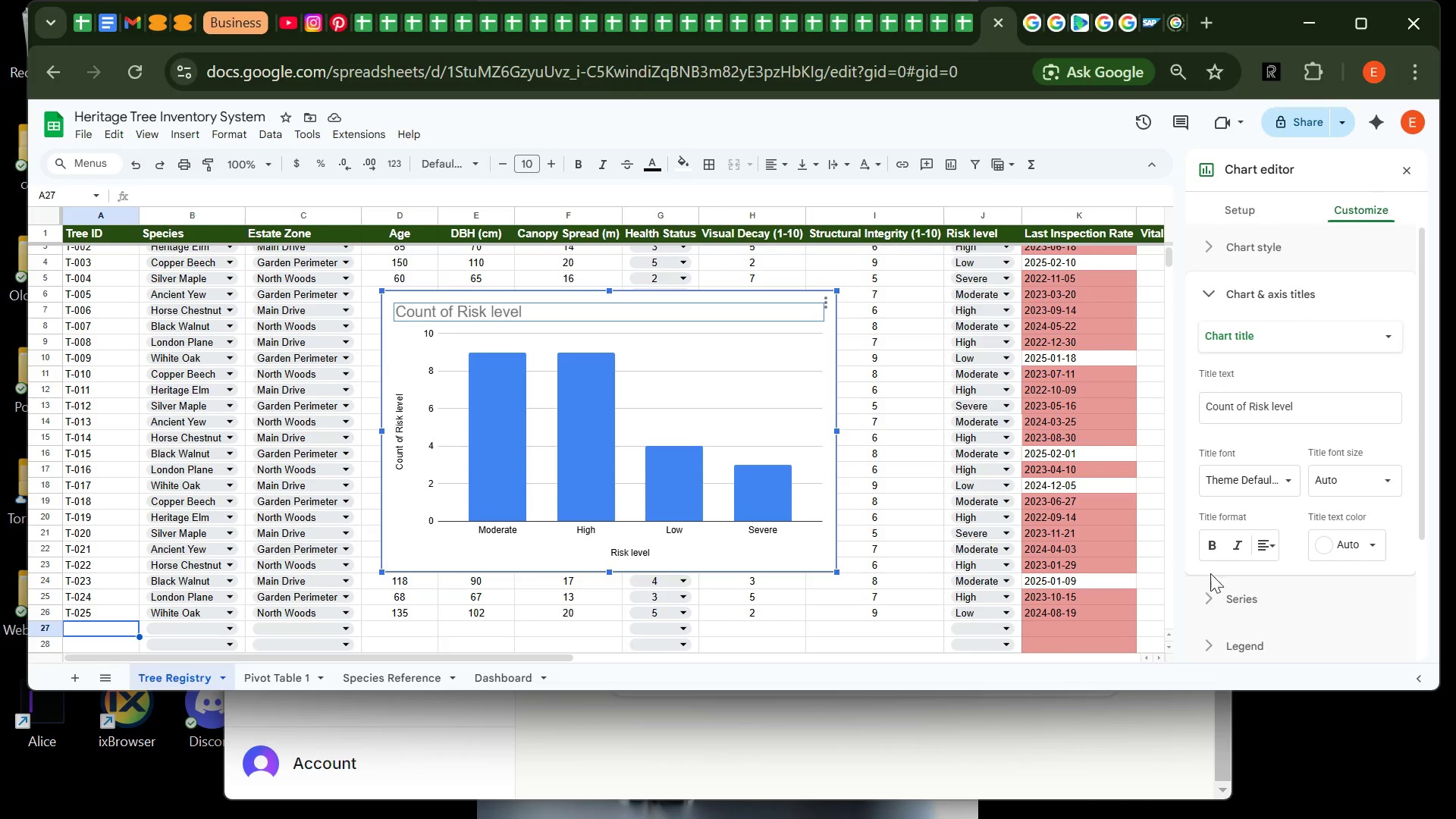 
left_click([1213, 548])
 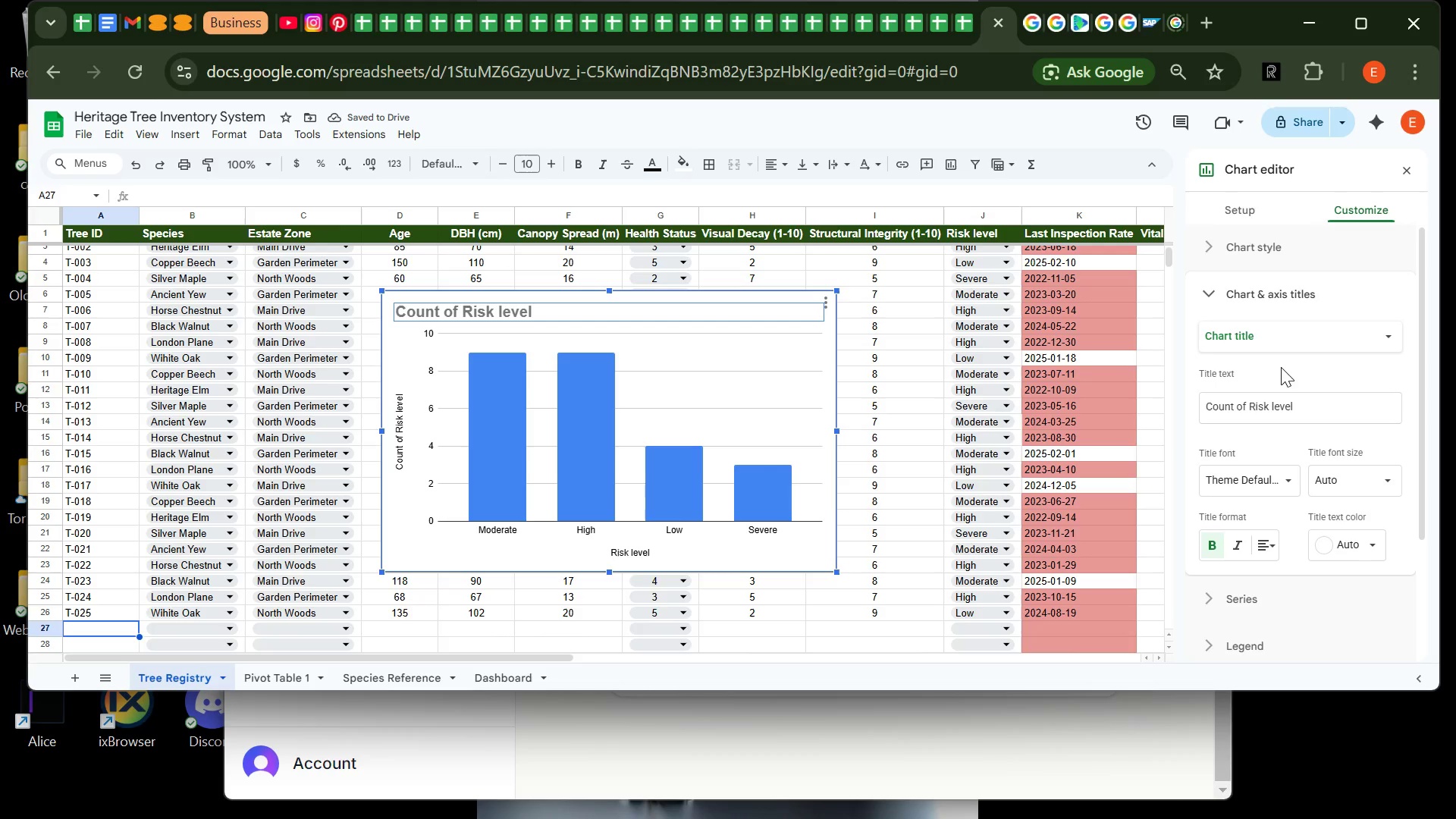 
left_click([1222, 293])
 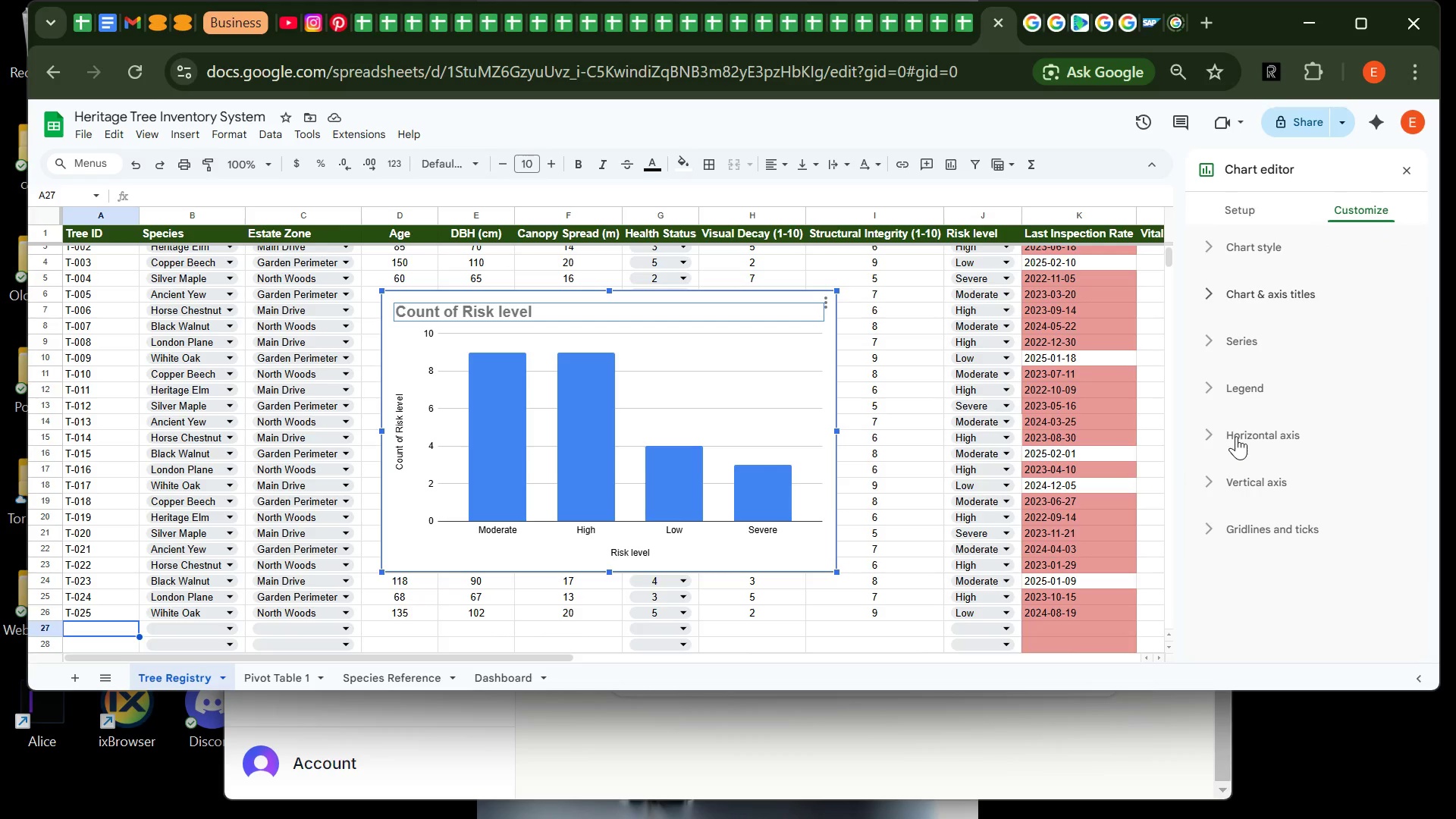 
left_click([1222, 487])
 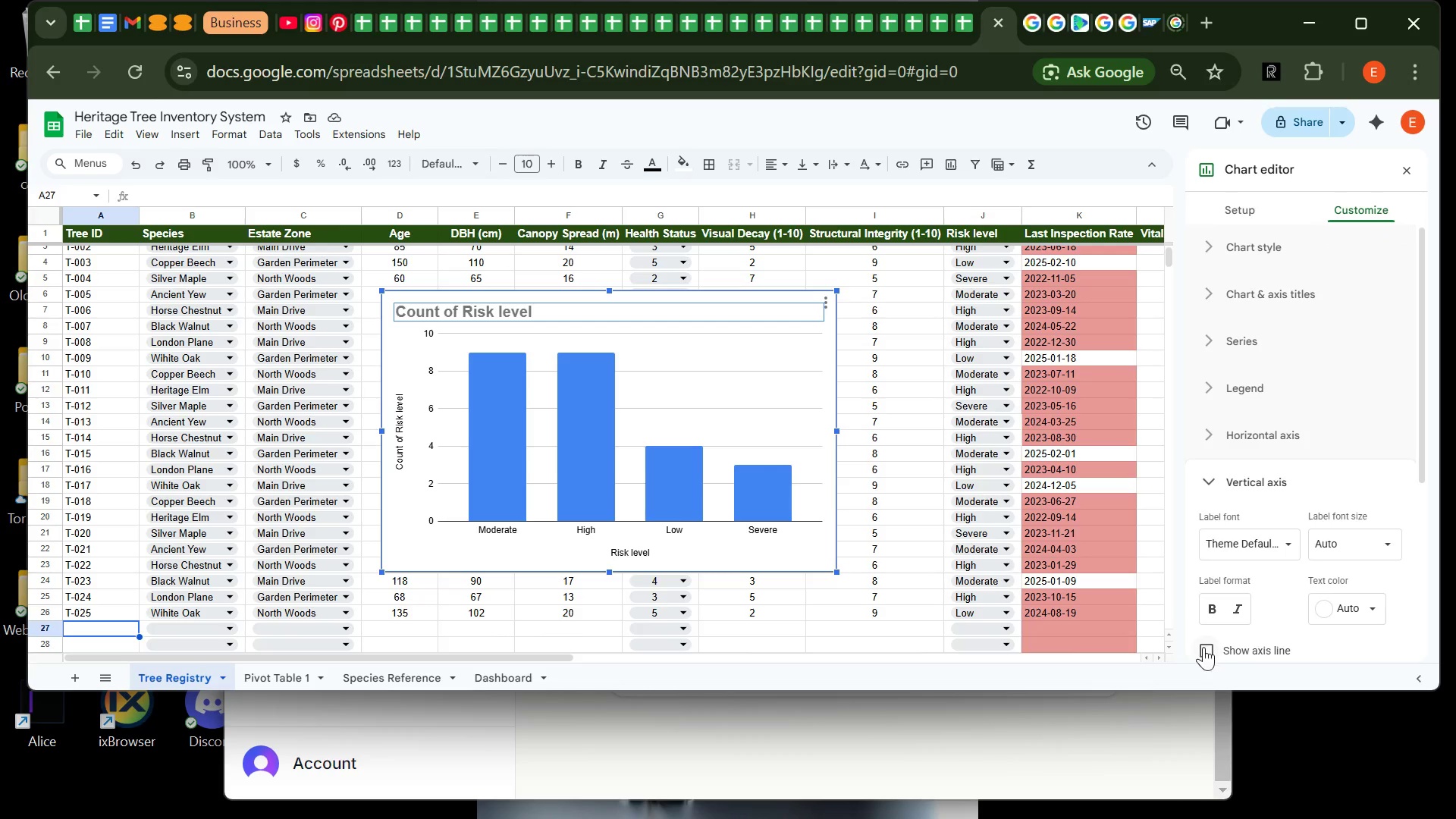 
left_click([1203, 647])
 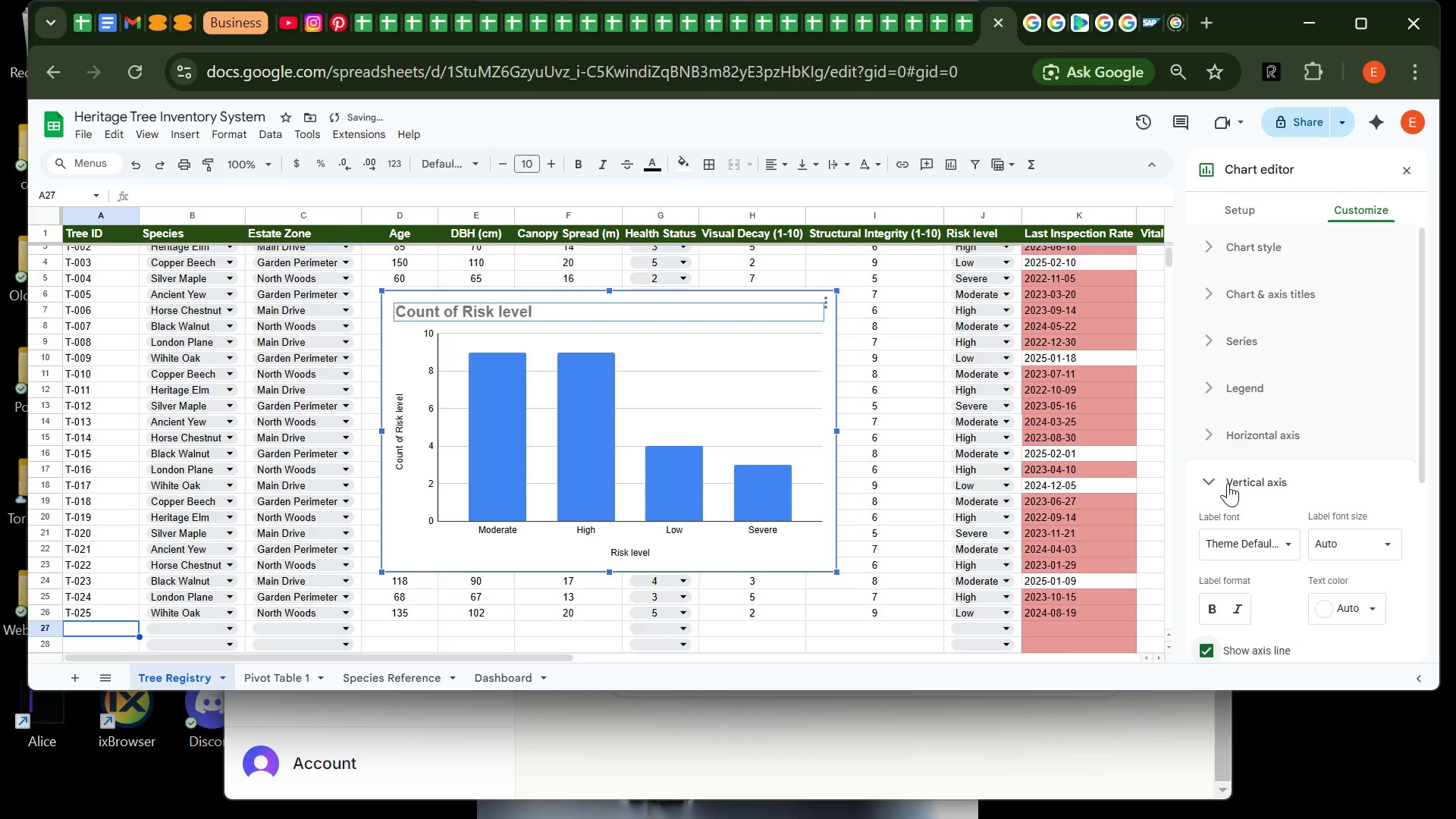 
left_click([1228, 483])
 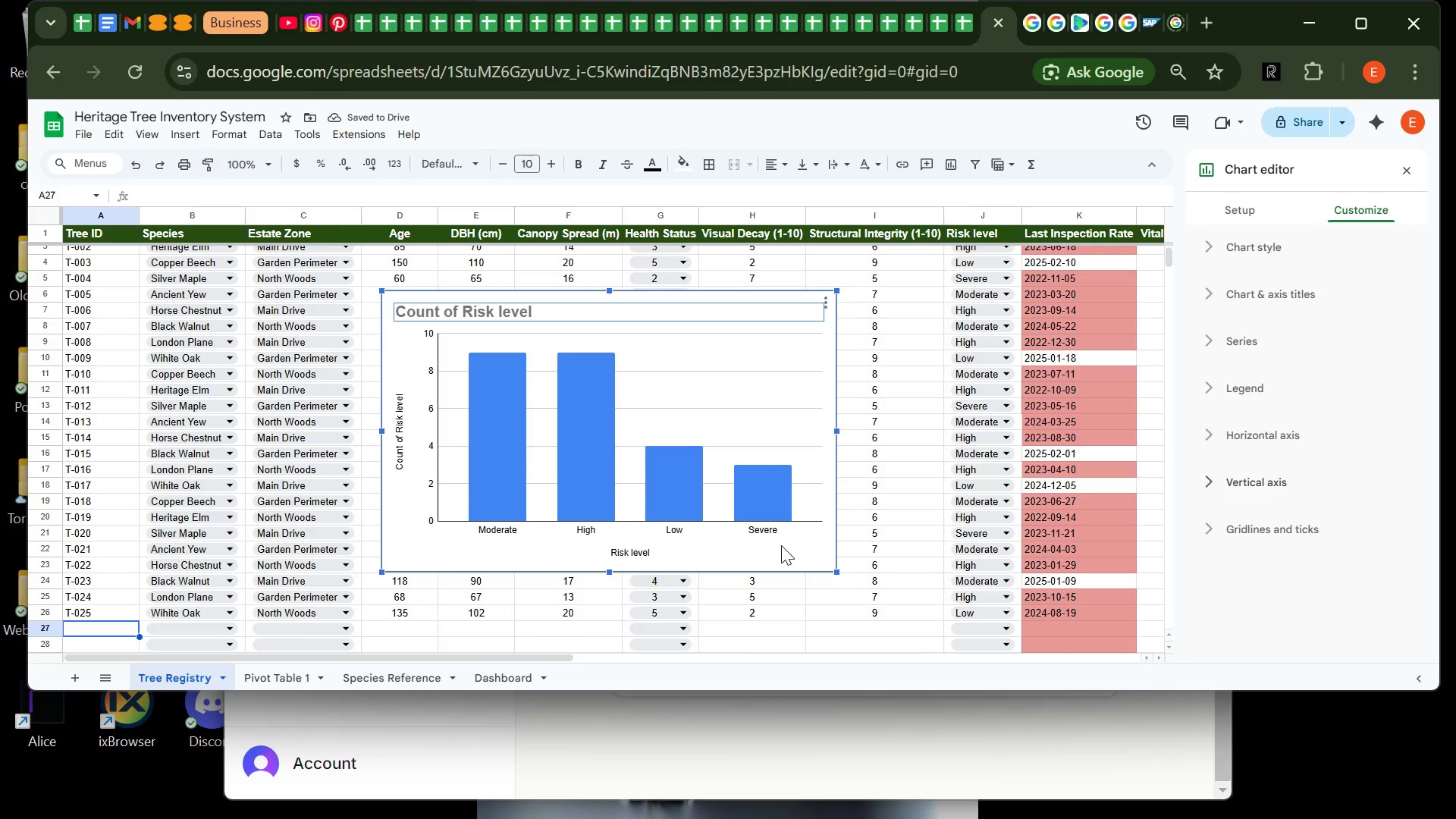 
left_click([758, 472])
 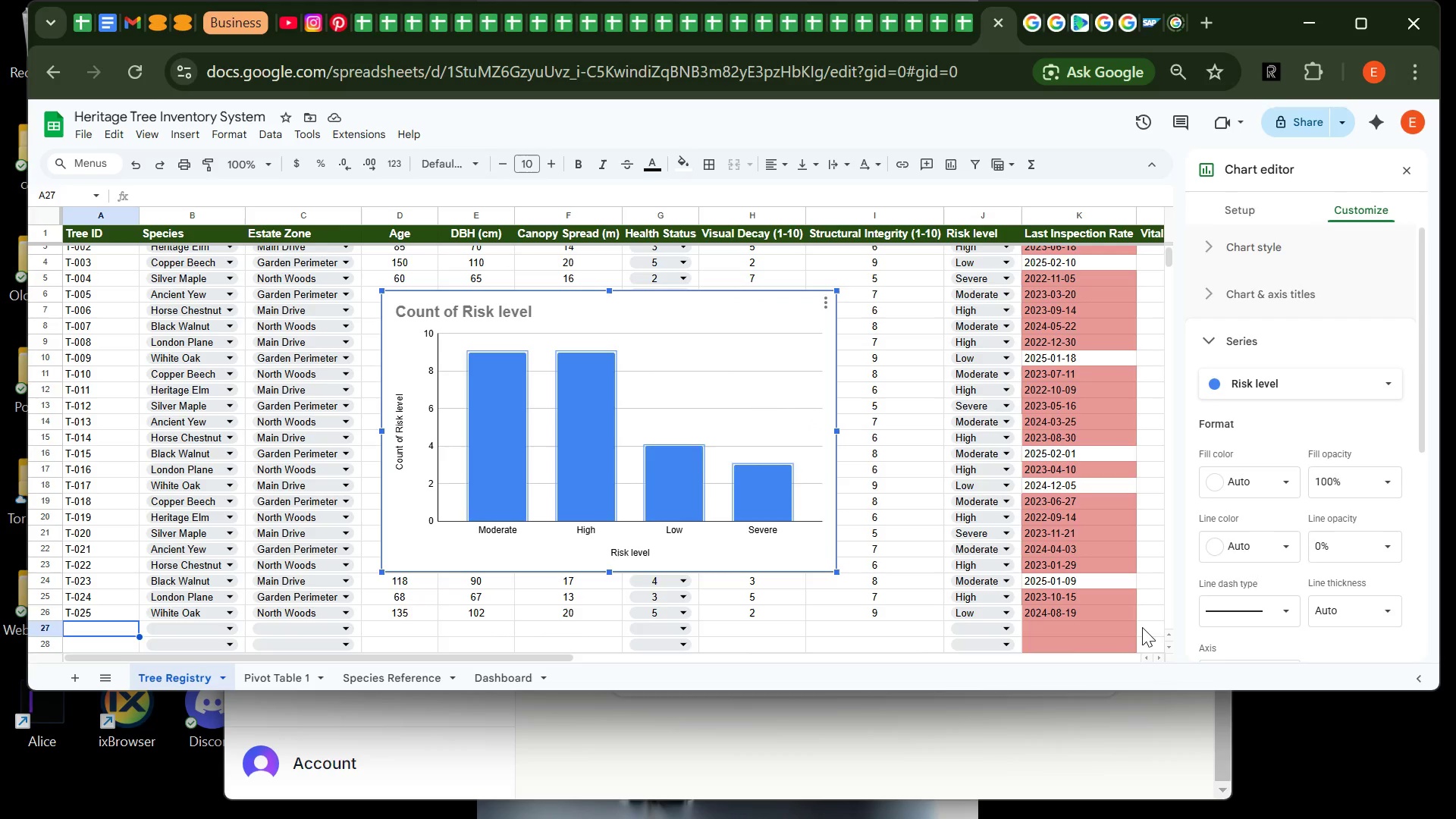 
left_click([1151, 581])
 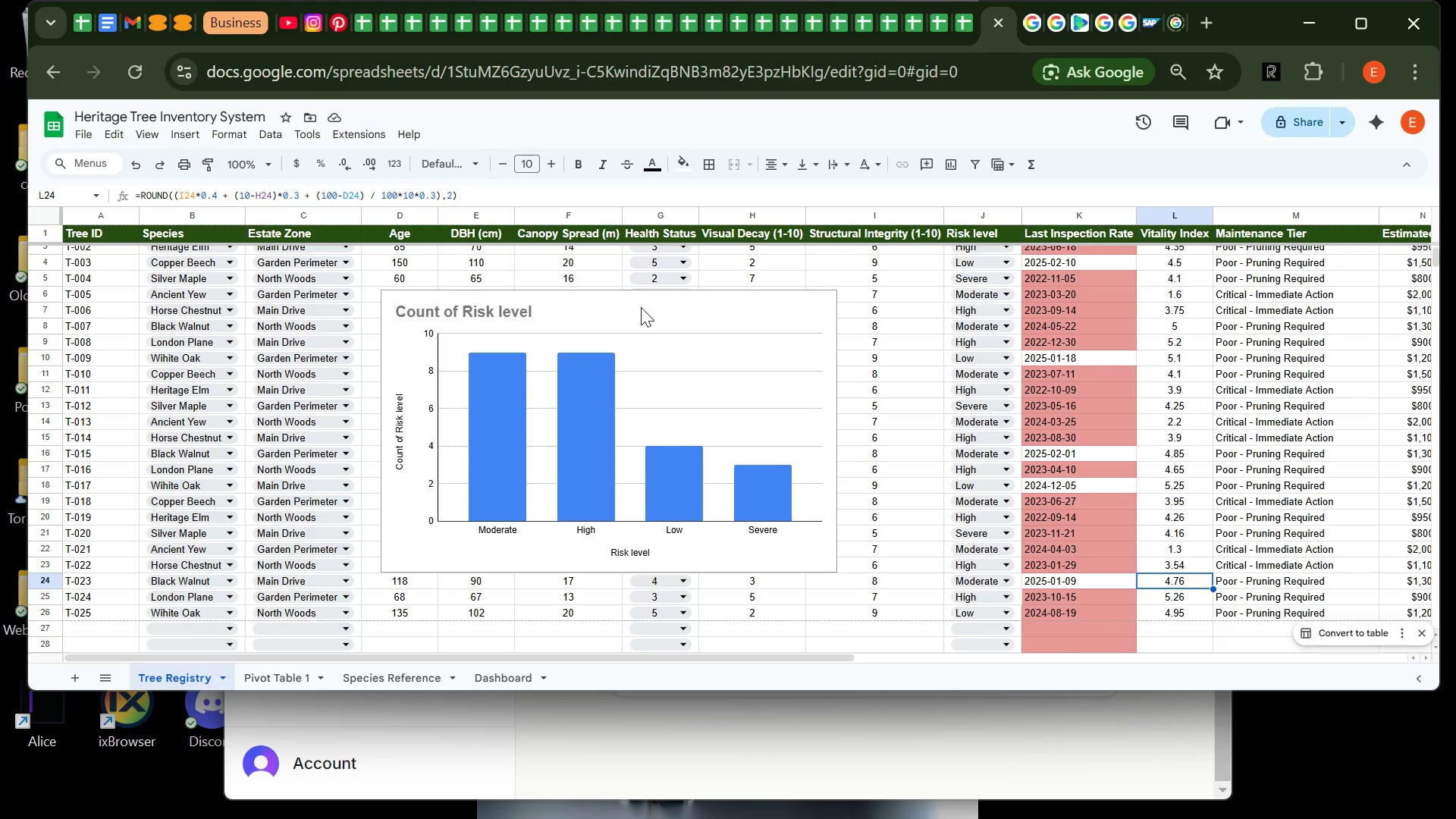 
left_click_drag(start_coordinate=[639, 309], to_coordinate=[656, 378])
 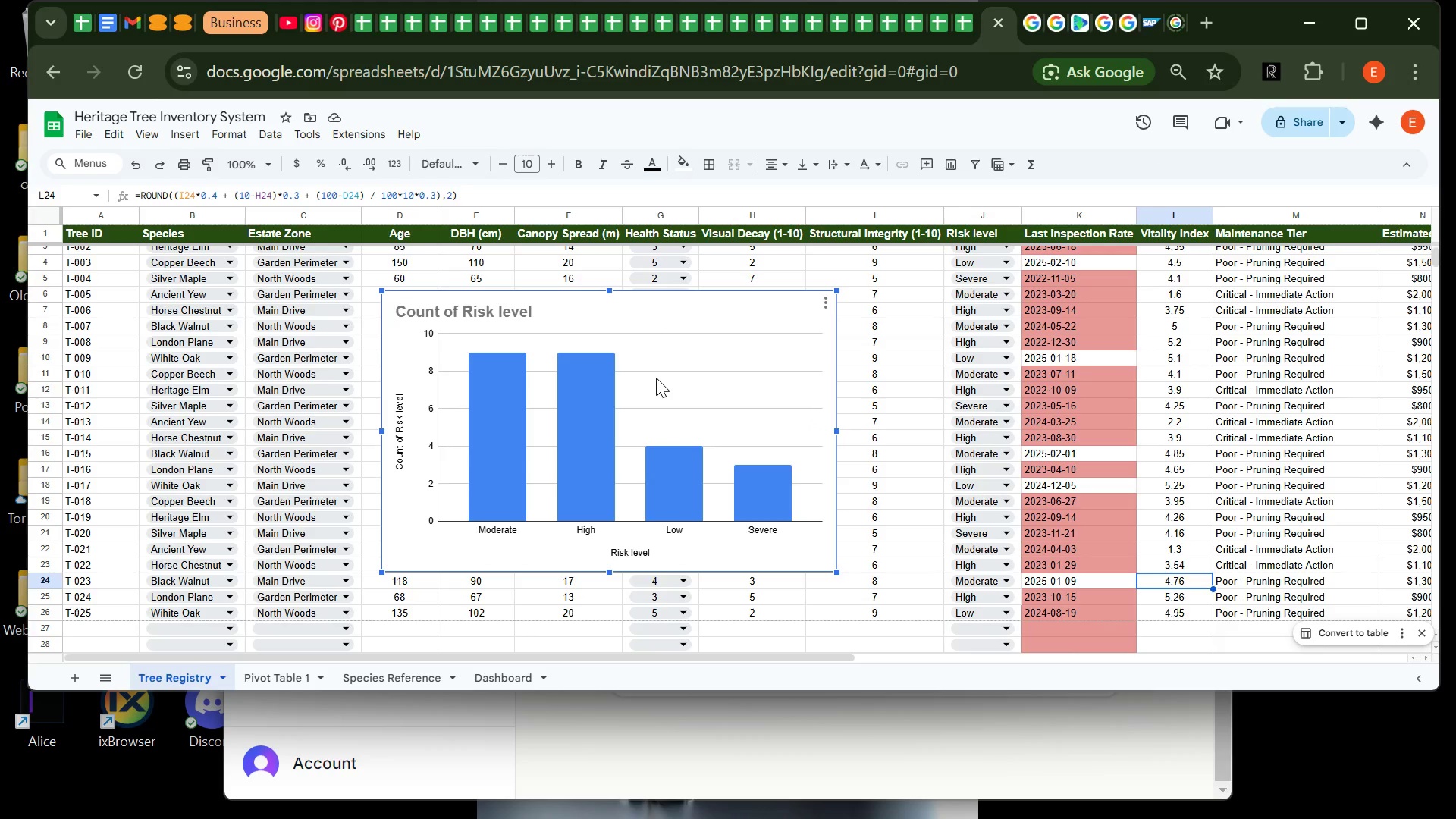 
left_click([656, 378])
 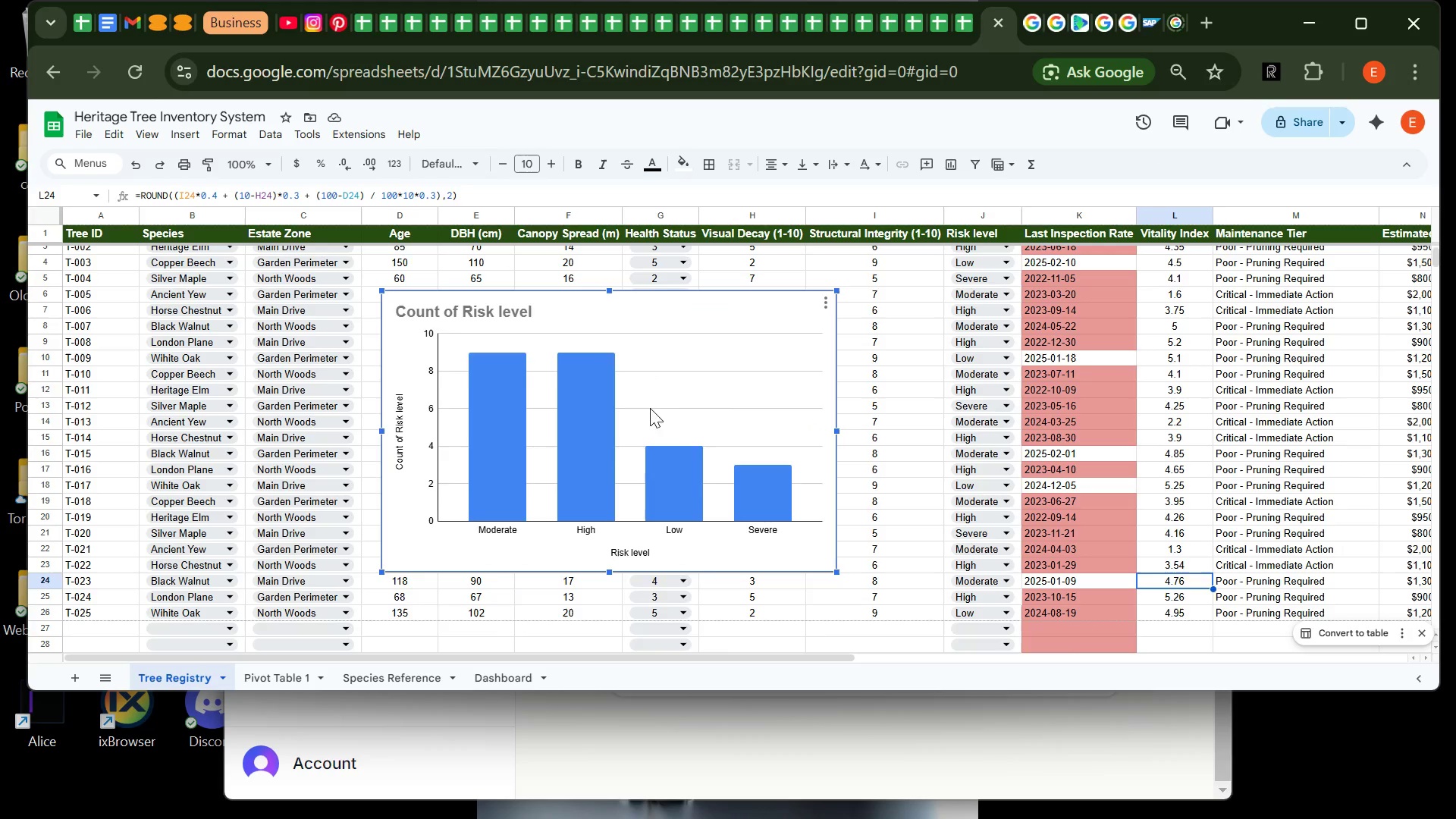 
left_click_drag(start_coordinate=[656, 378], to_coordinate=[554, 519])
 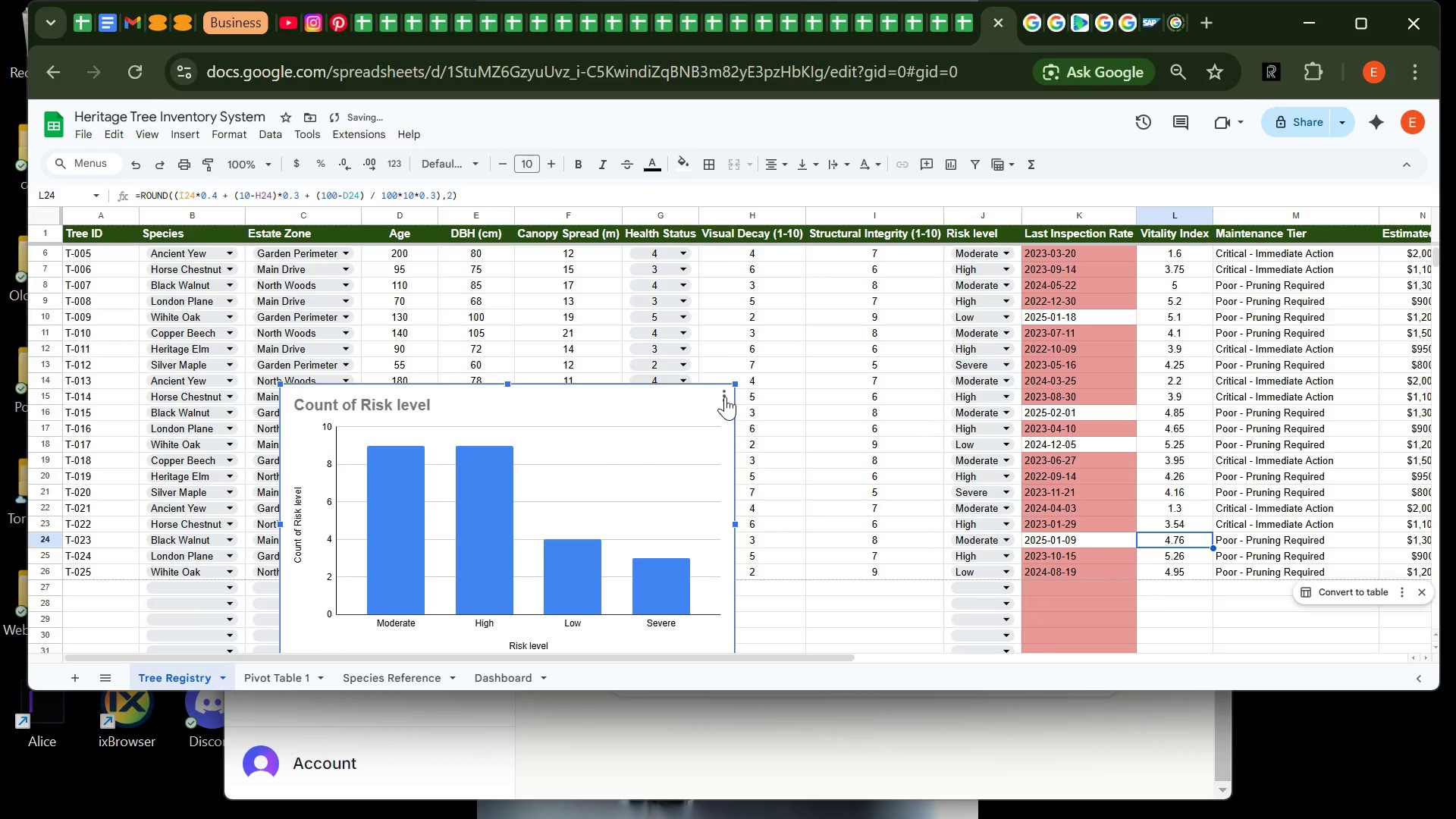 
left_click([725, 389])
 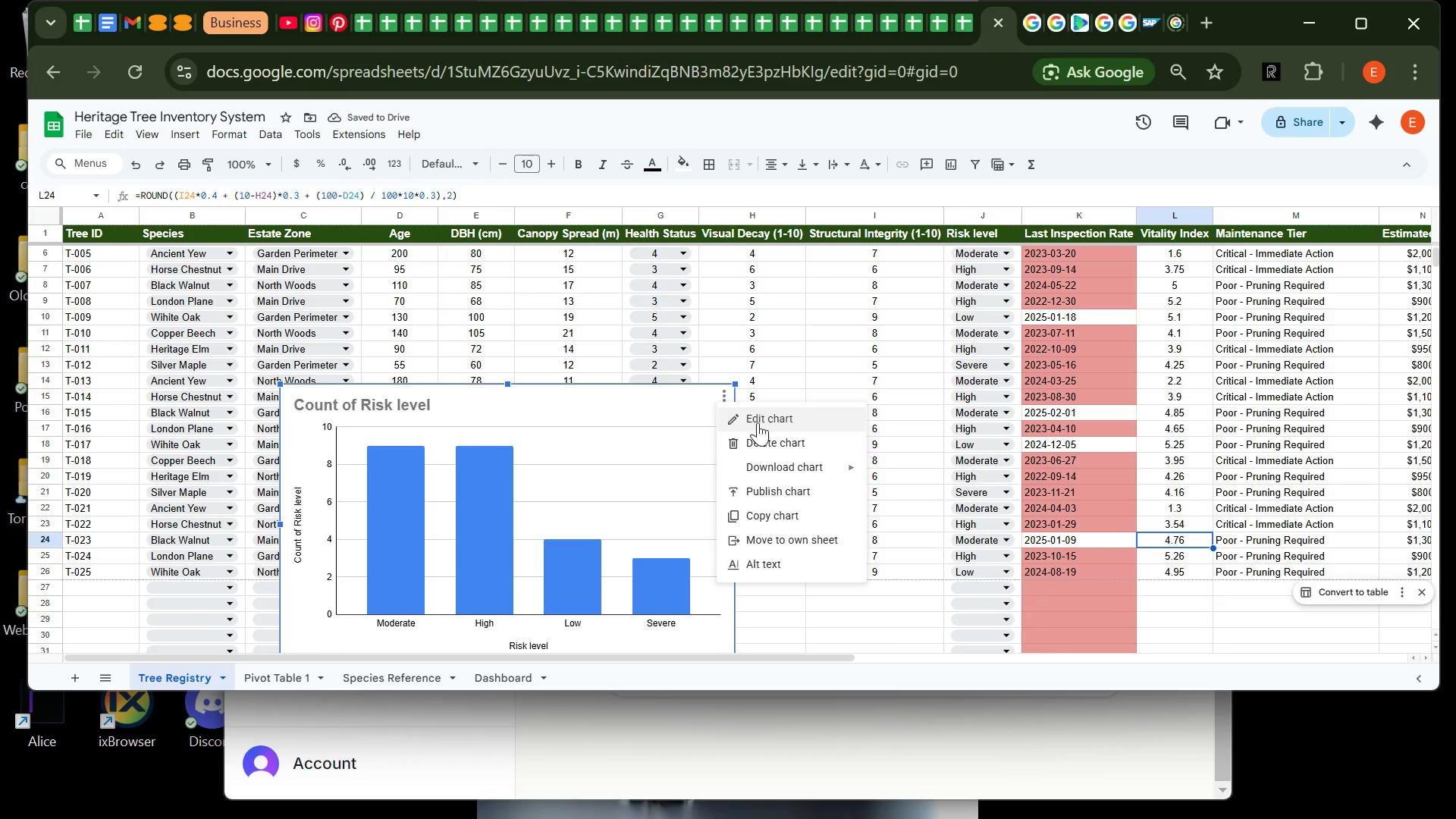 
mouse_move([799, 467])
 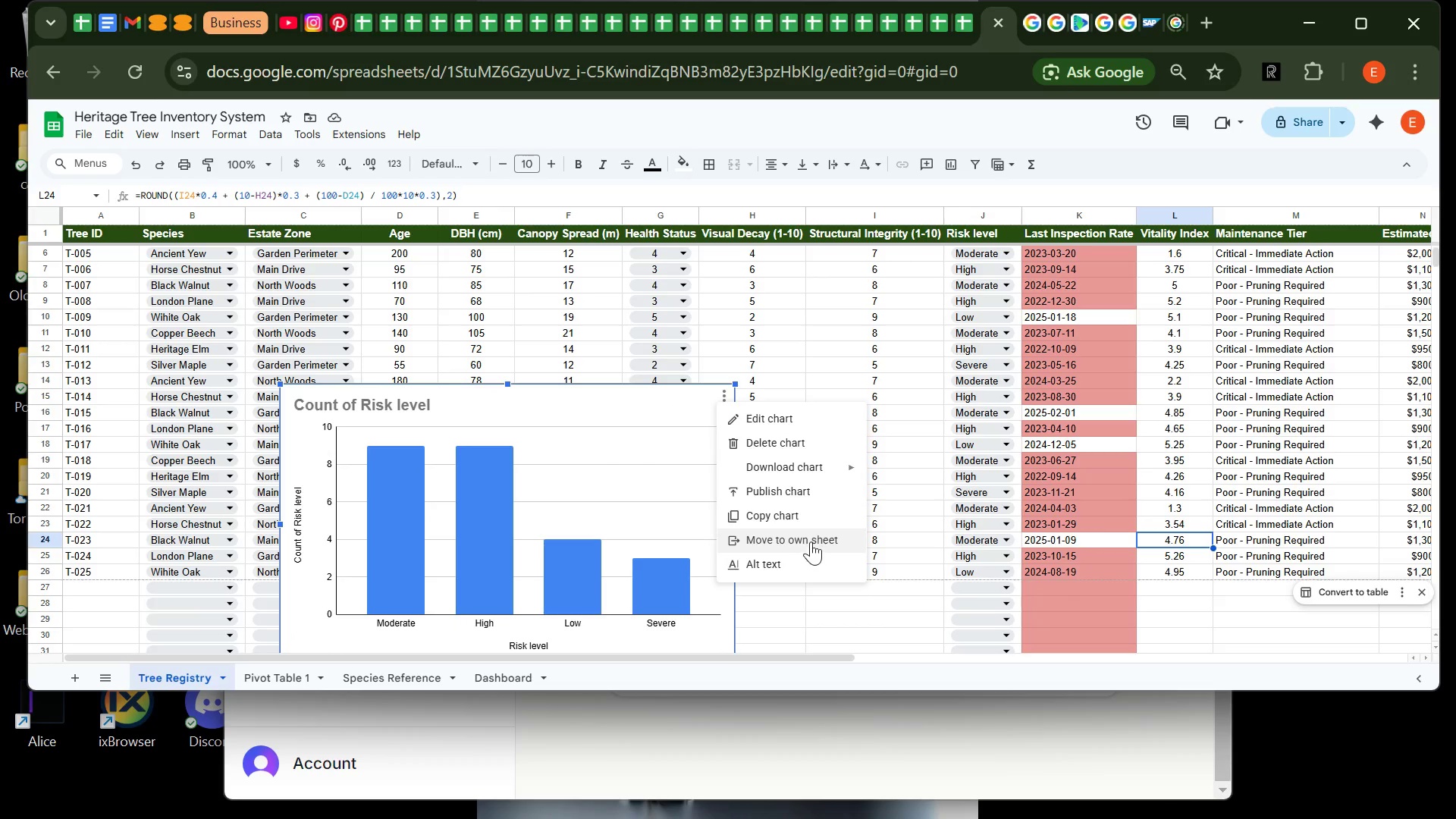 
left_click([811, 540])
 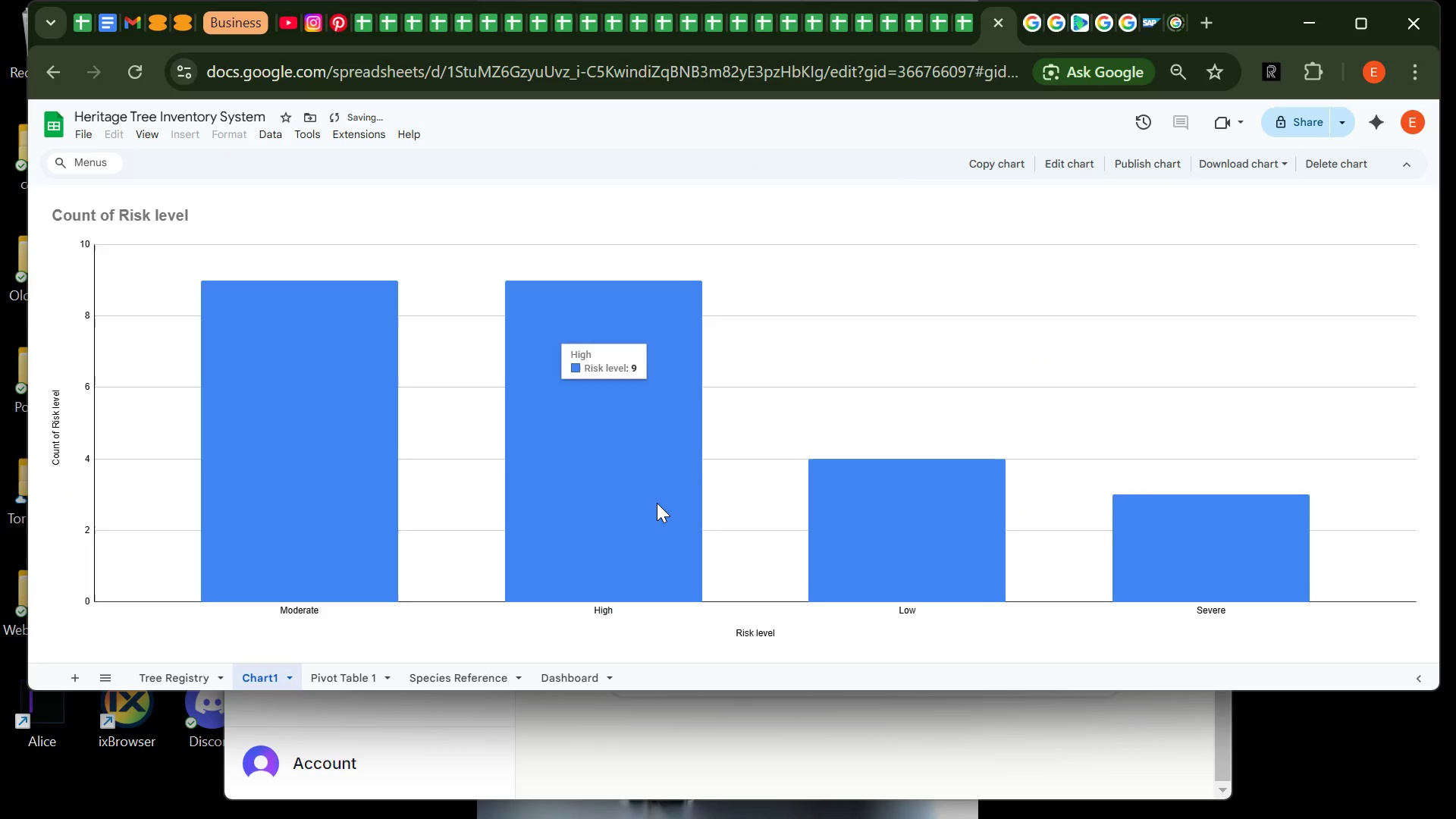 
key(Control+Z)
 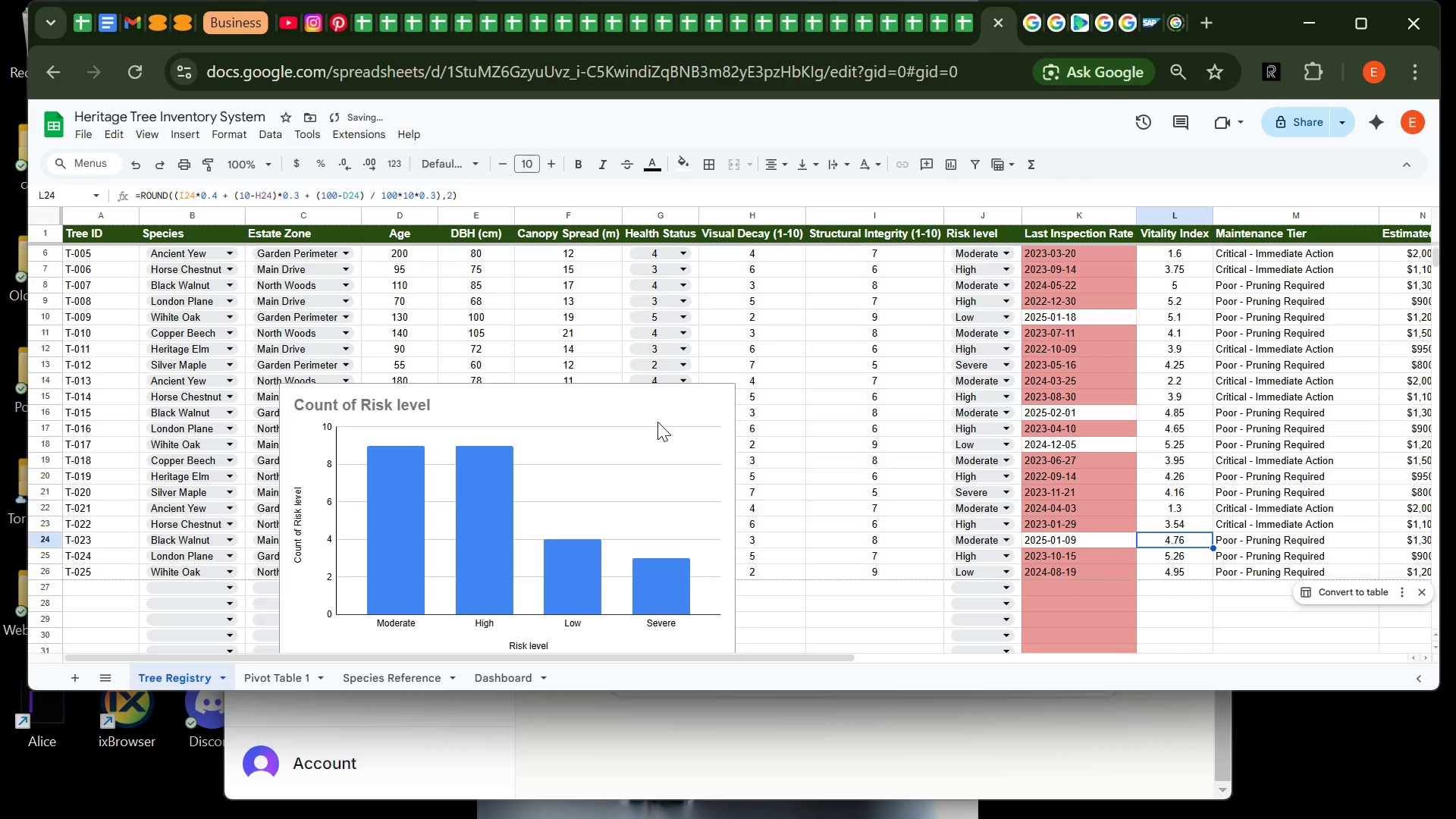 
left_click([657, 419])
 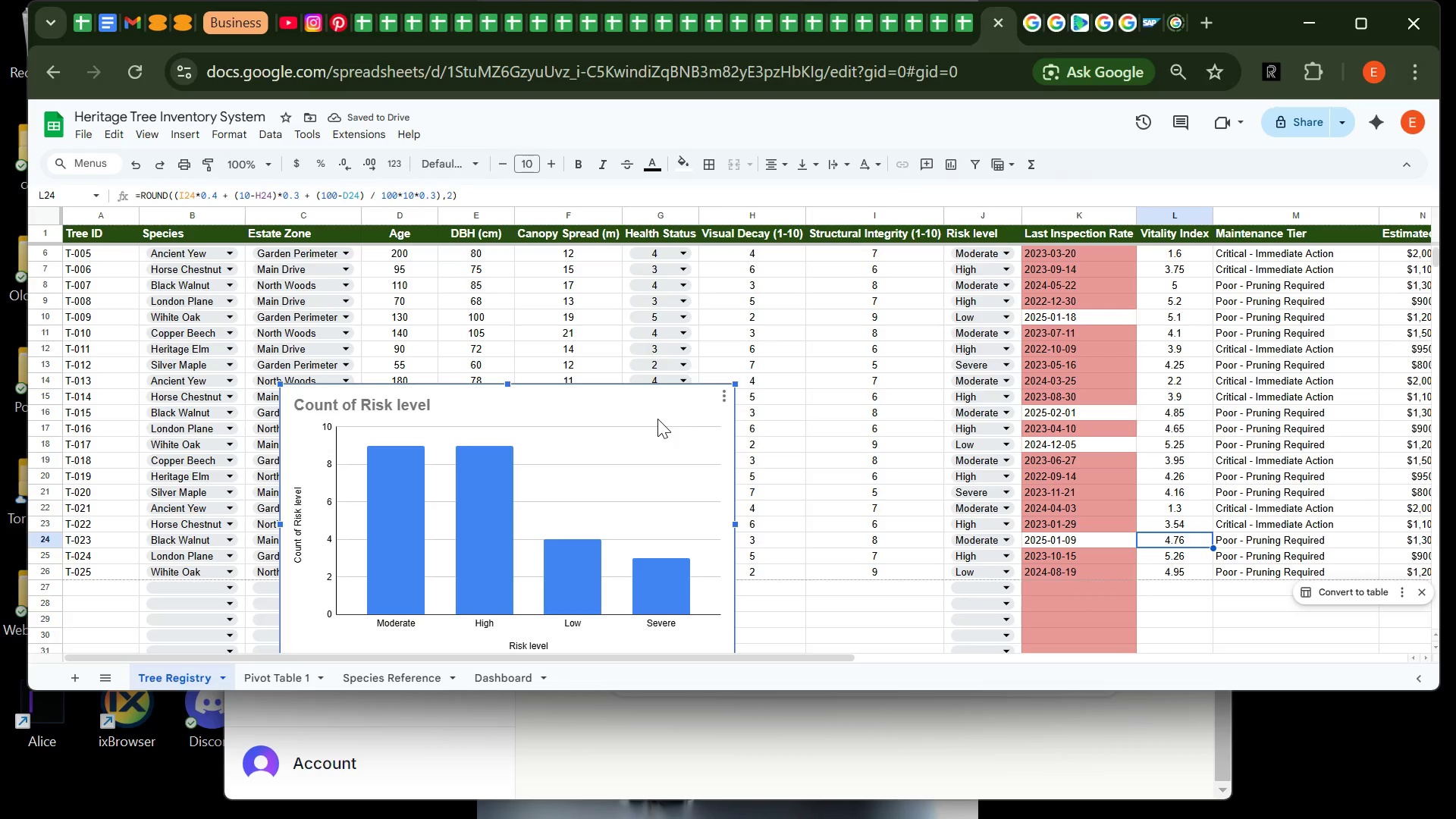 
key(Control+X)
 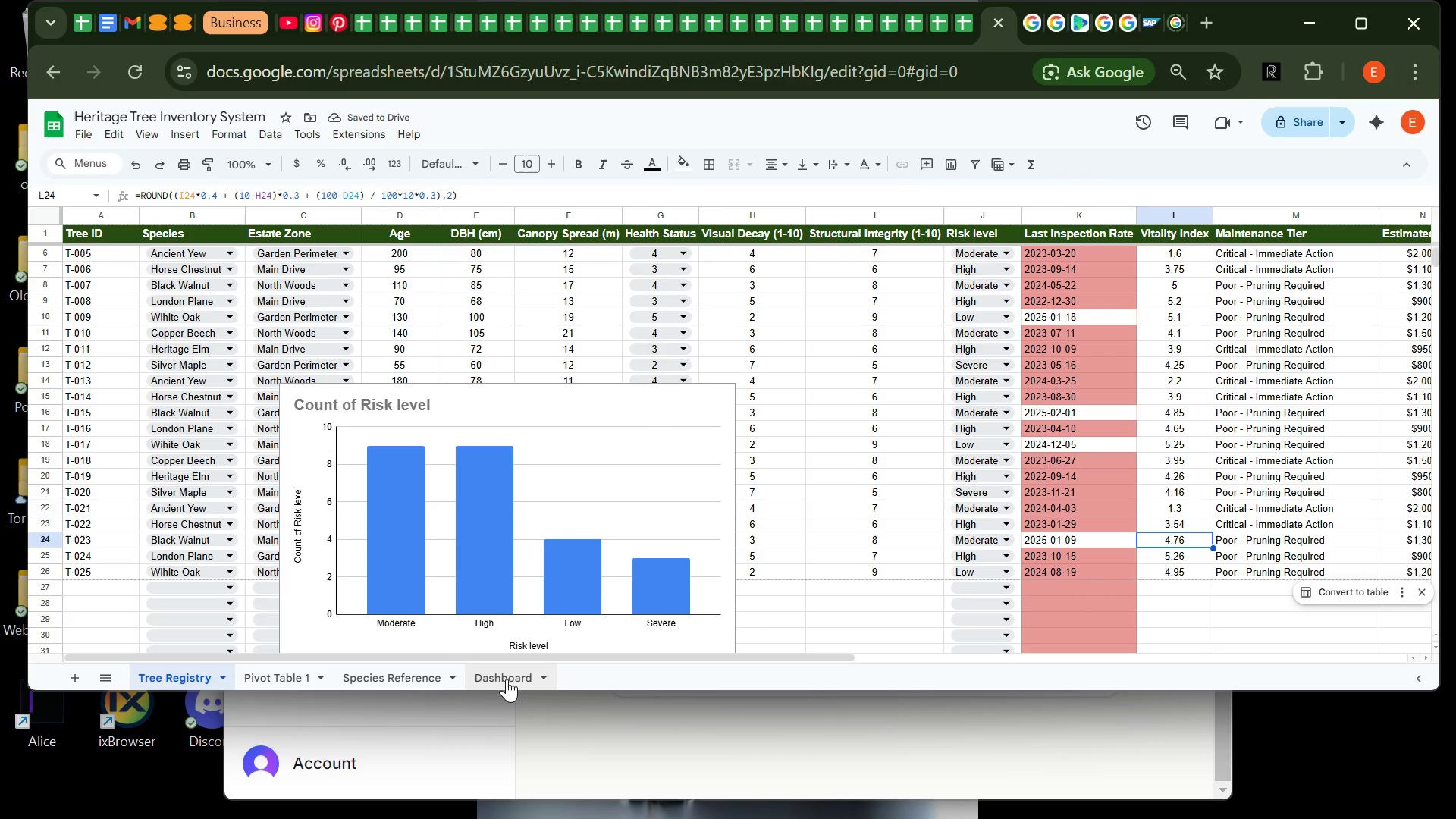 
left_click([507, 679])
 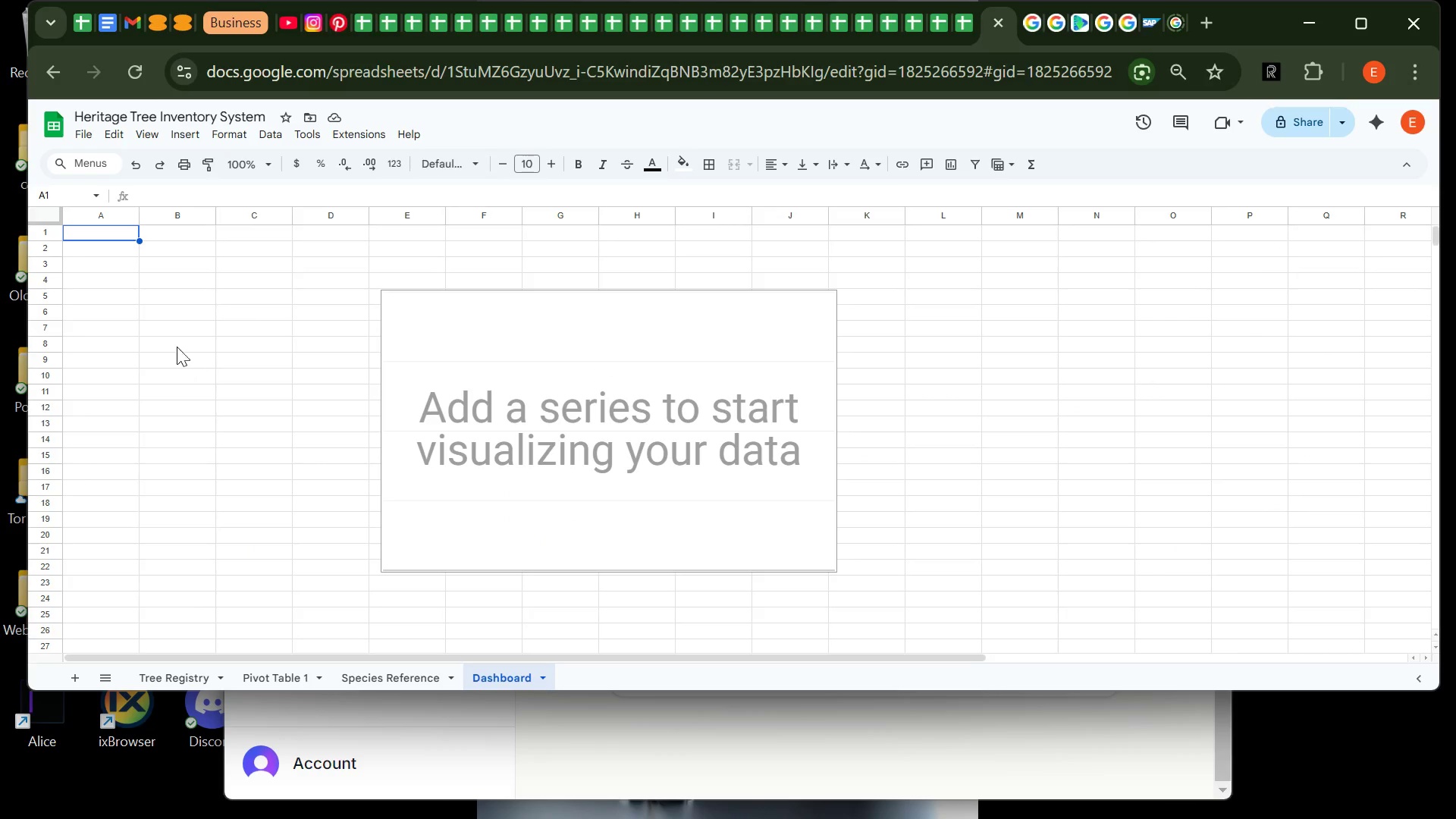 
left_click([174, 338])
 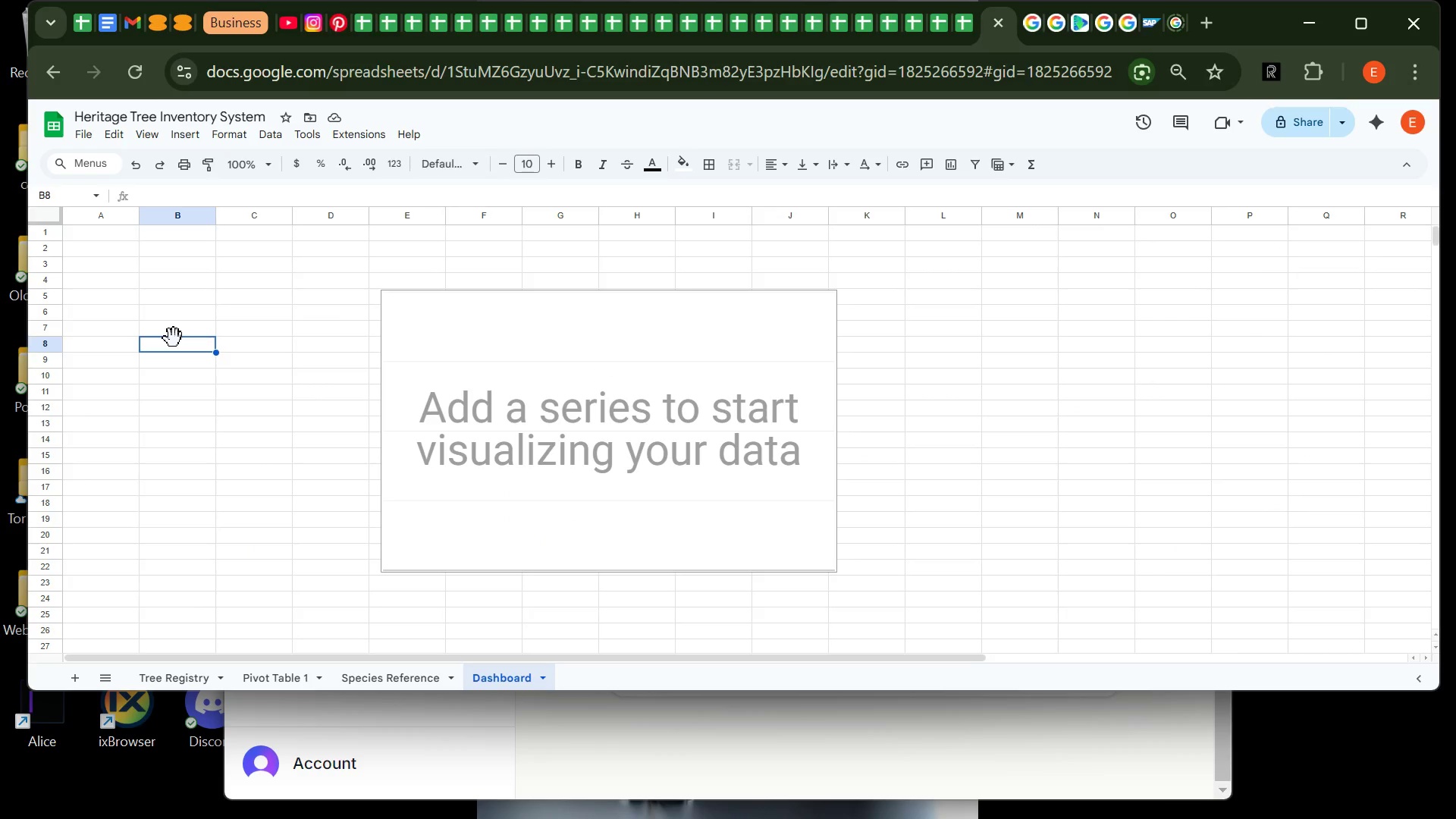 
key(Control+V)
 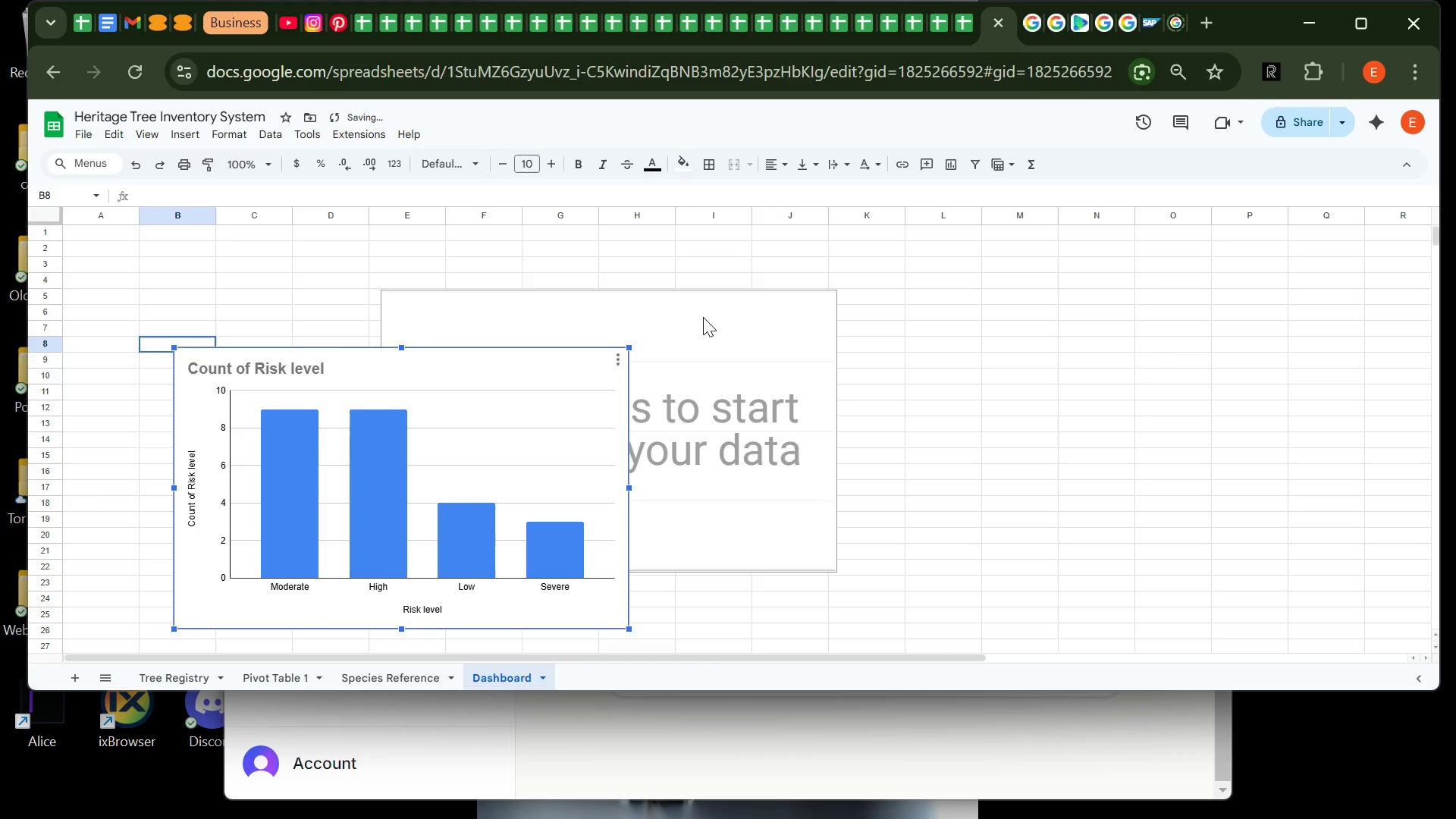 
left_click([703, 317])
 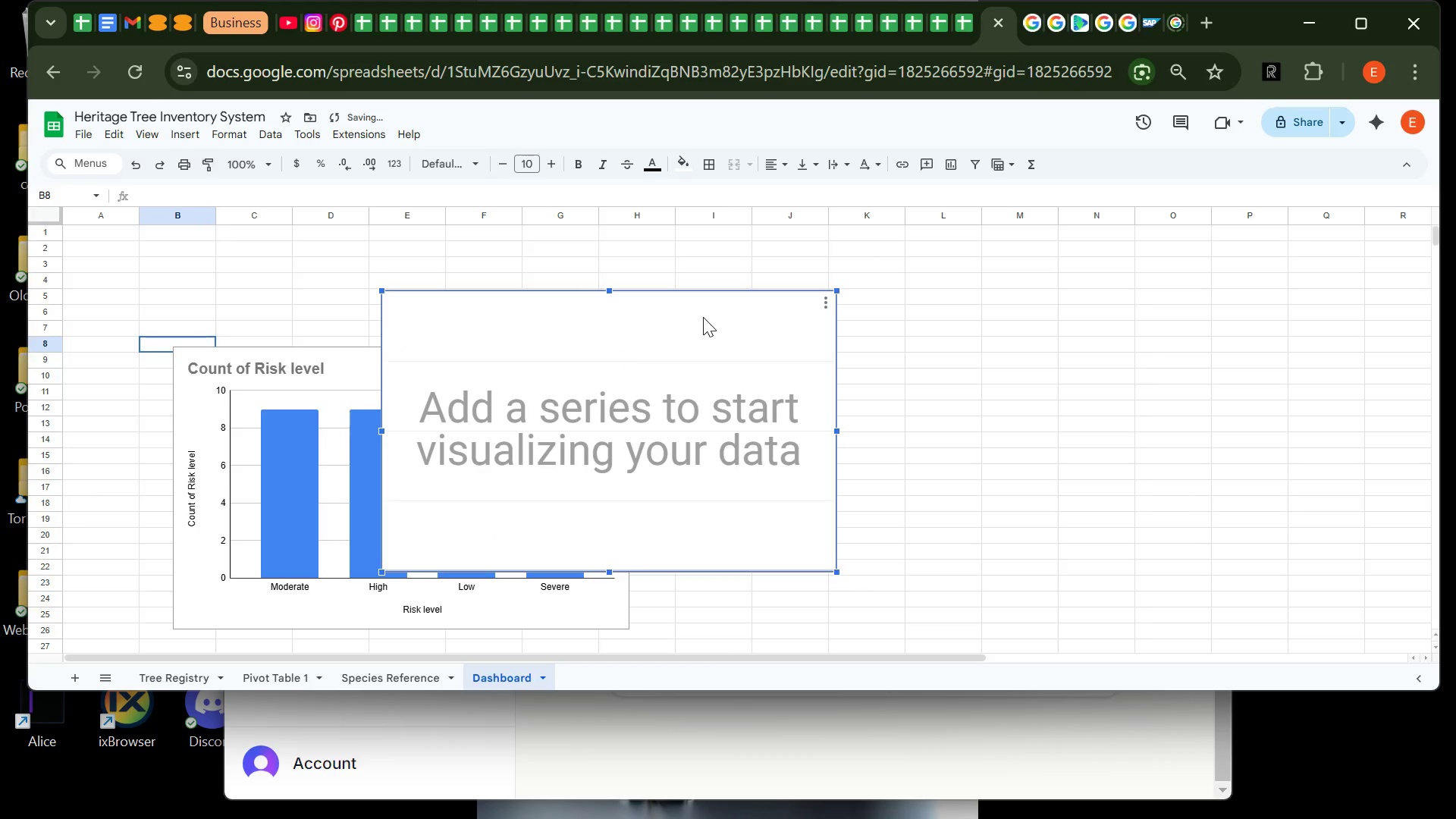 
key(Backspace)
 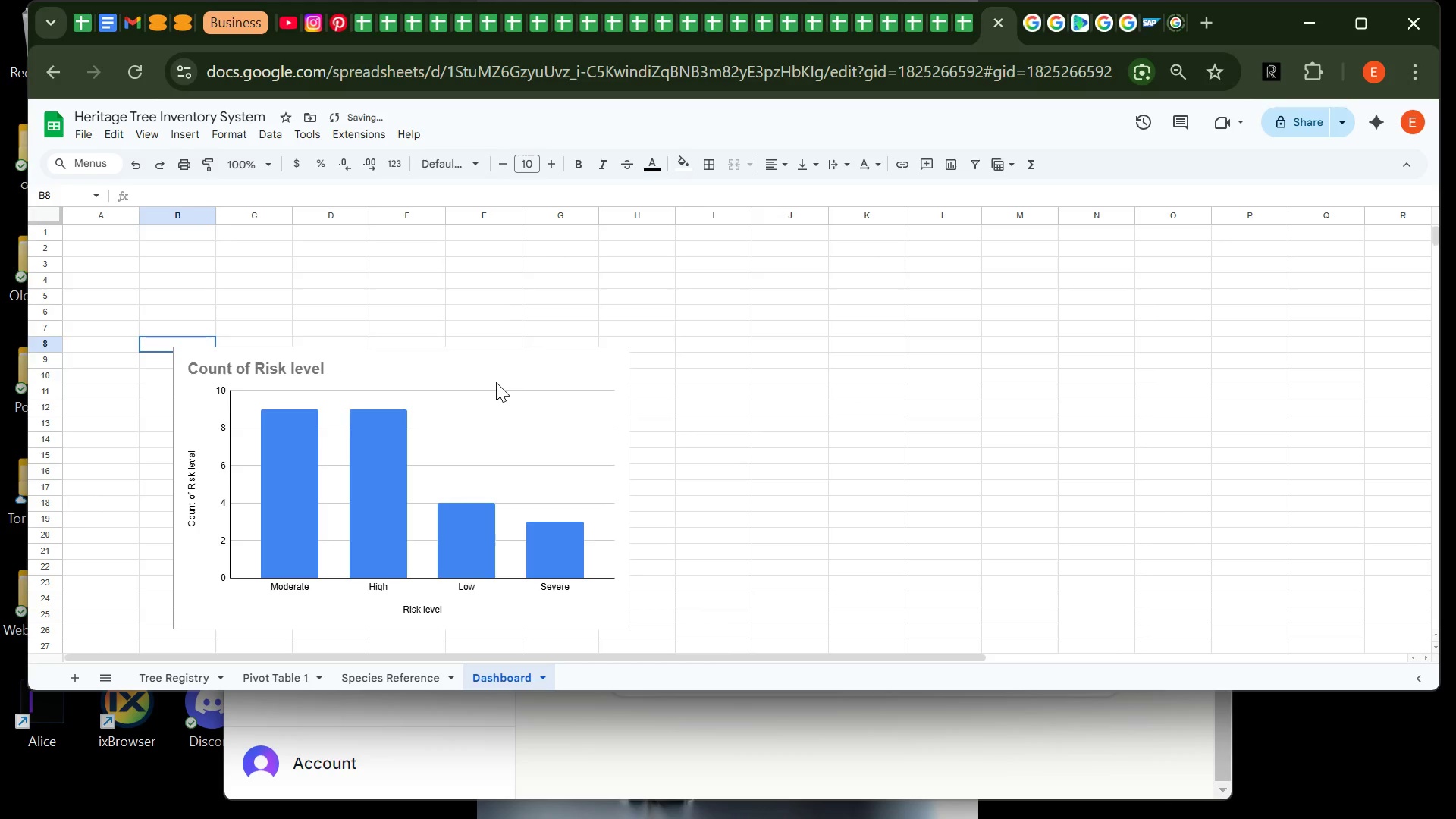 
left_click([494, 381])
 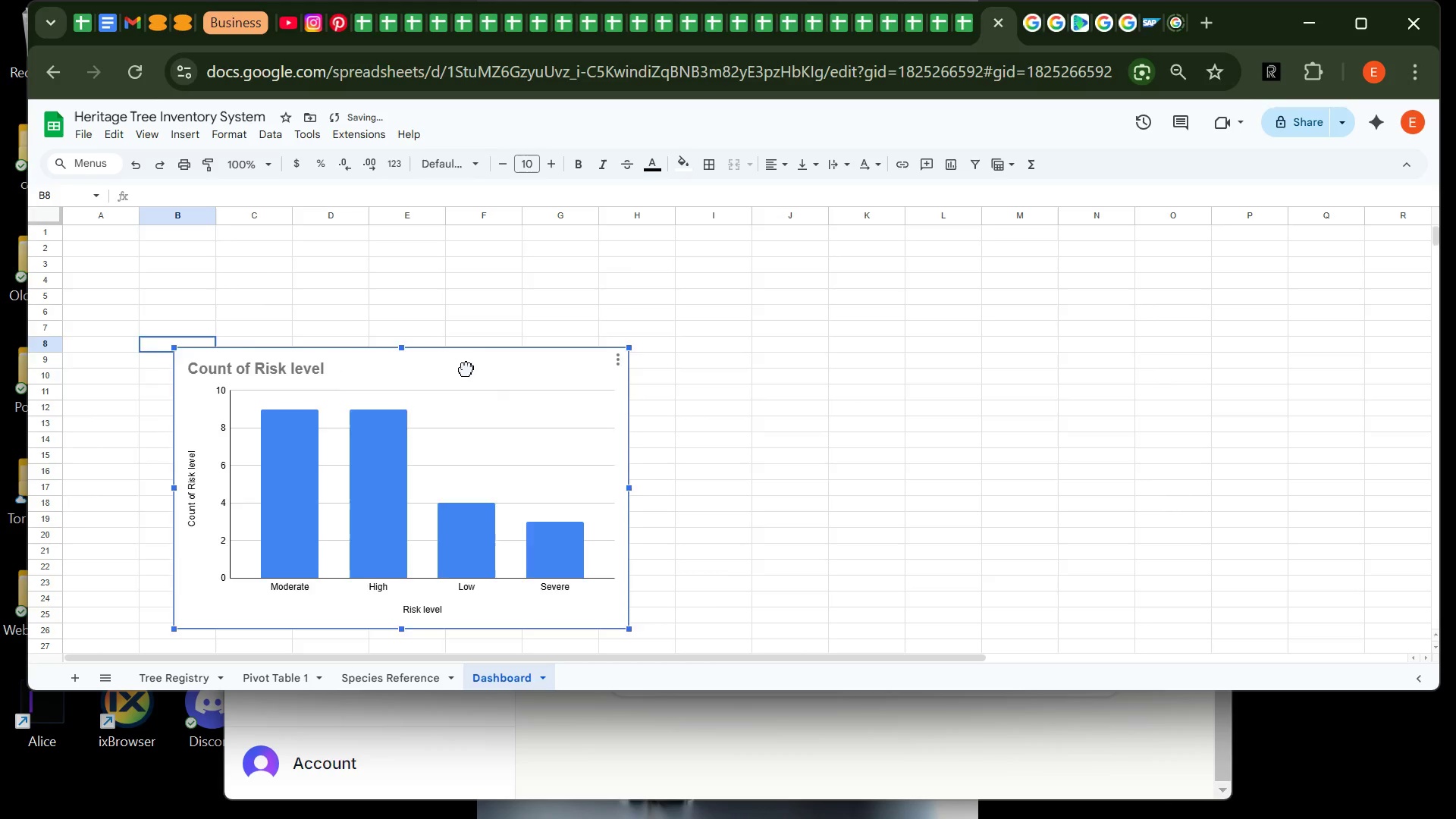 
left_click_drag(start_coordinate=[494, 381], to_coordinate=[444, 297])
 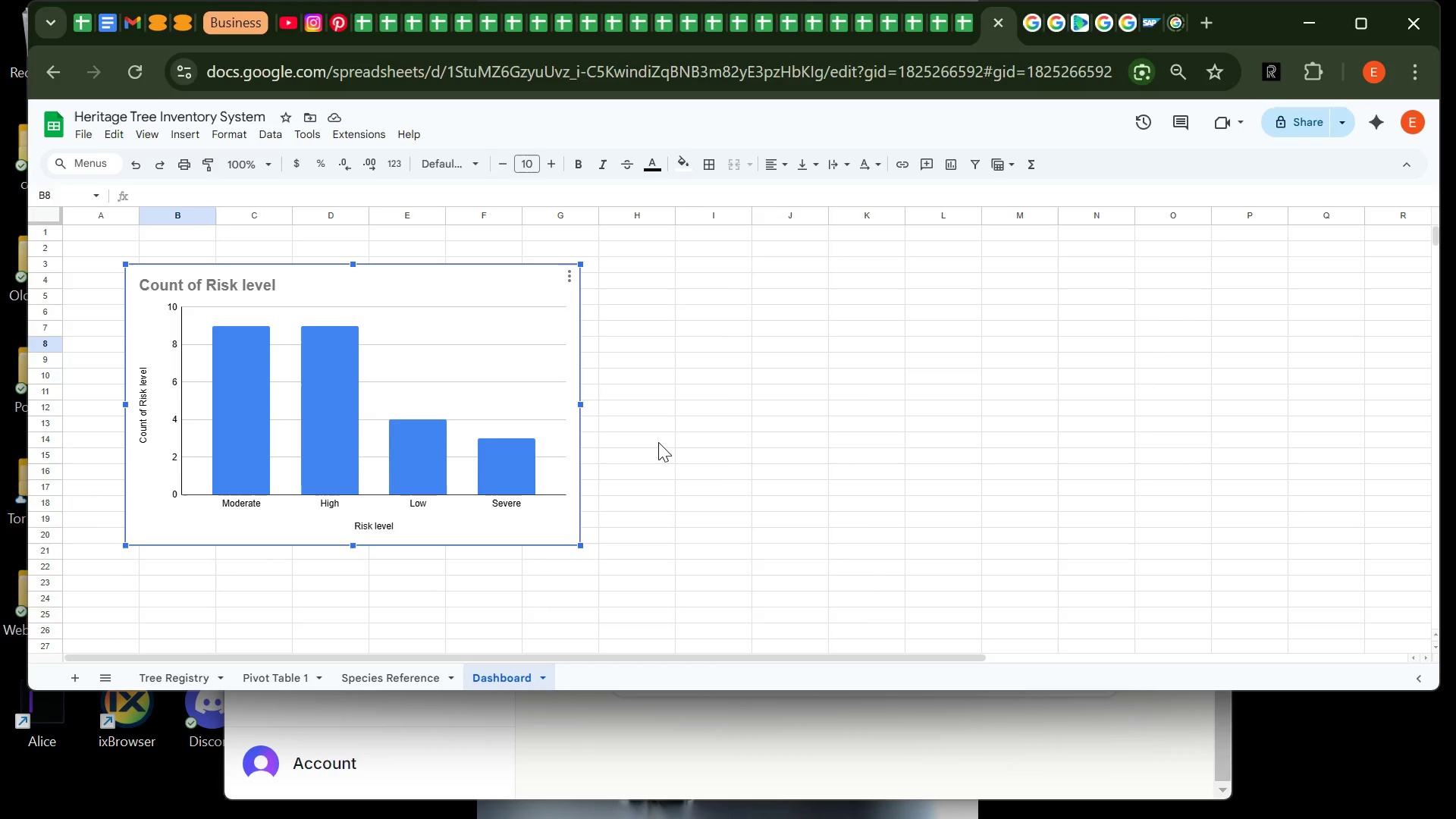 
wait(13.33)
 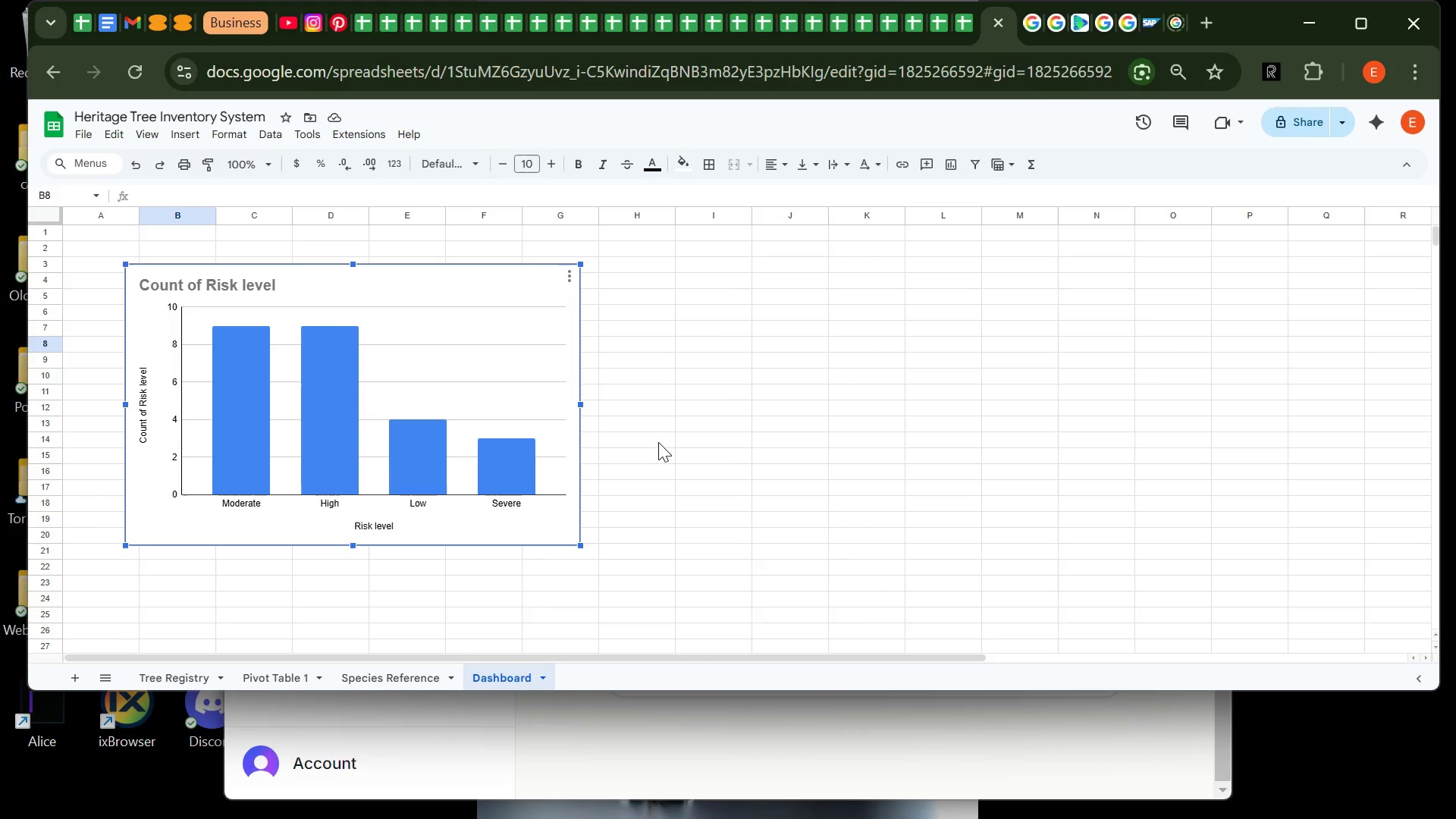 
left_click([111, 233])
 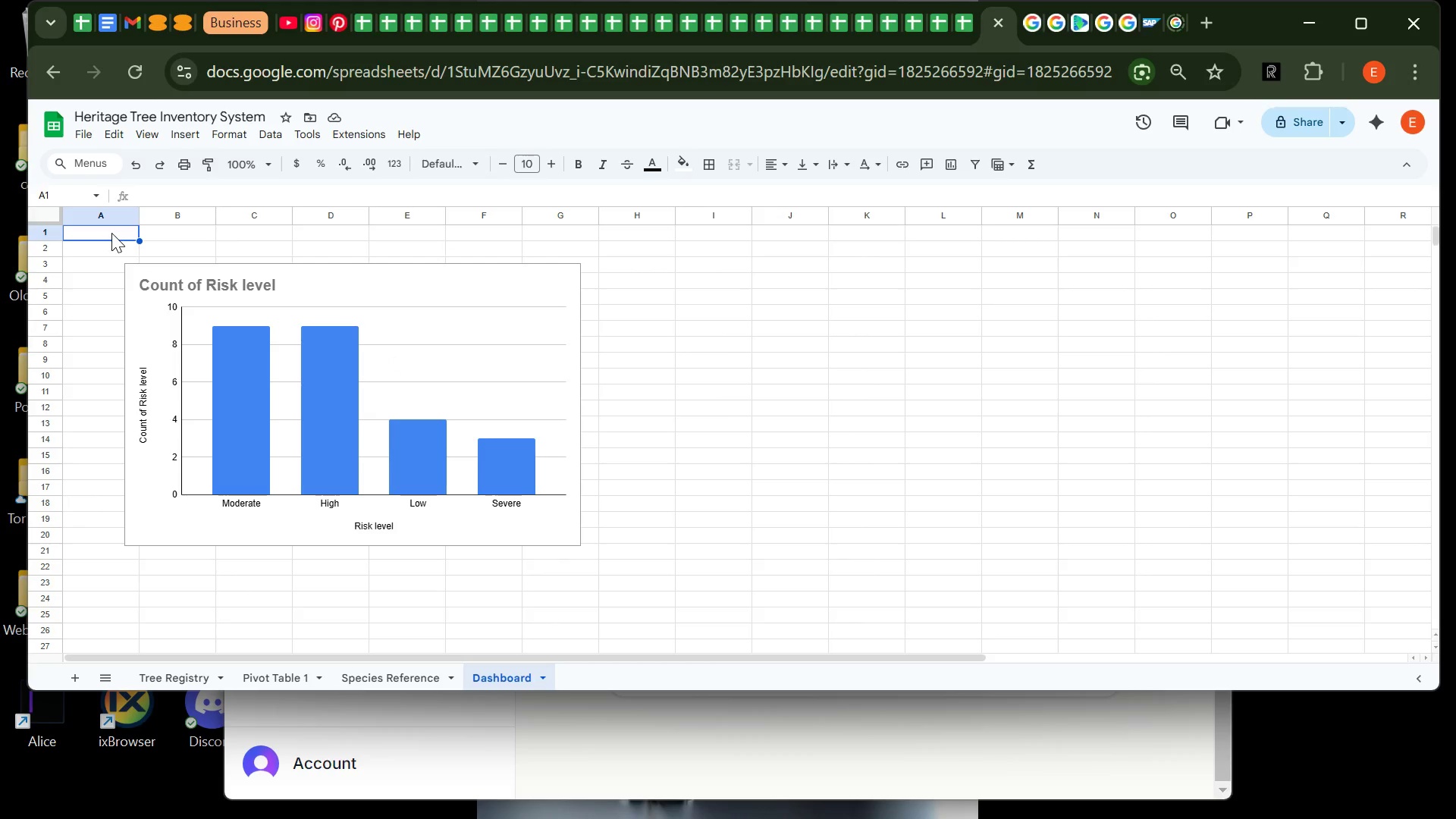 
type(h)
key(Backspace)
type(Heritage Tree Risk & Cost Dashoard)
 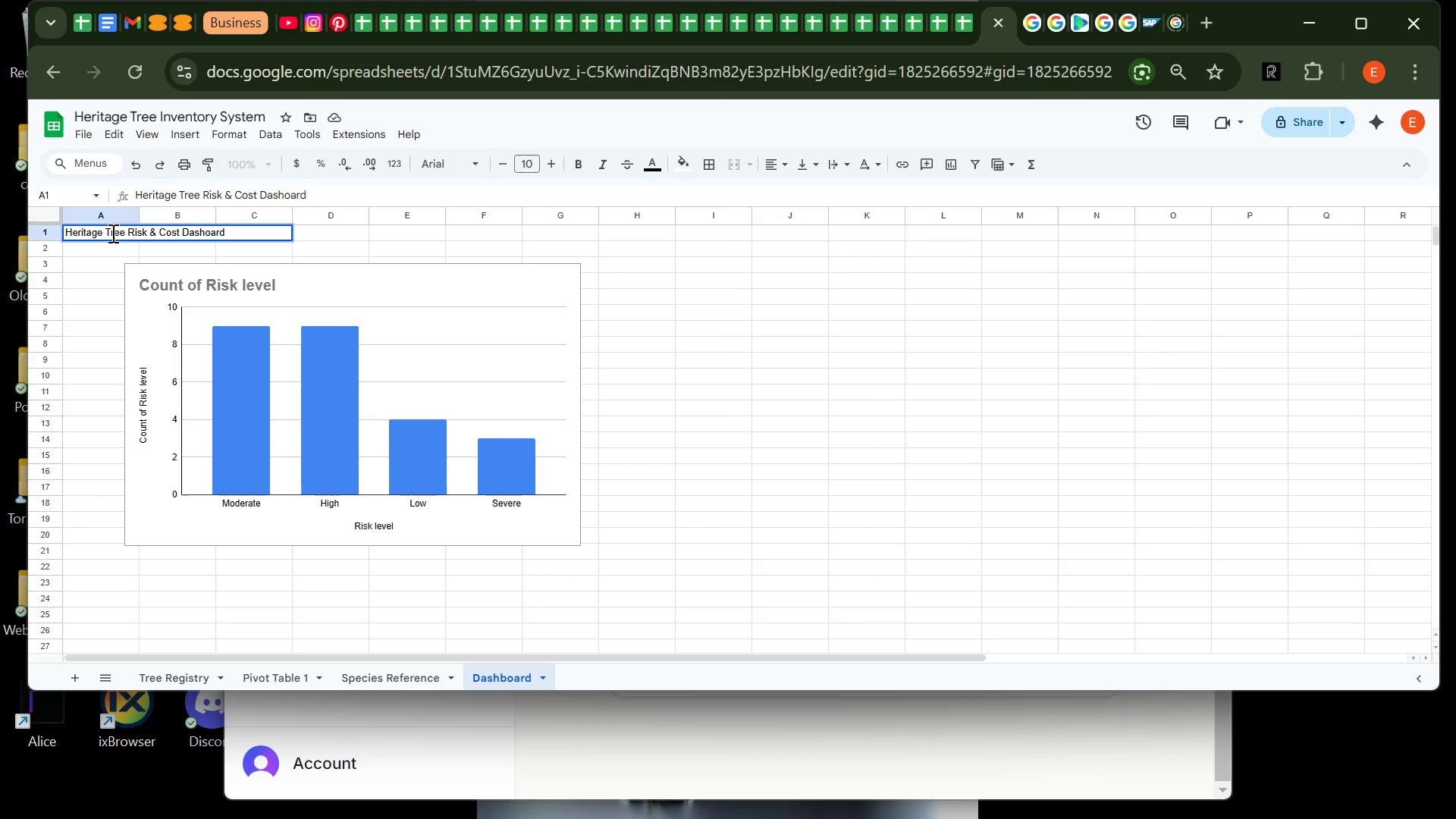 
wait(9.5)
 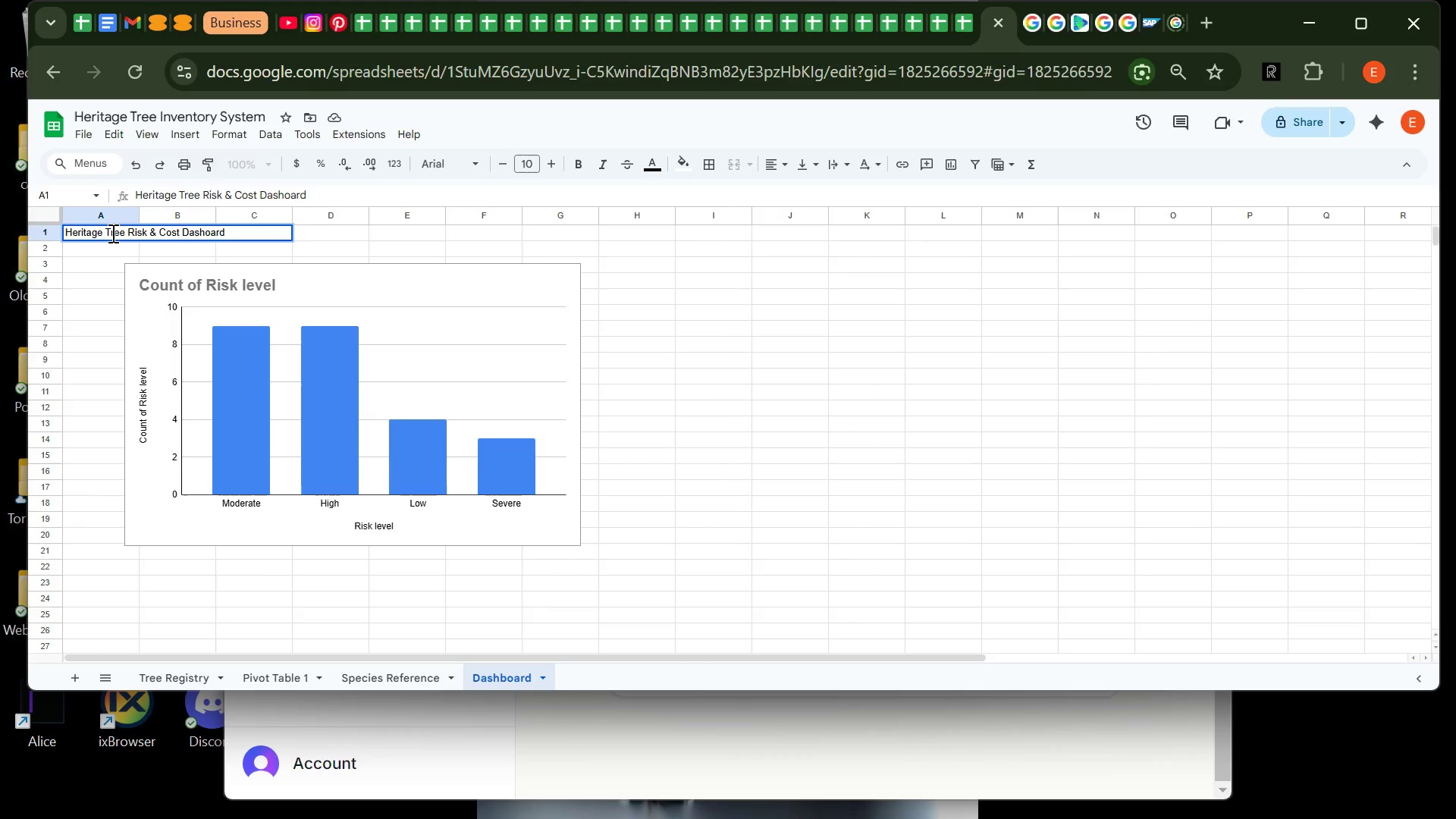 
left_click([75, 267])
 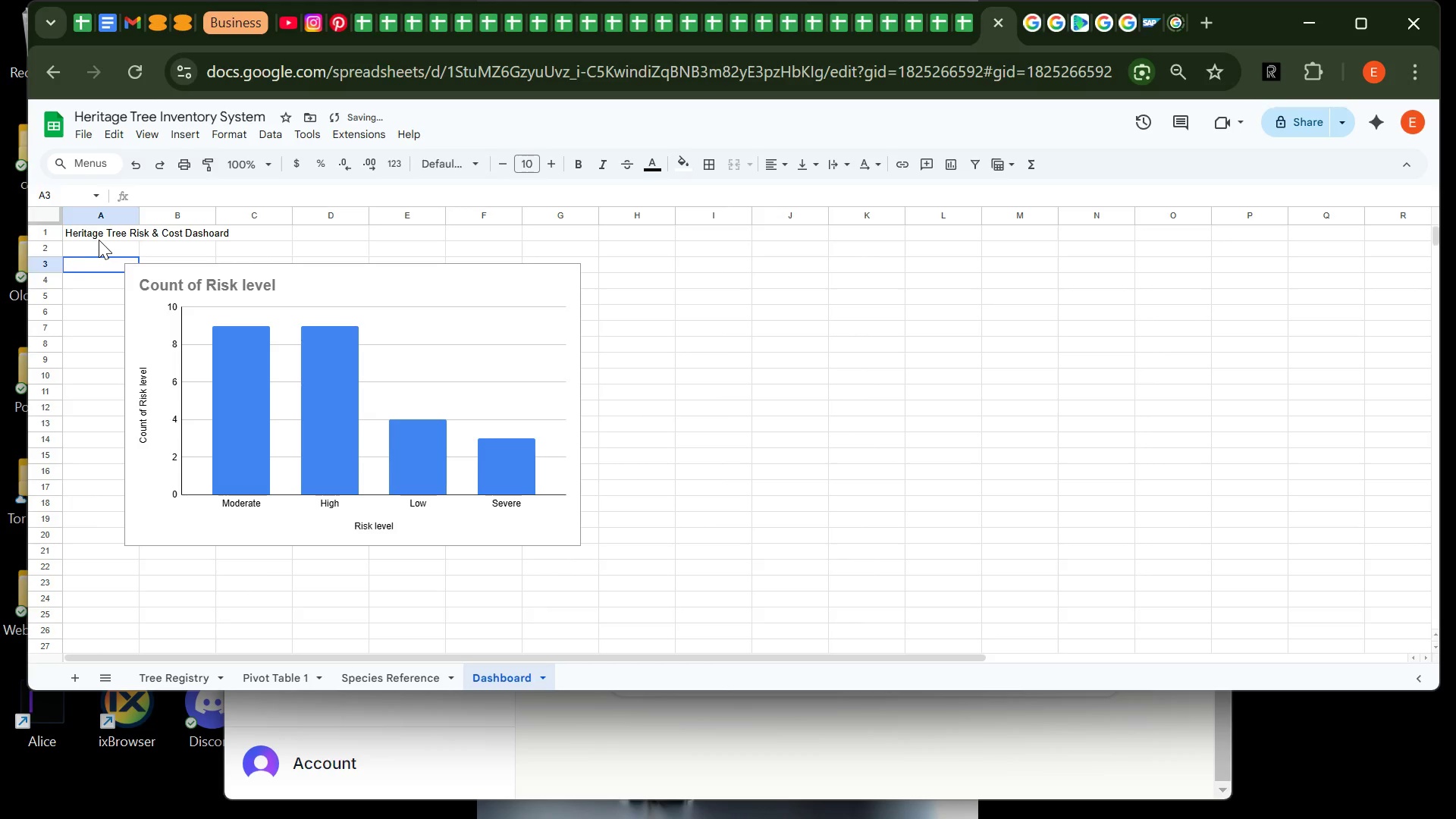 
left_click([99, 240])
 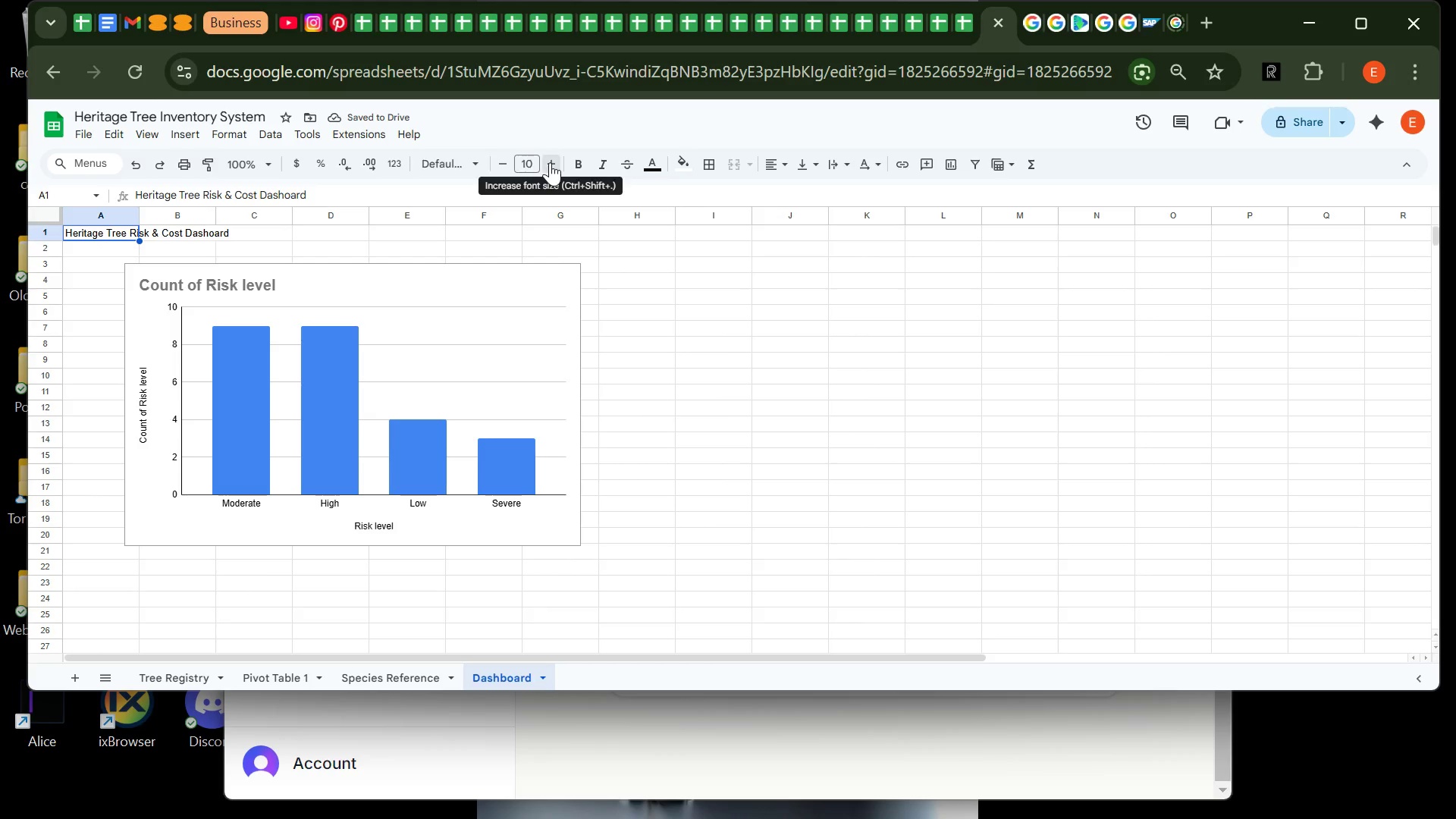 
double_click([550, 162])
 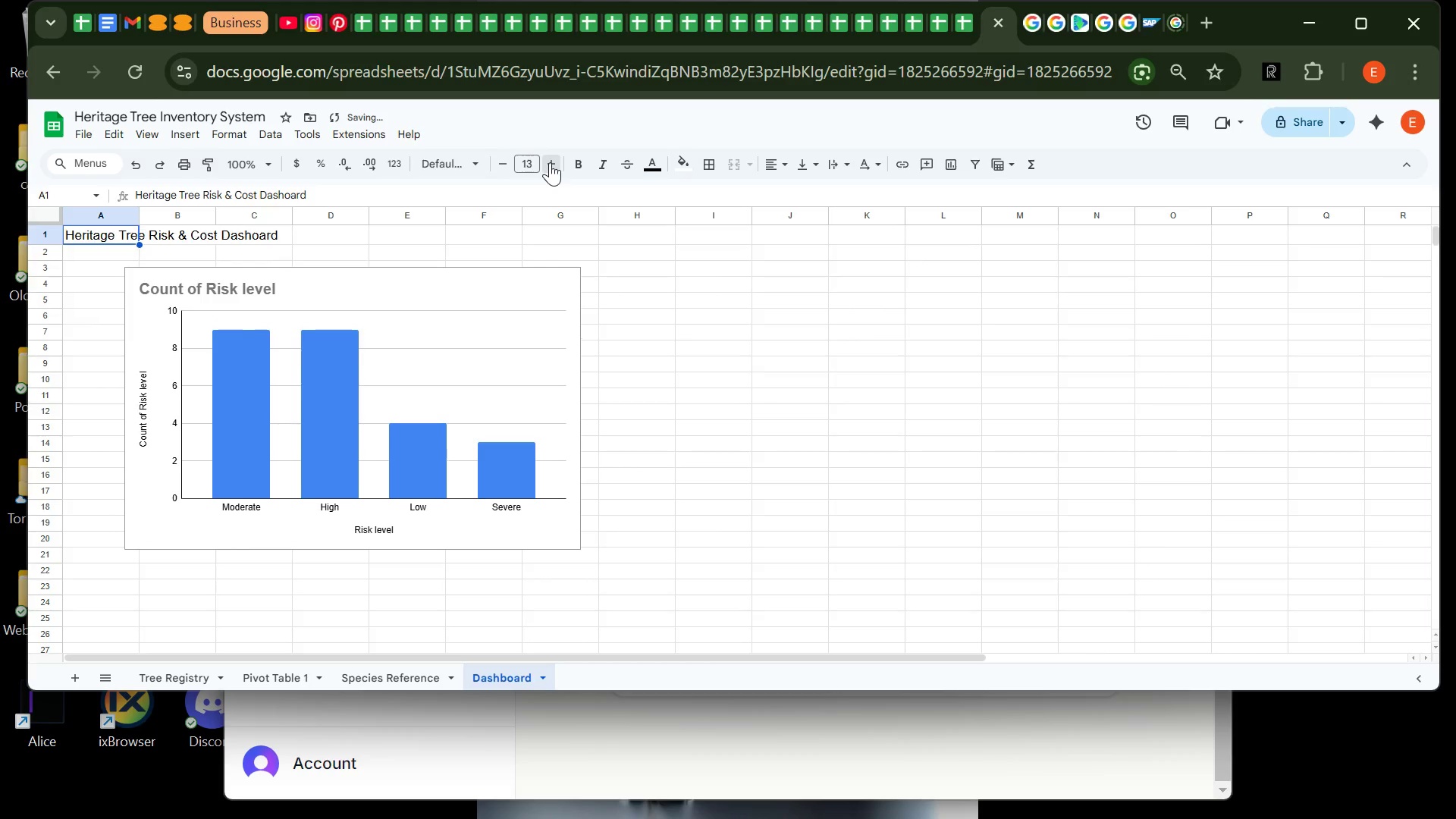 
triple_click([550, 162])
 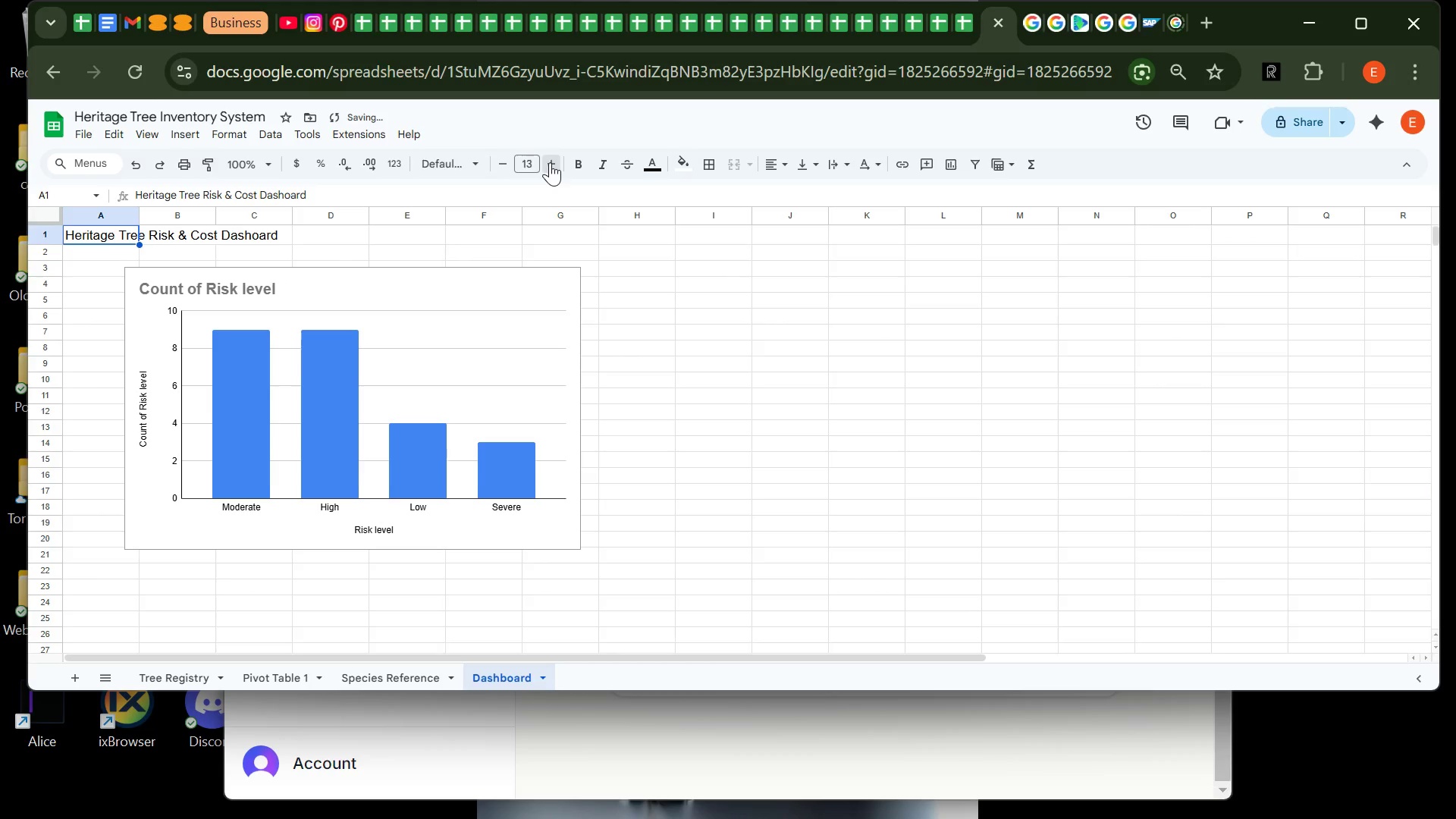 
triple_click([550, 162])
 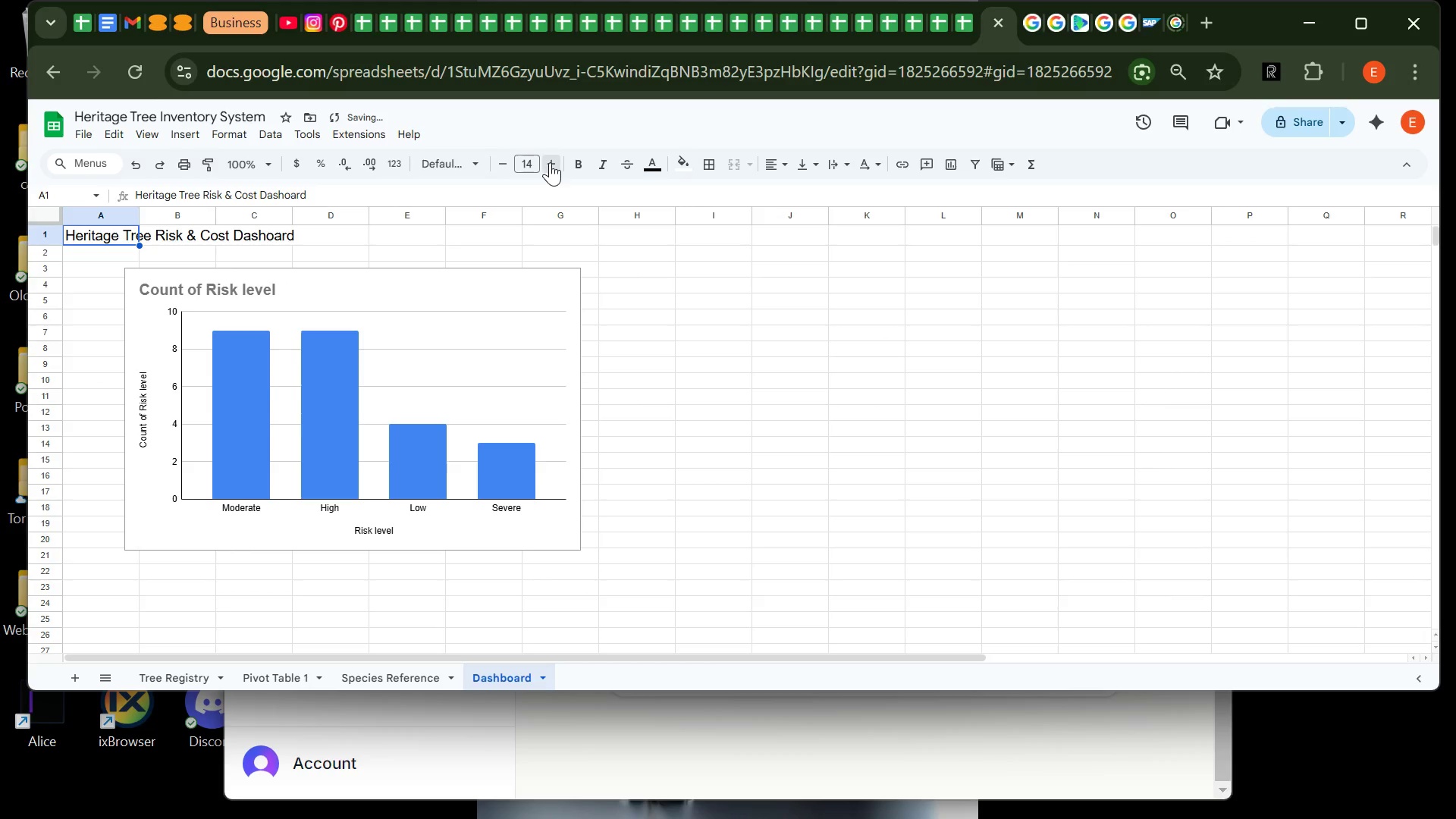 
triple_click([550, 162])
 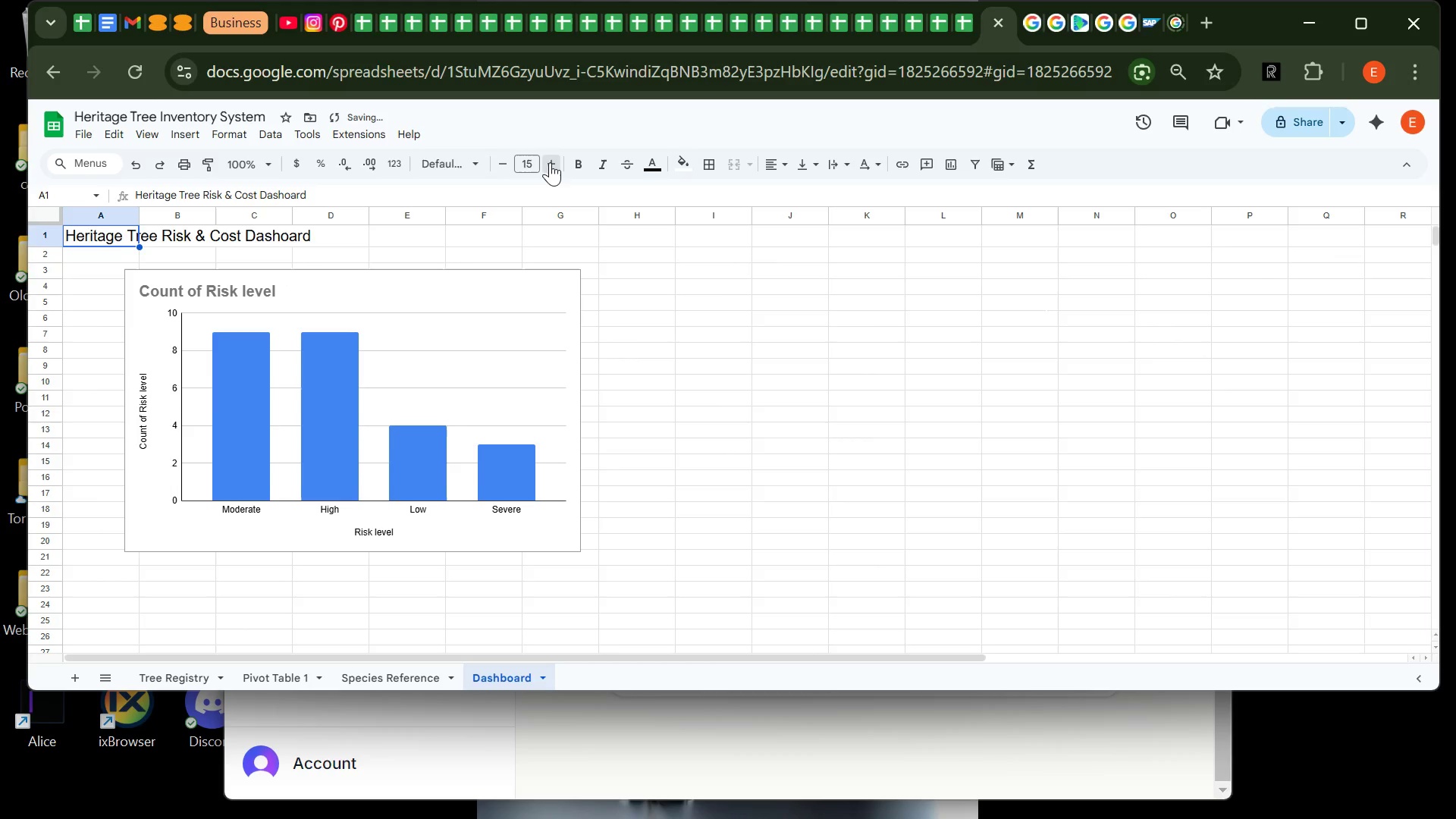 
triple_click([550, 162])
 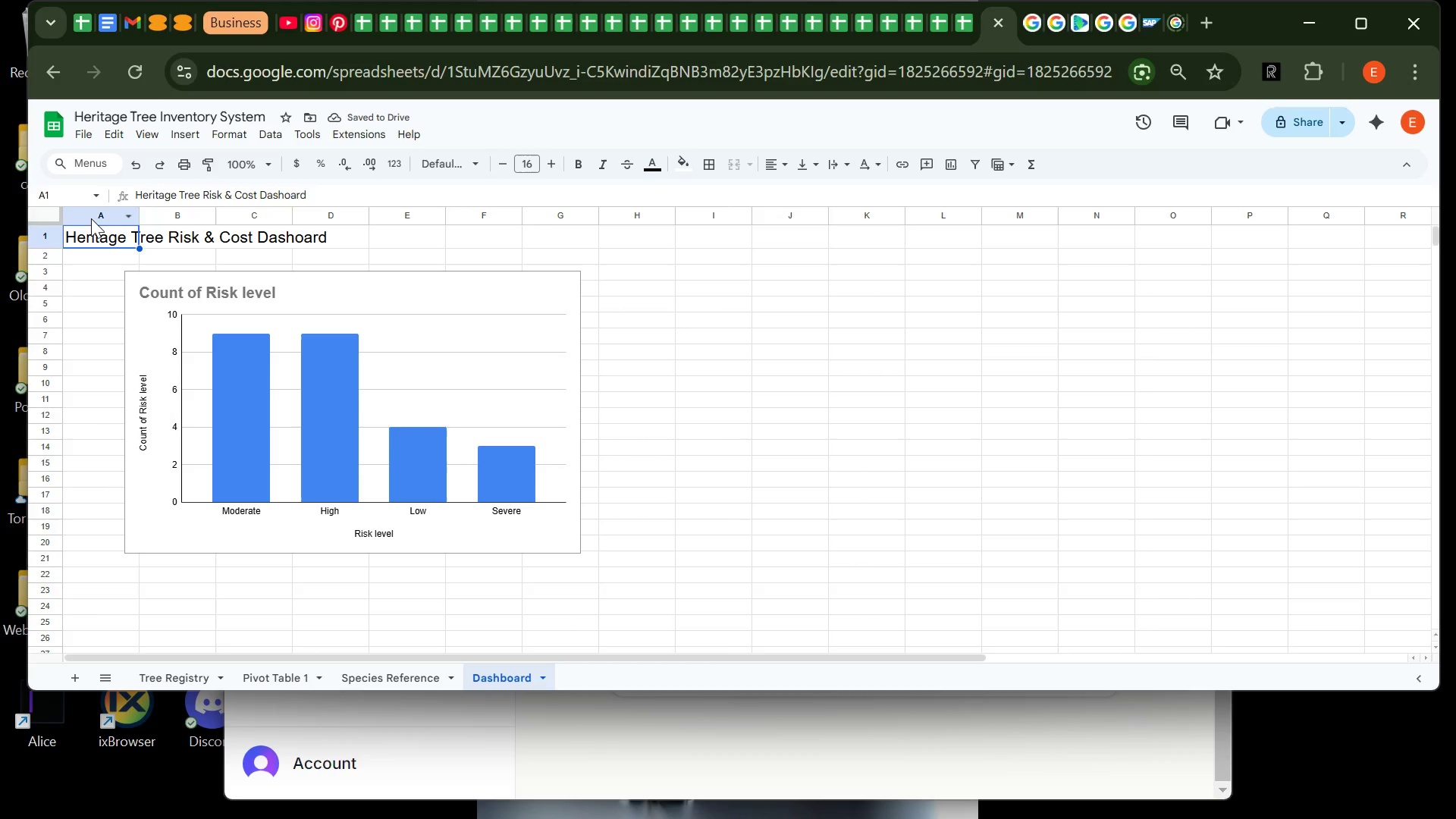 
wait(5.8)
 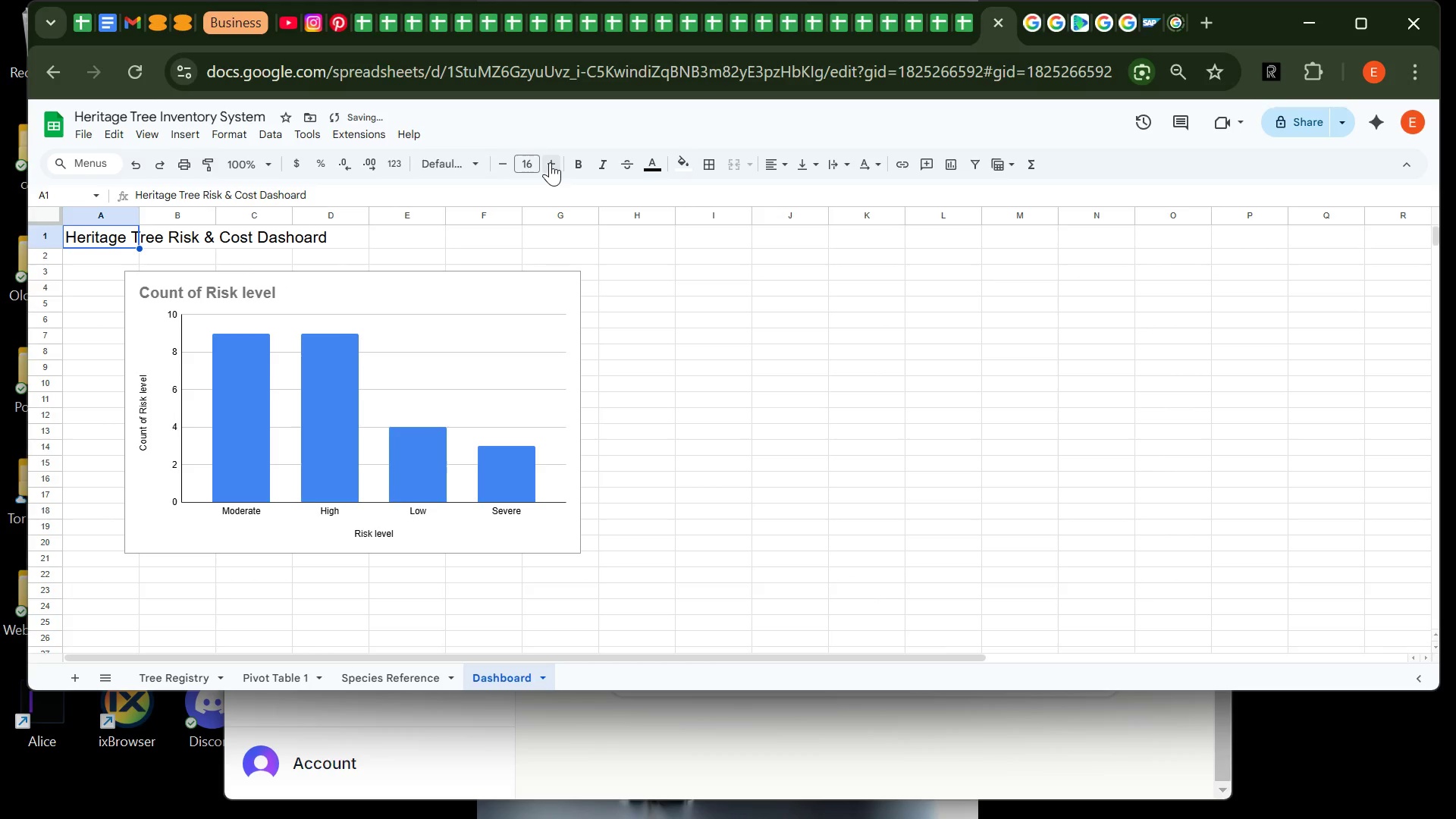 
double_click([75, 235])
 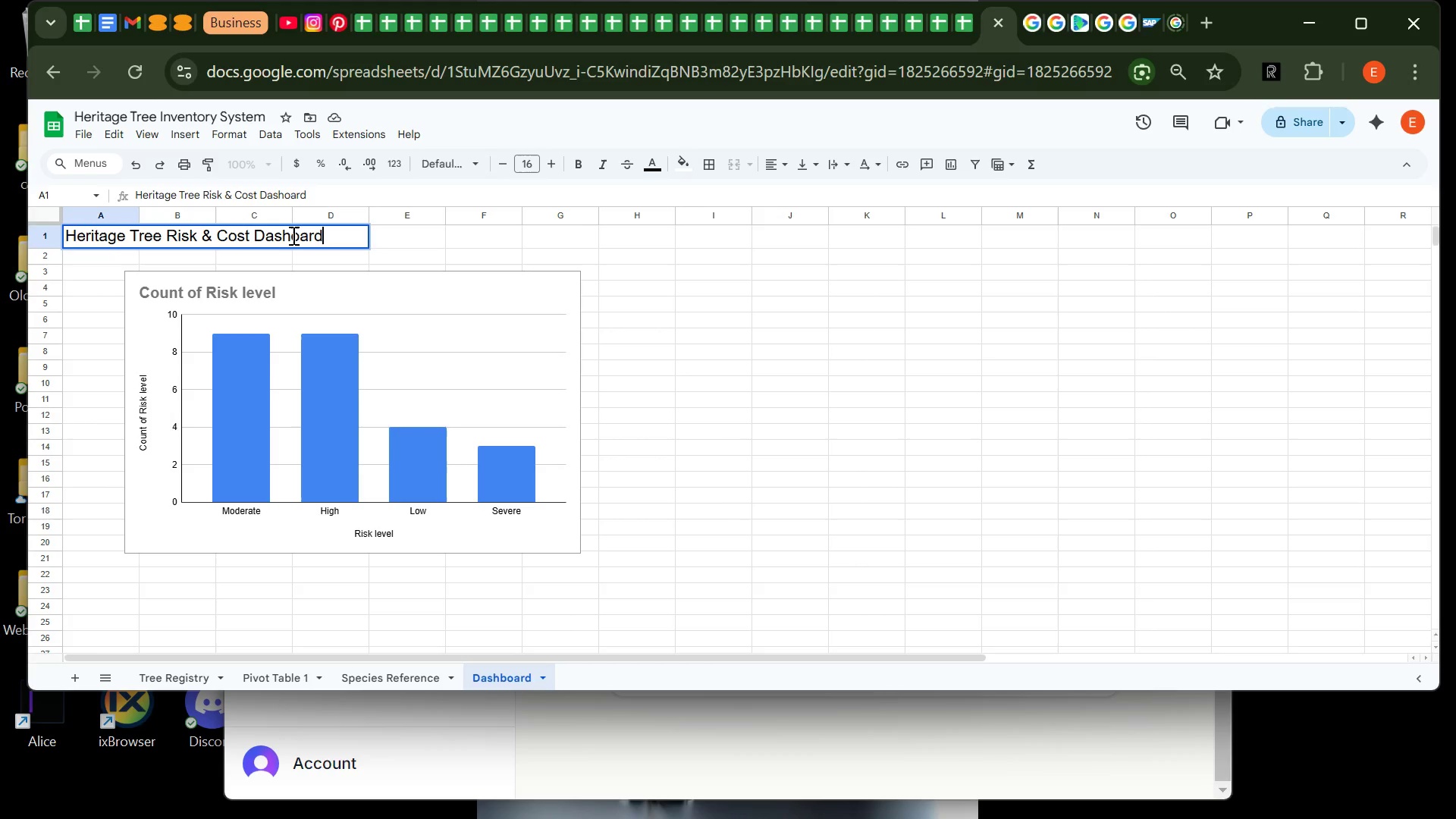 
left_click([292, 235])
 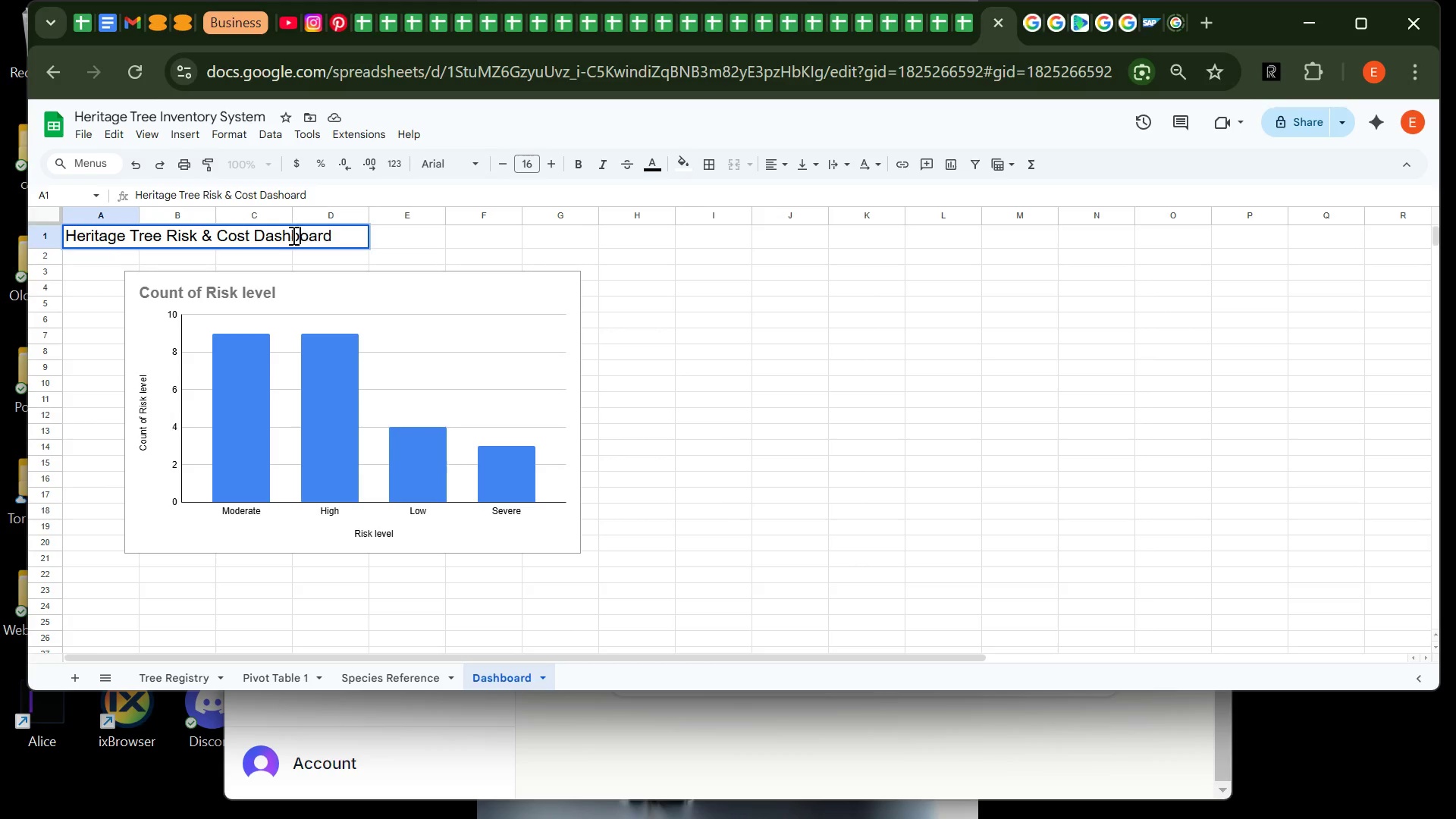 
key(B)
 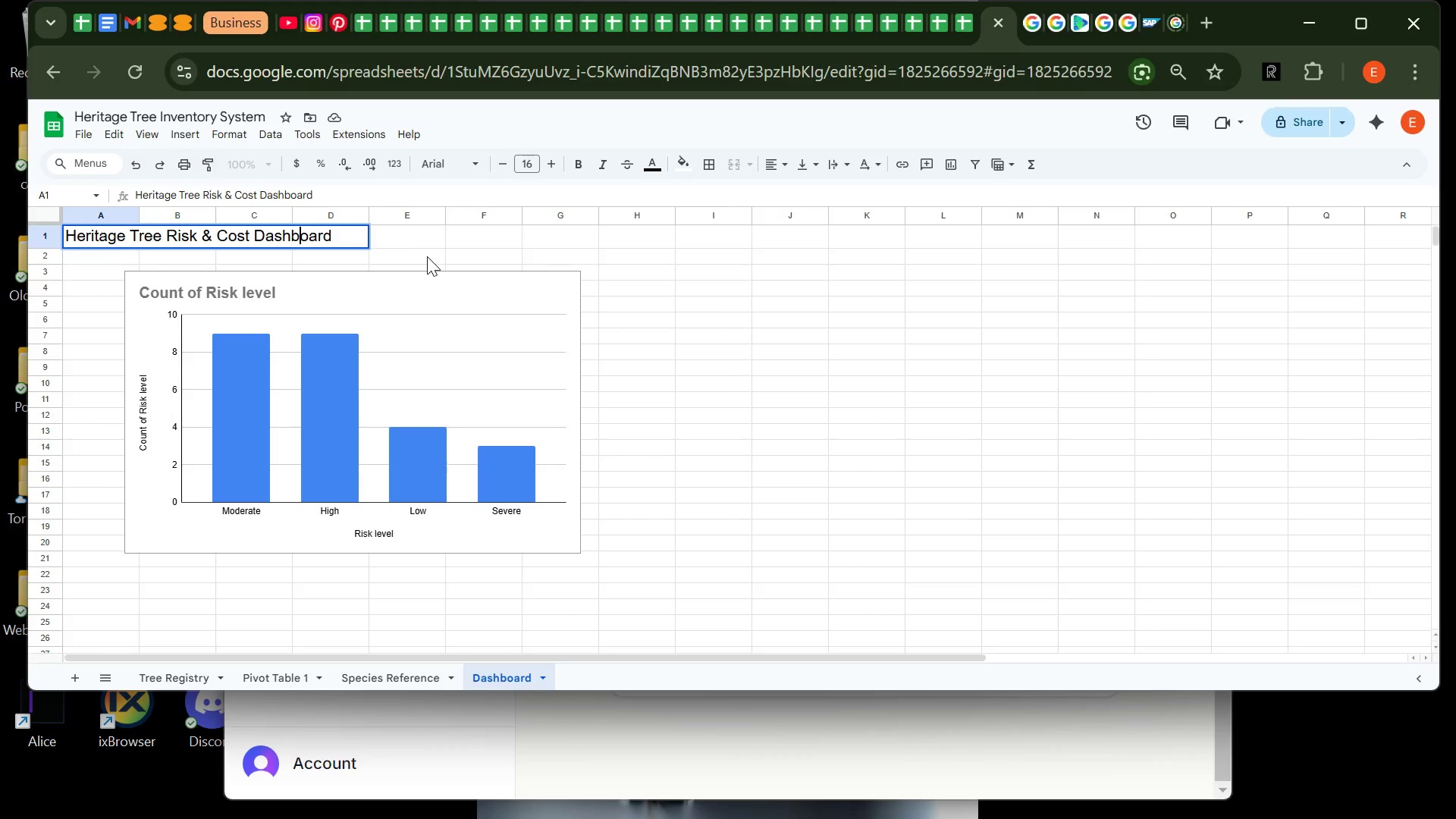 
left_click([427, 256])
 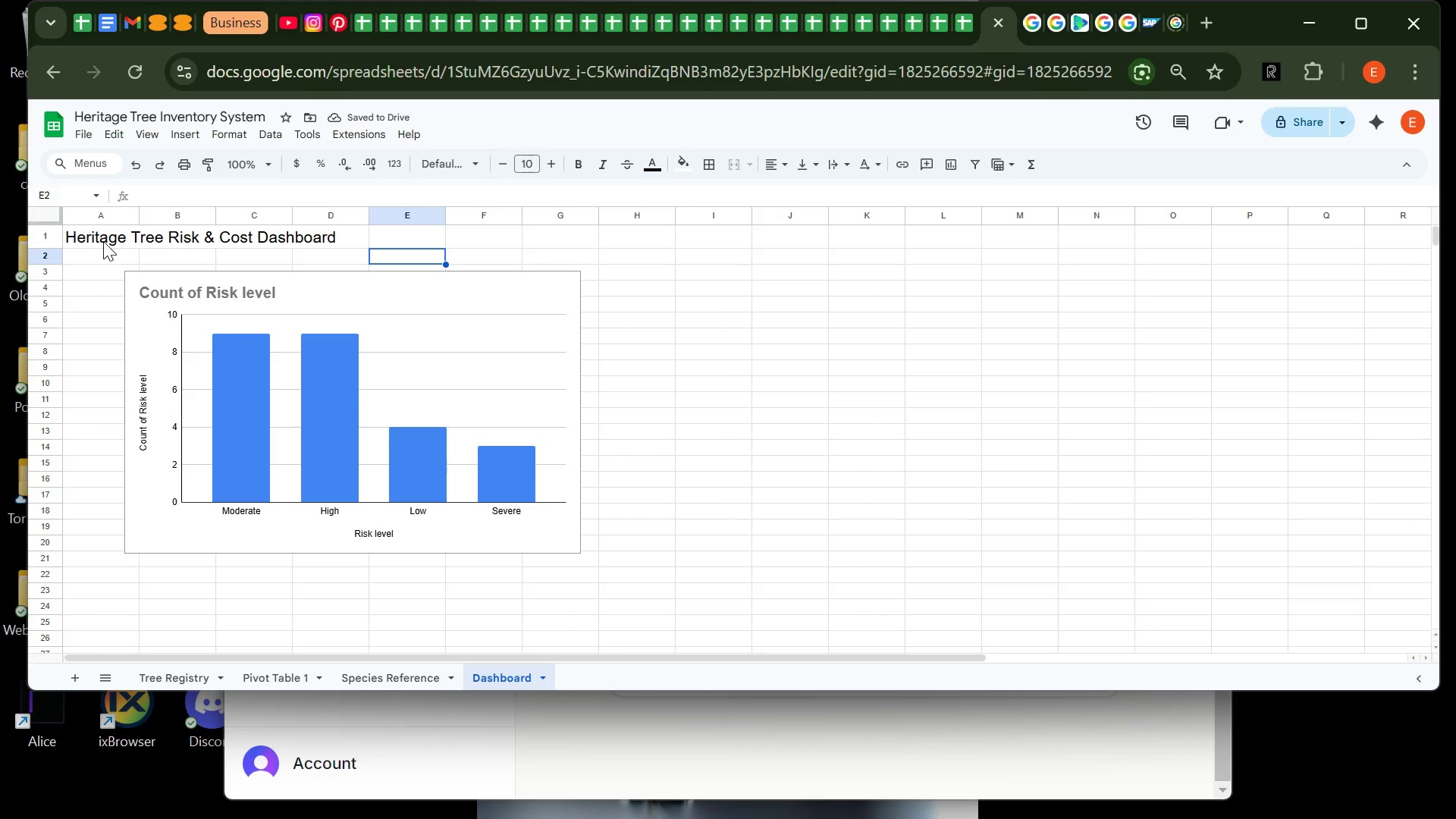 
left_click([103, 241])
 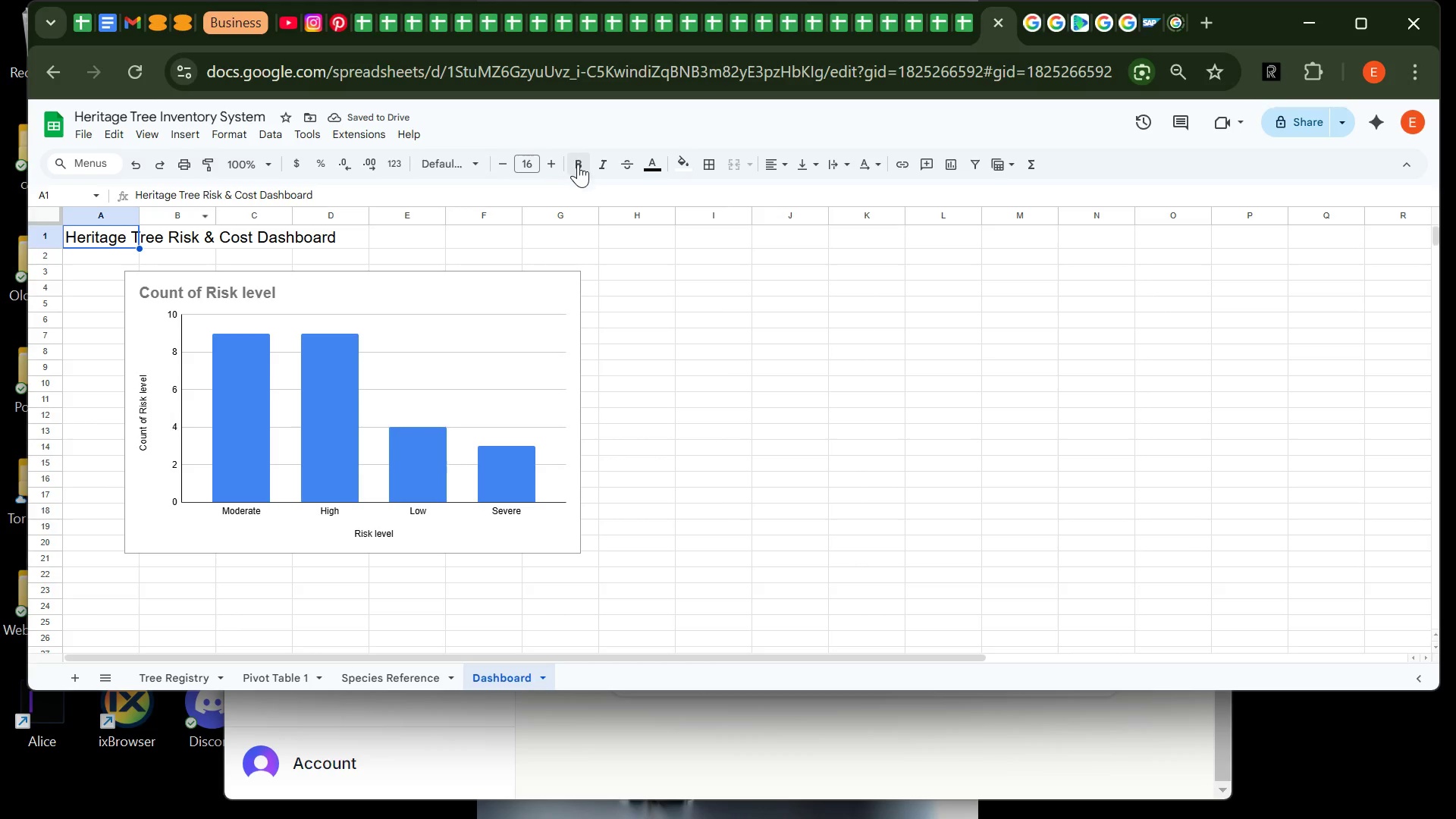 
left_click([579, 165])
 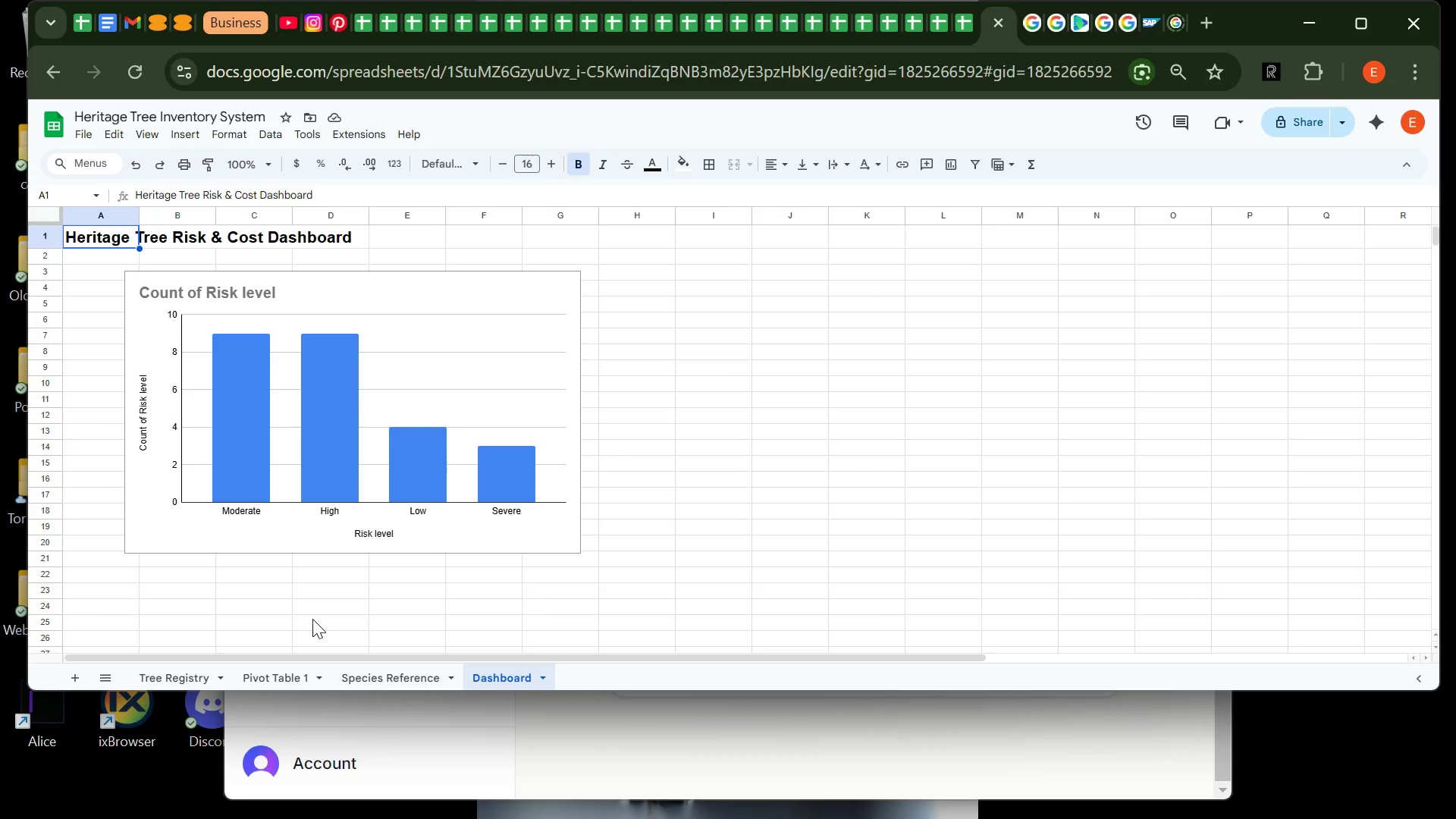 
wait(36.91)
 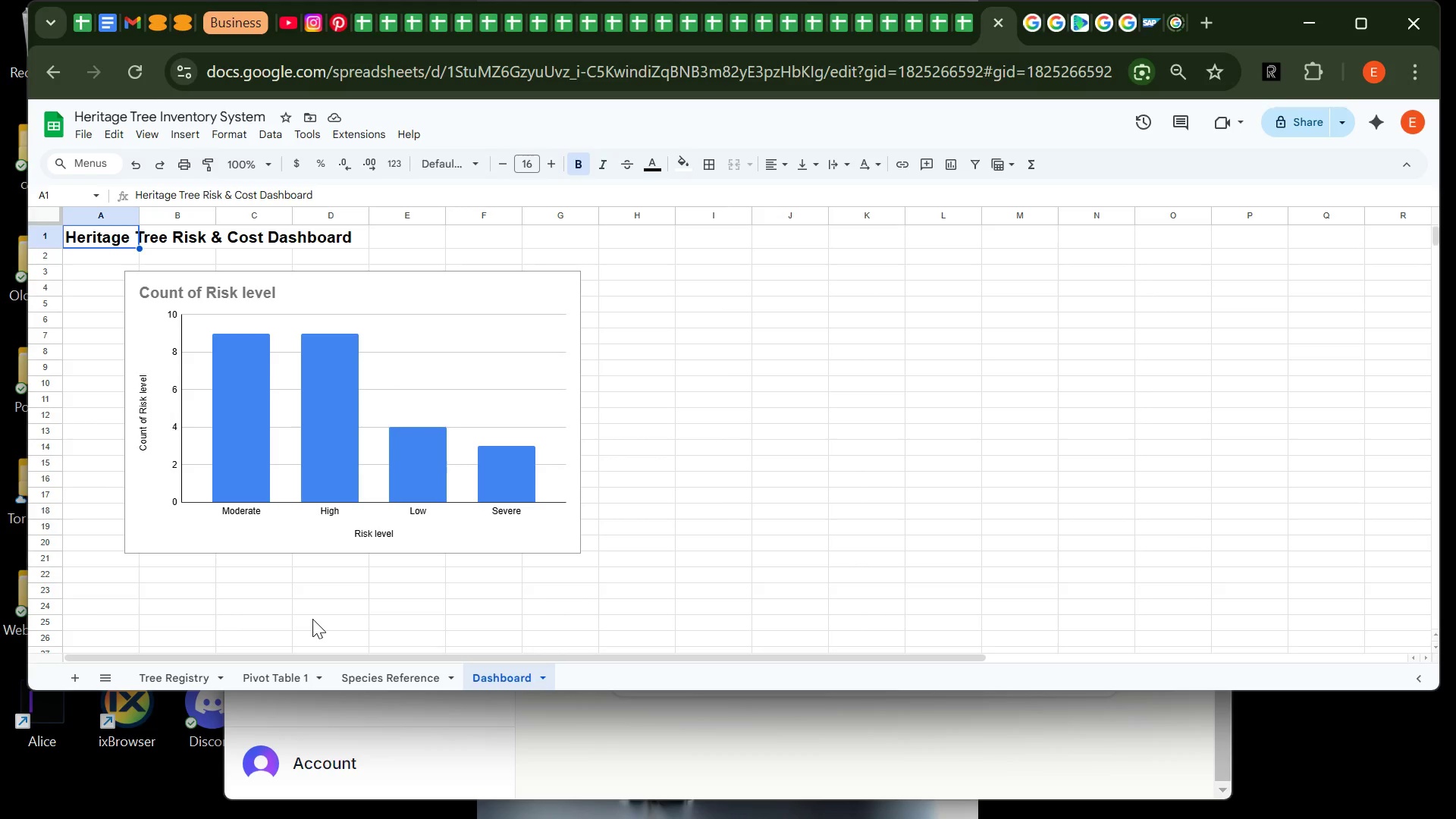 
left_click([177, 677])
 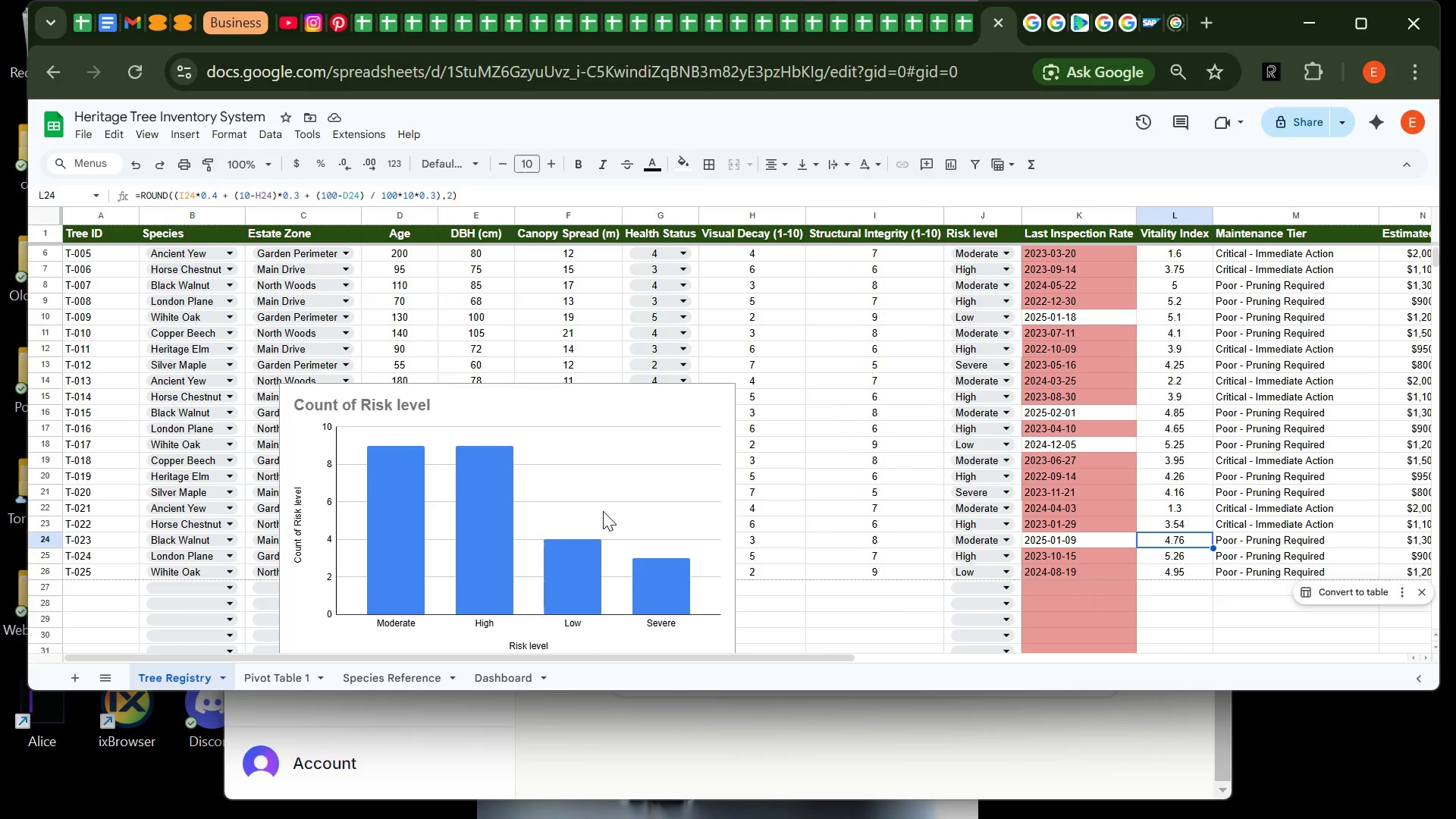 
left_click([596, 491])
 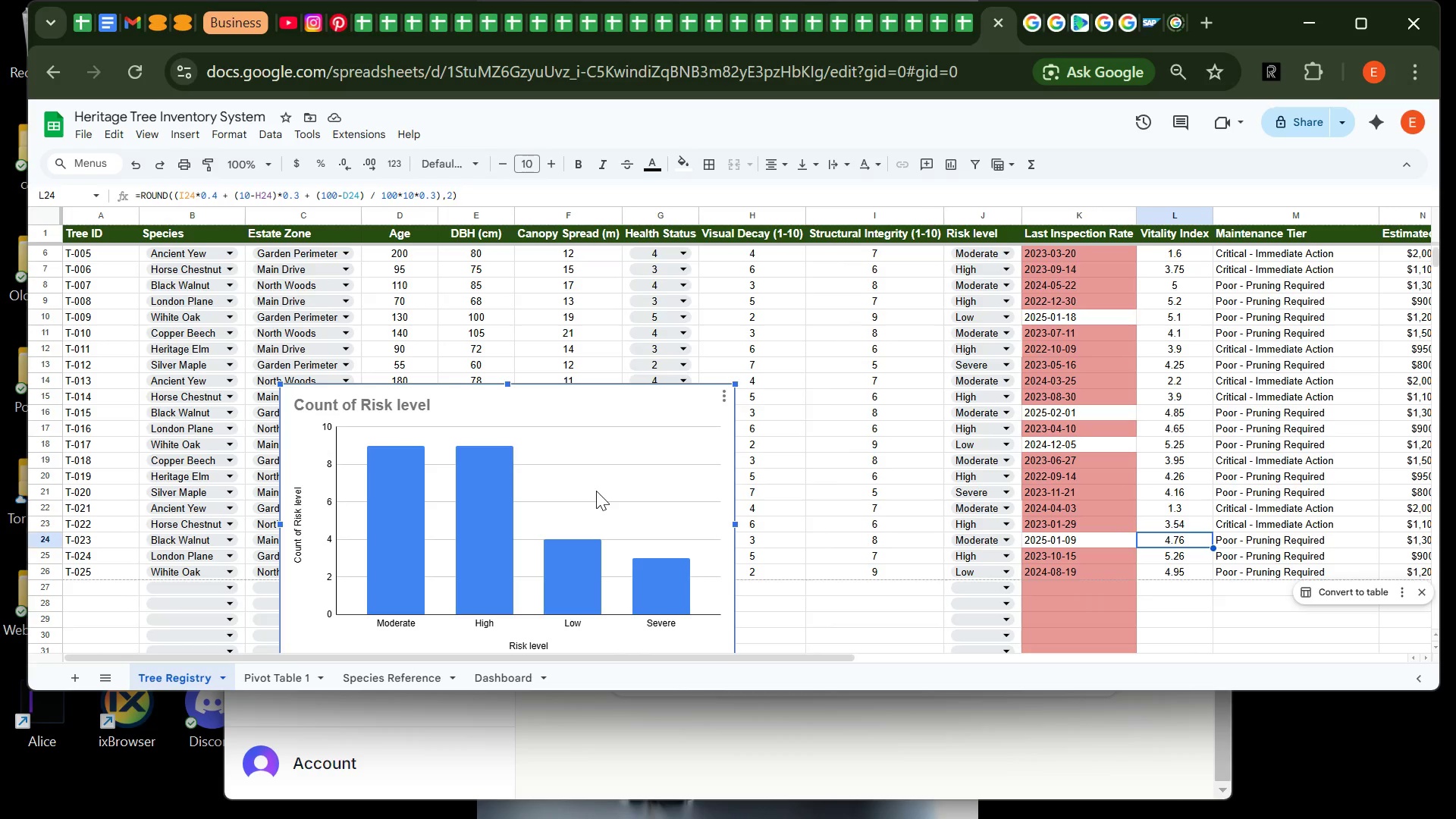 
key(Backspace)
 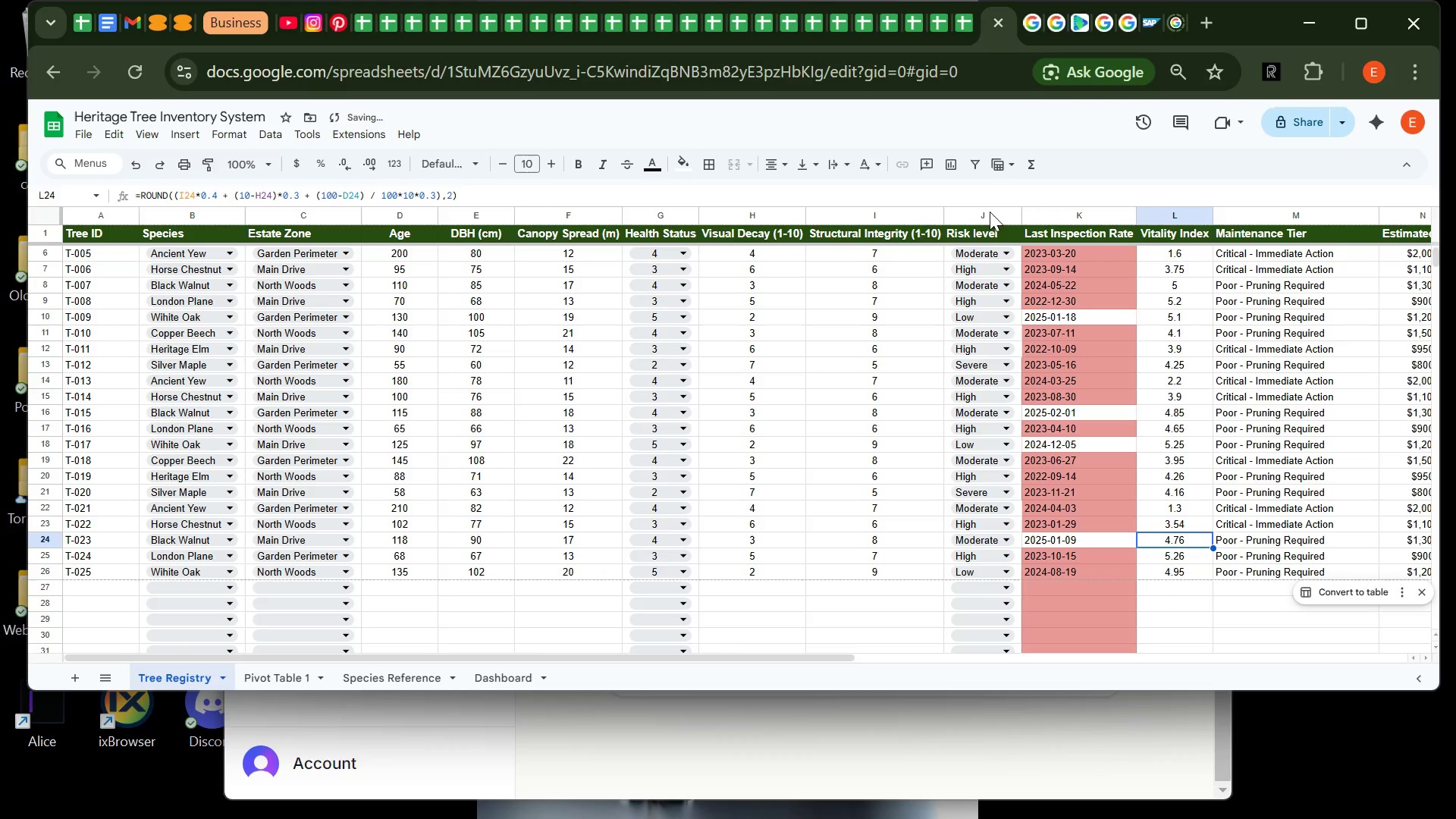 
left_click([987, 212])
 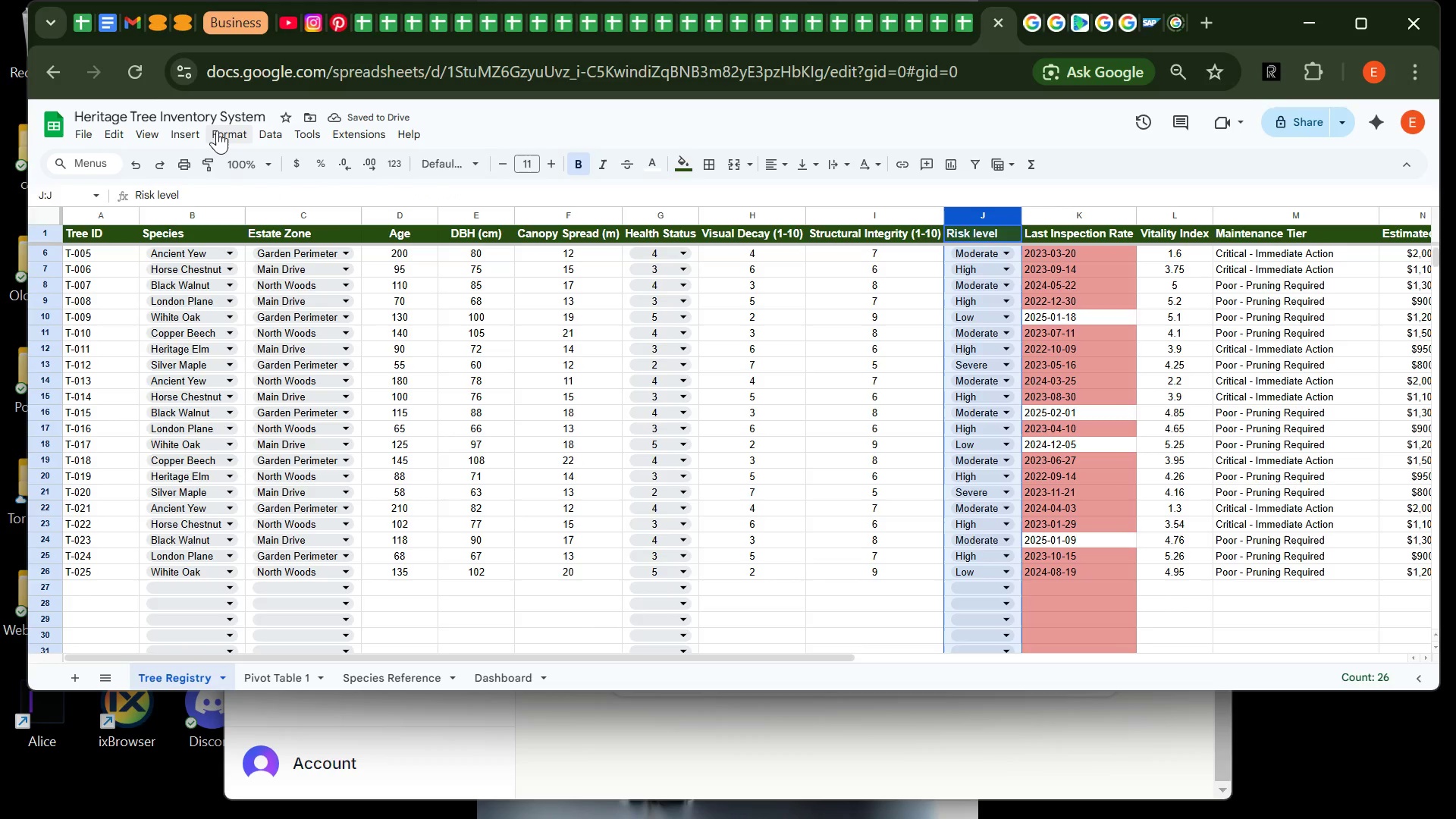 
left_click([218, 133])
 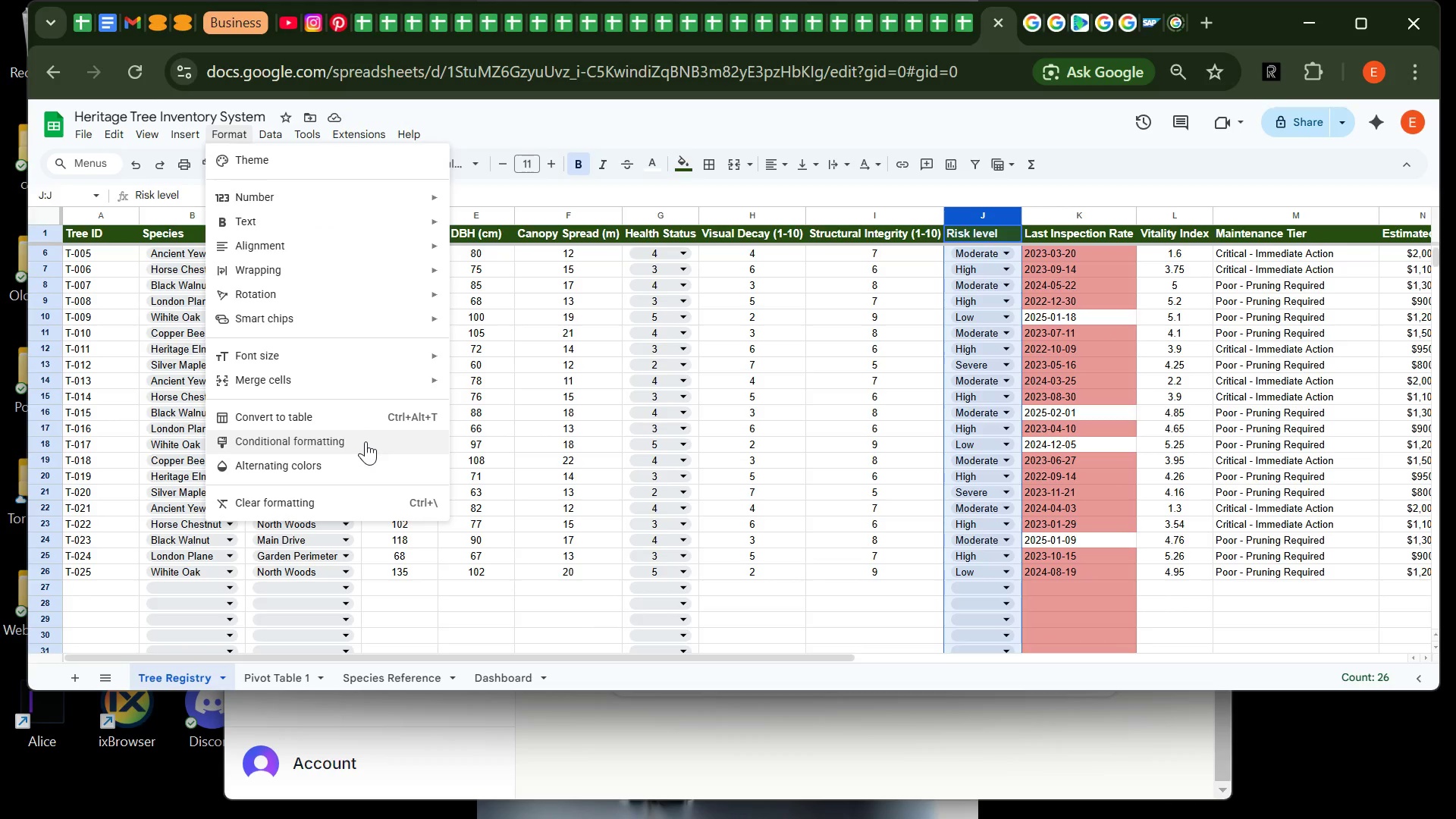 
left_click([366, 441])
 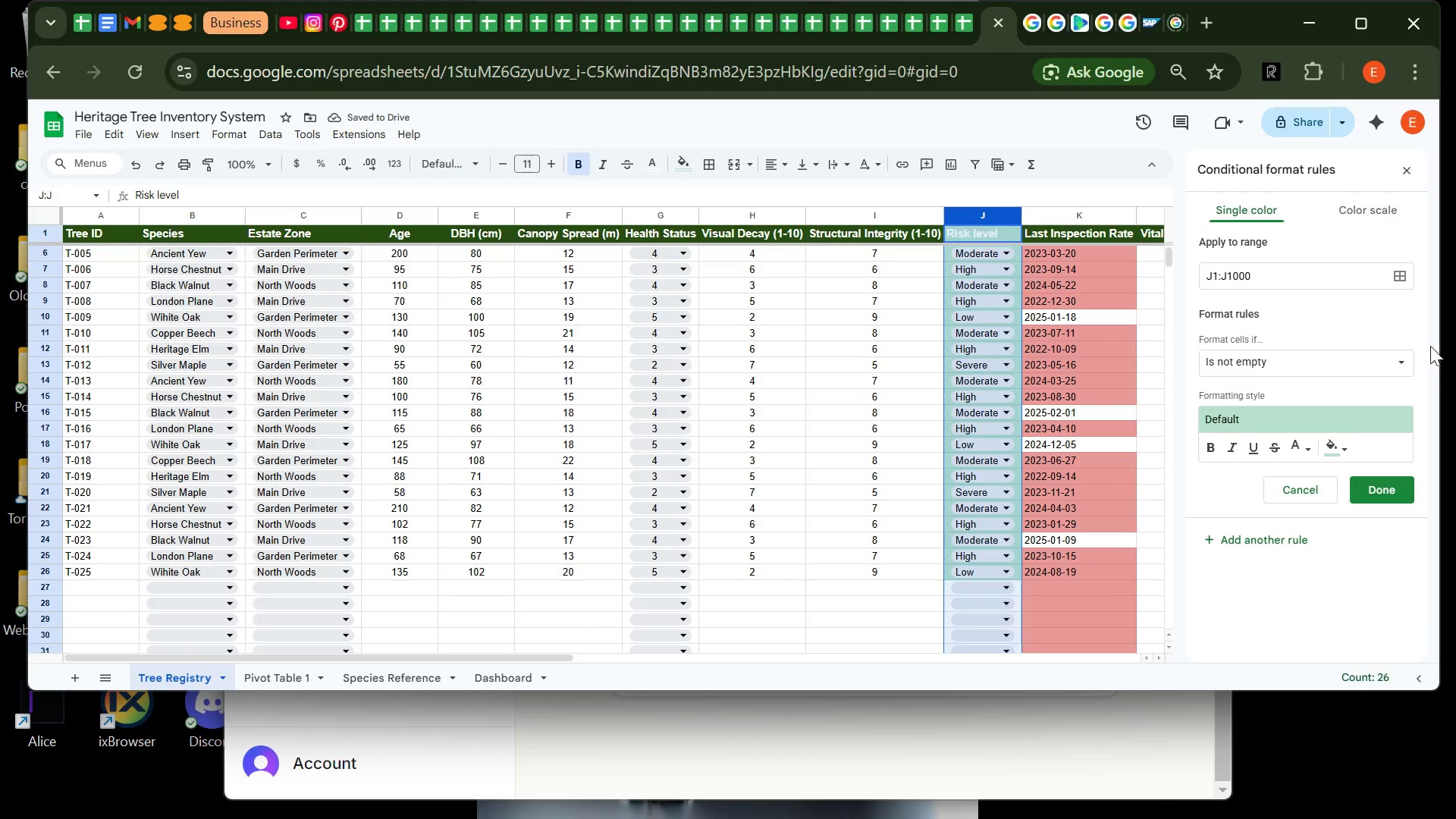 
wait(5.89)
 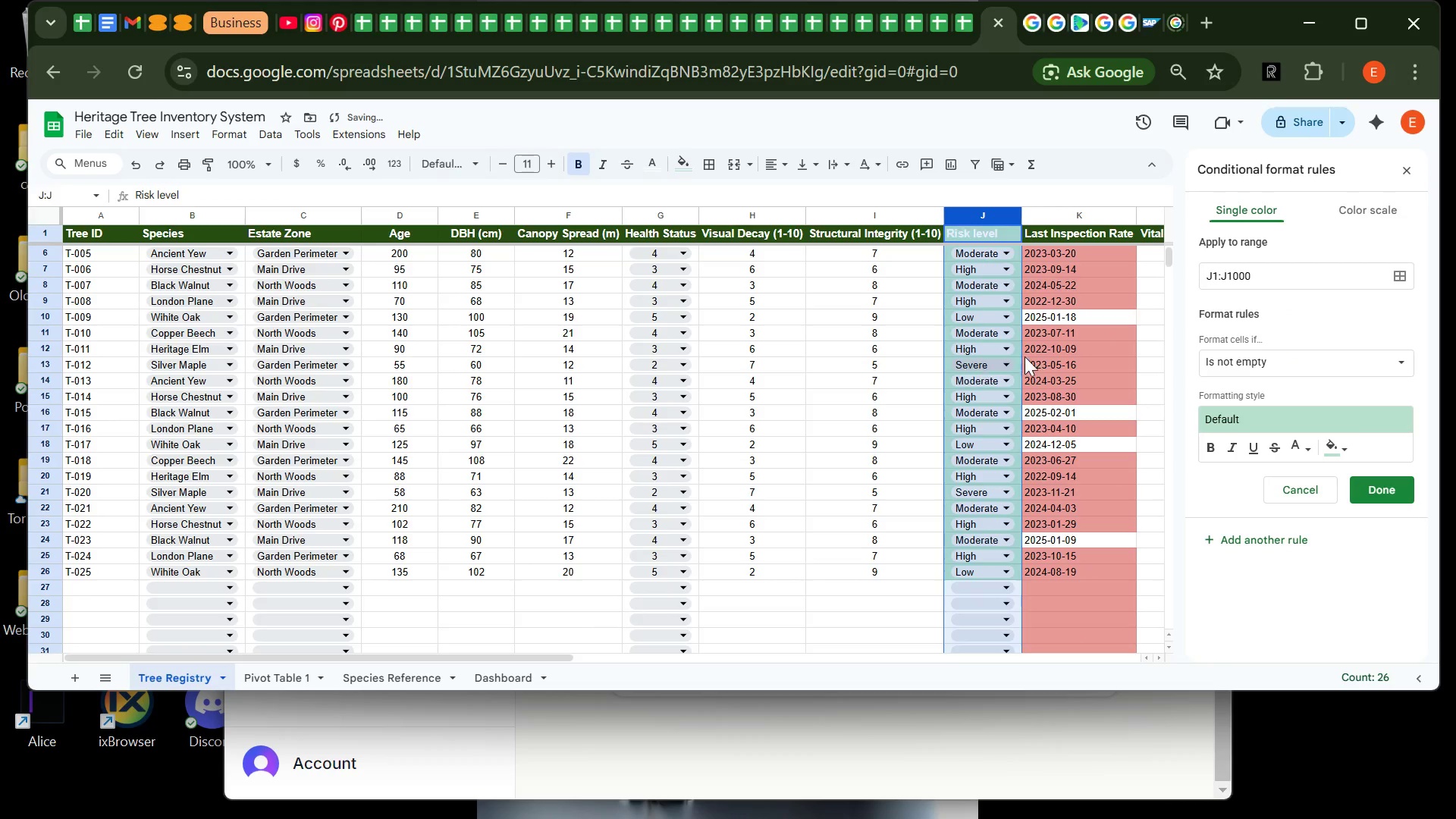 
left_click([1338, 359])
 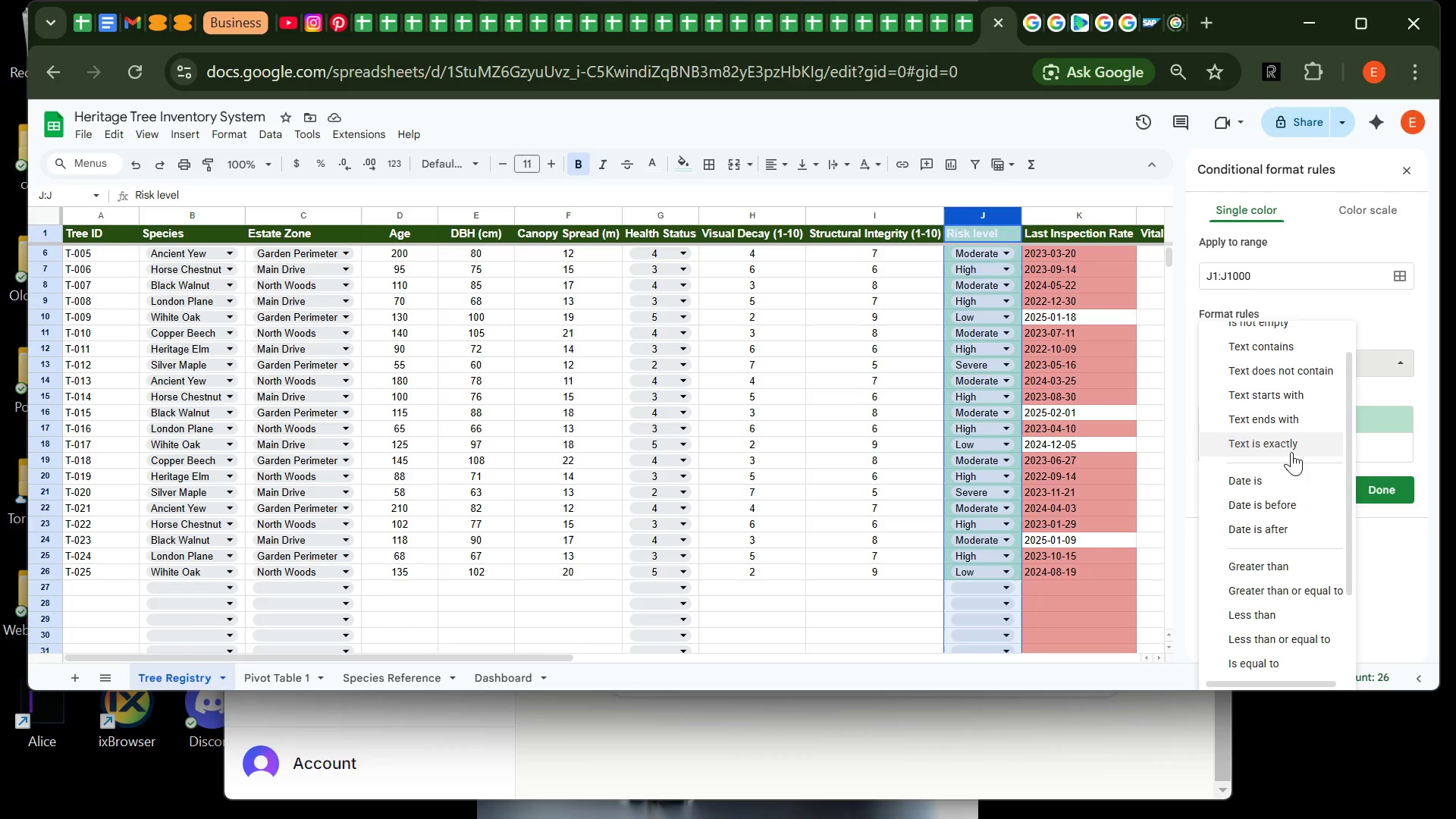 
left_click([1291, 447])
 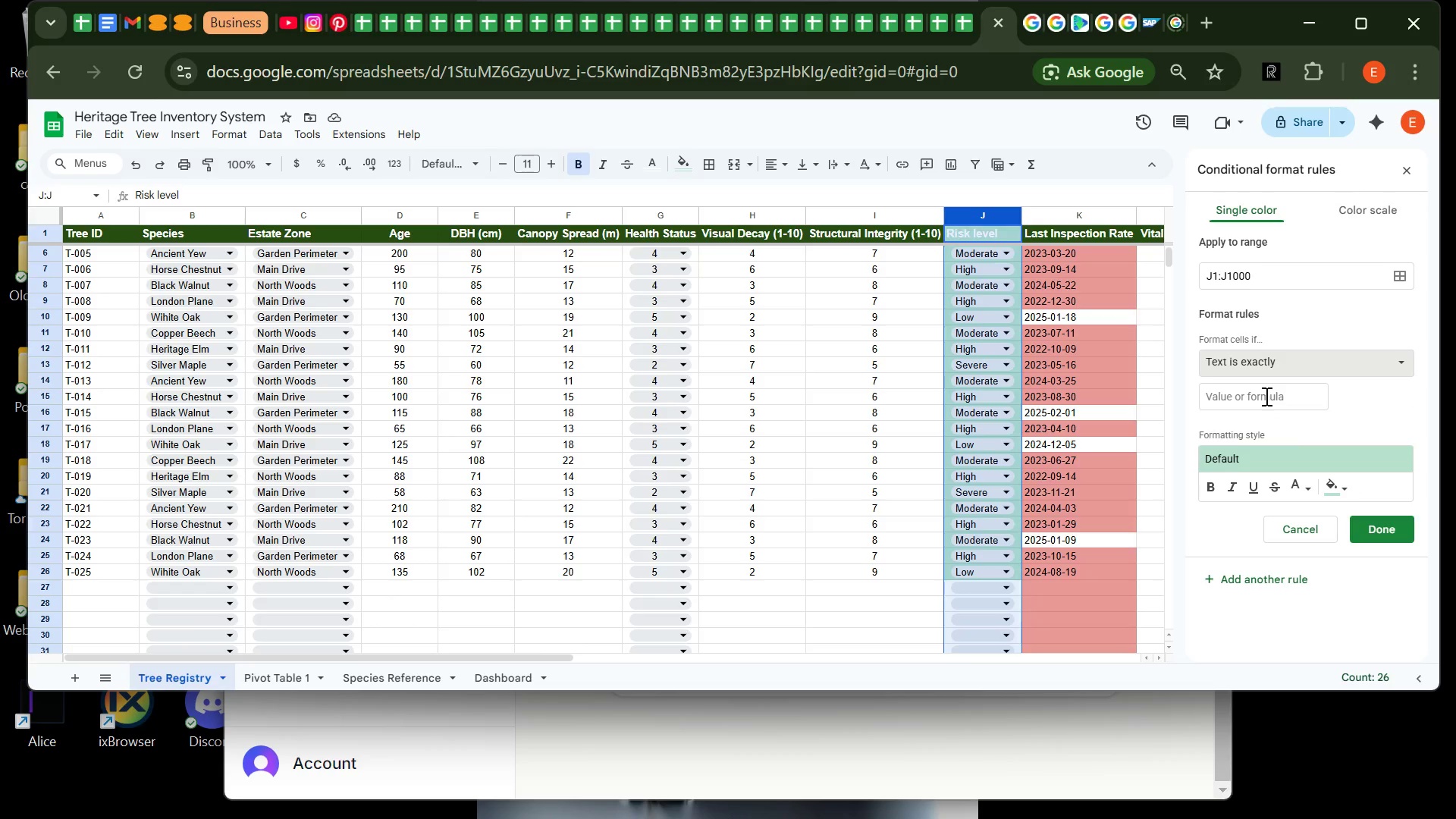 
left_click([1265, 396])
 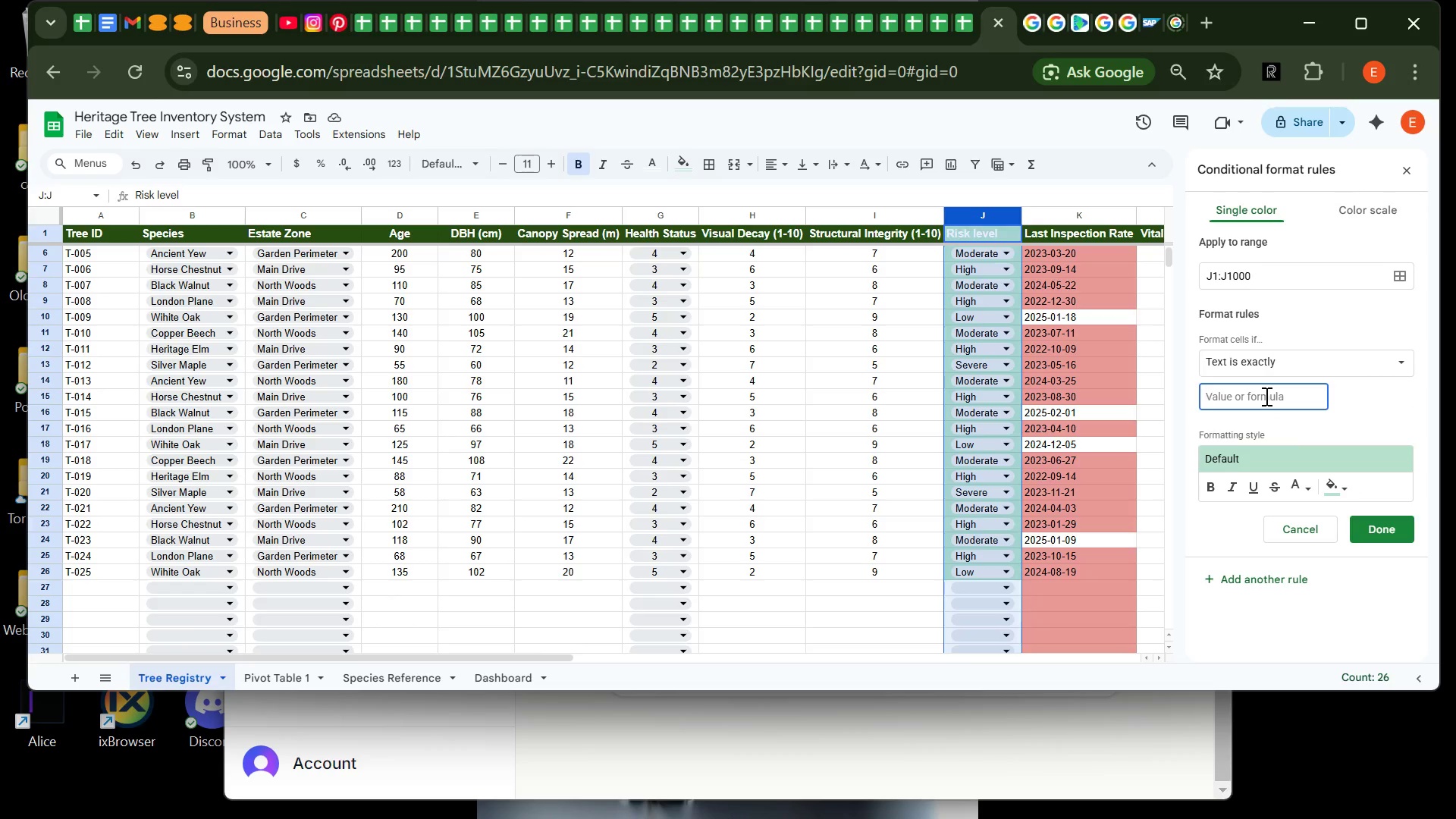 
type(Extreme)
 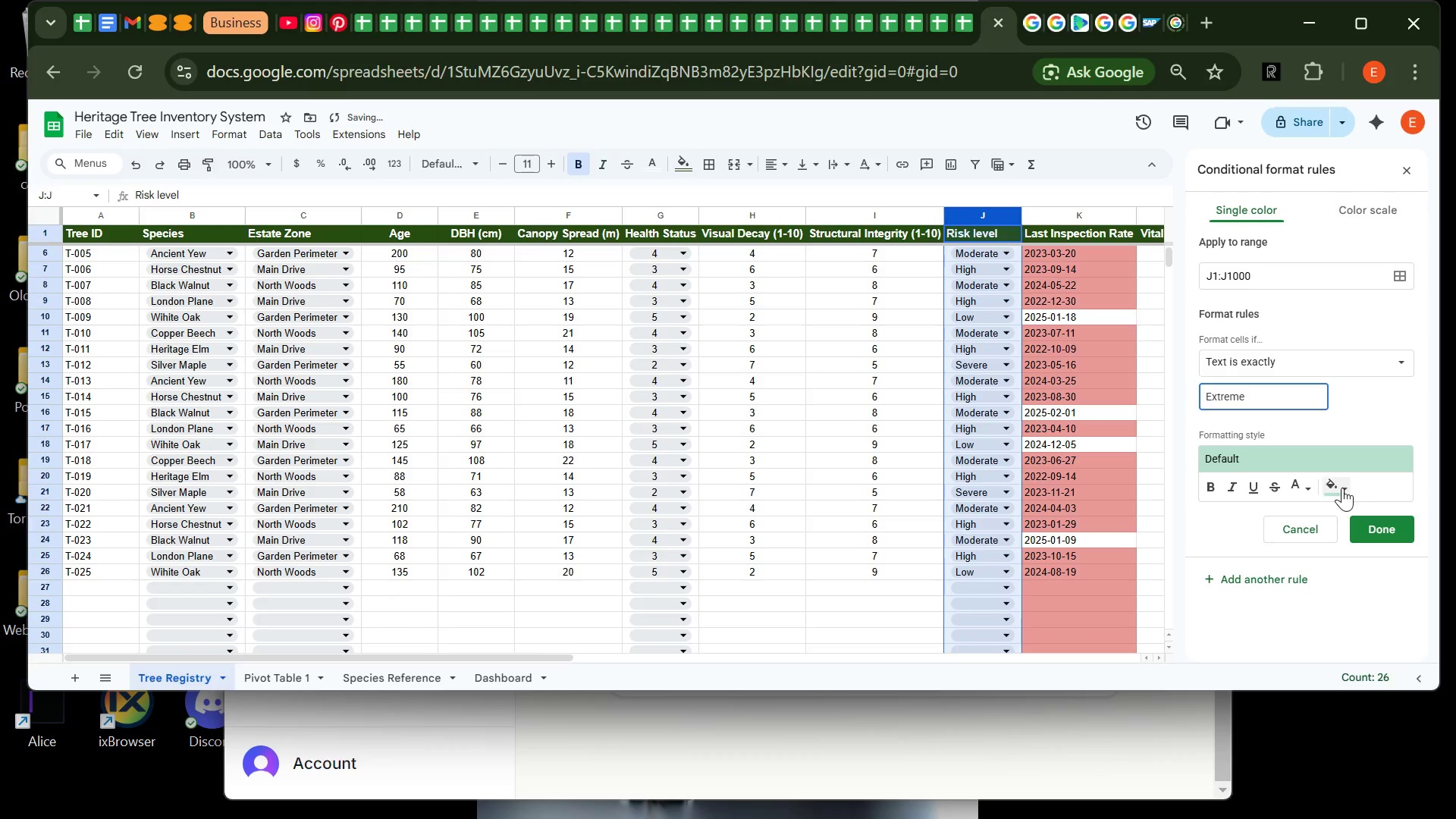 
left_click([1345, 488])
 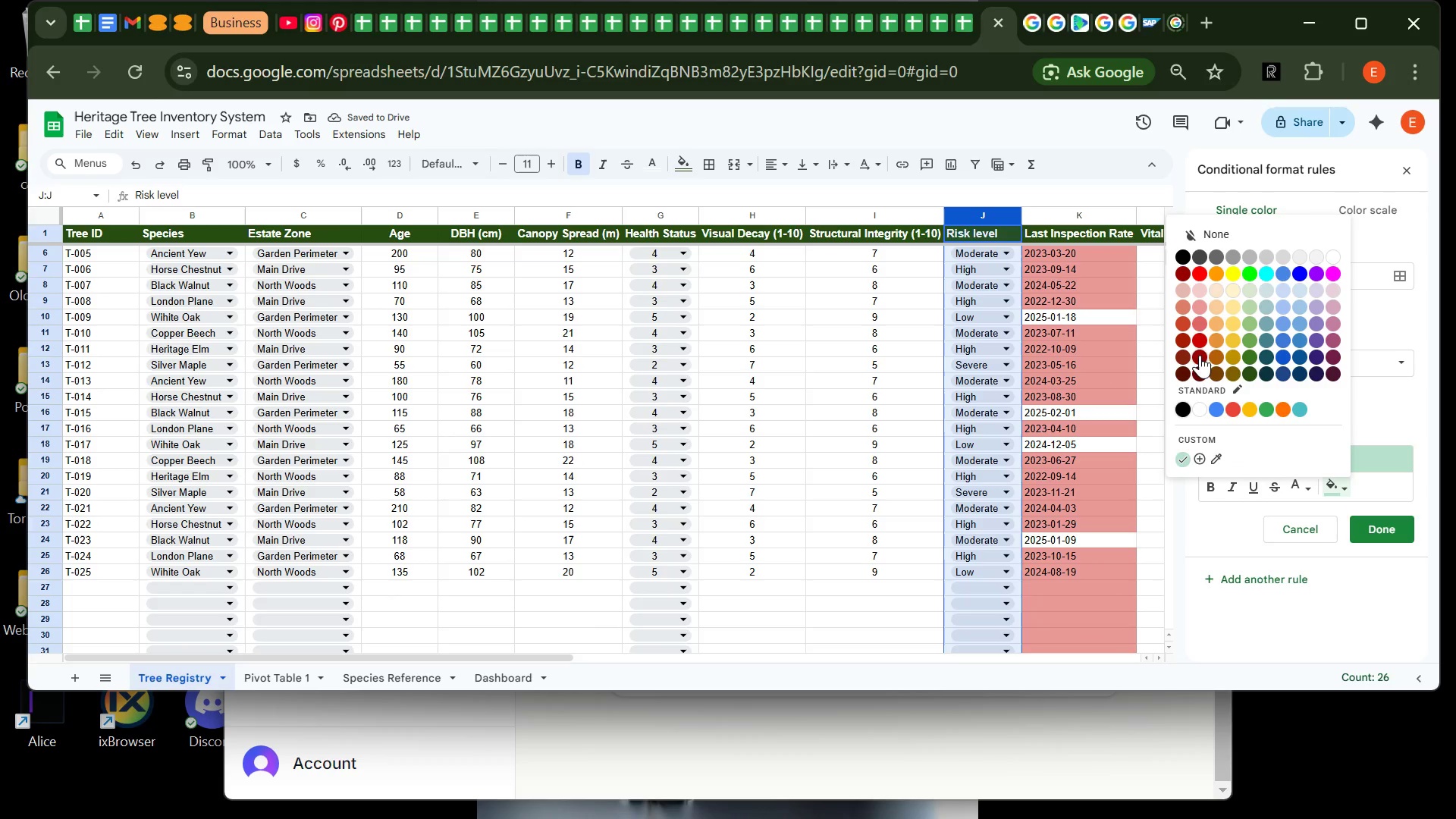 
left_click([1199, 356])
 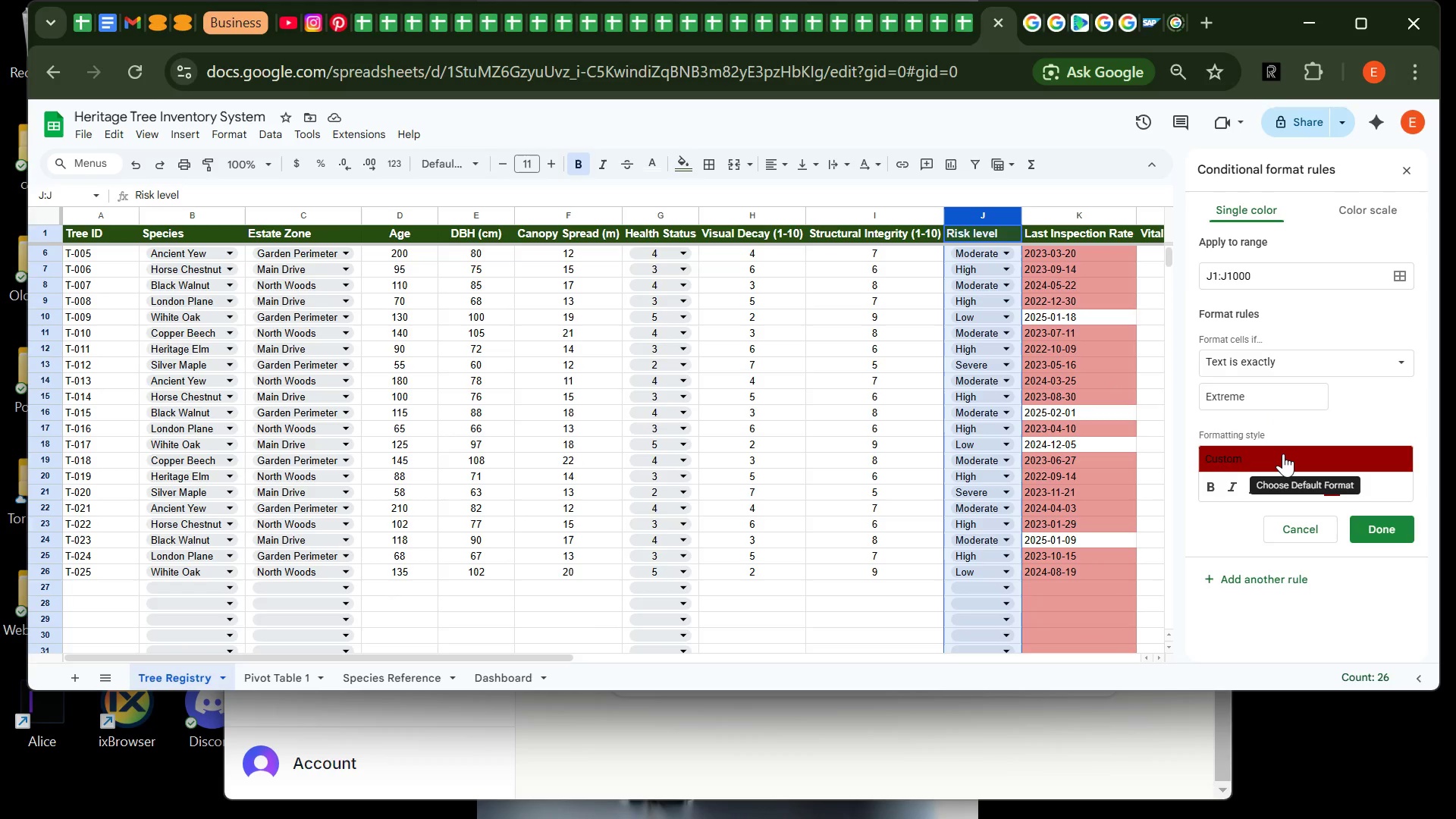 
wait(16.59)
 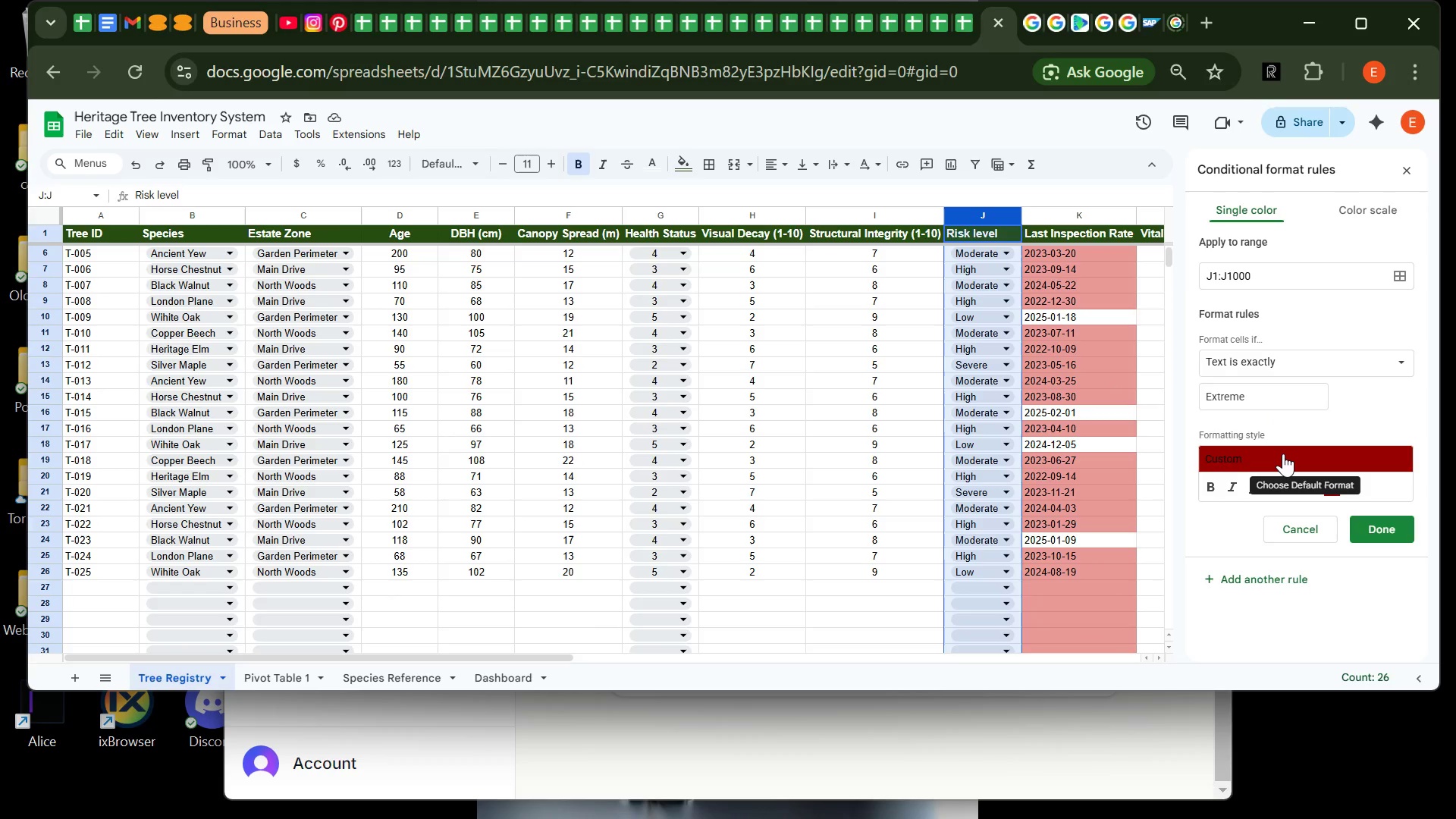 
left_click([1252, 573])
 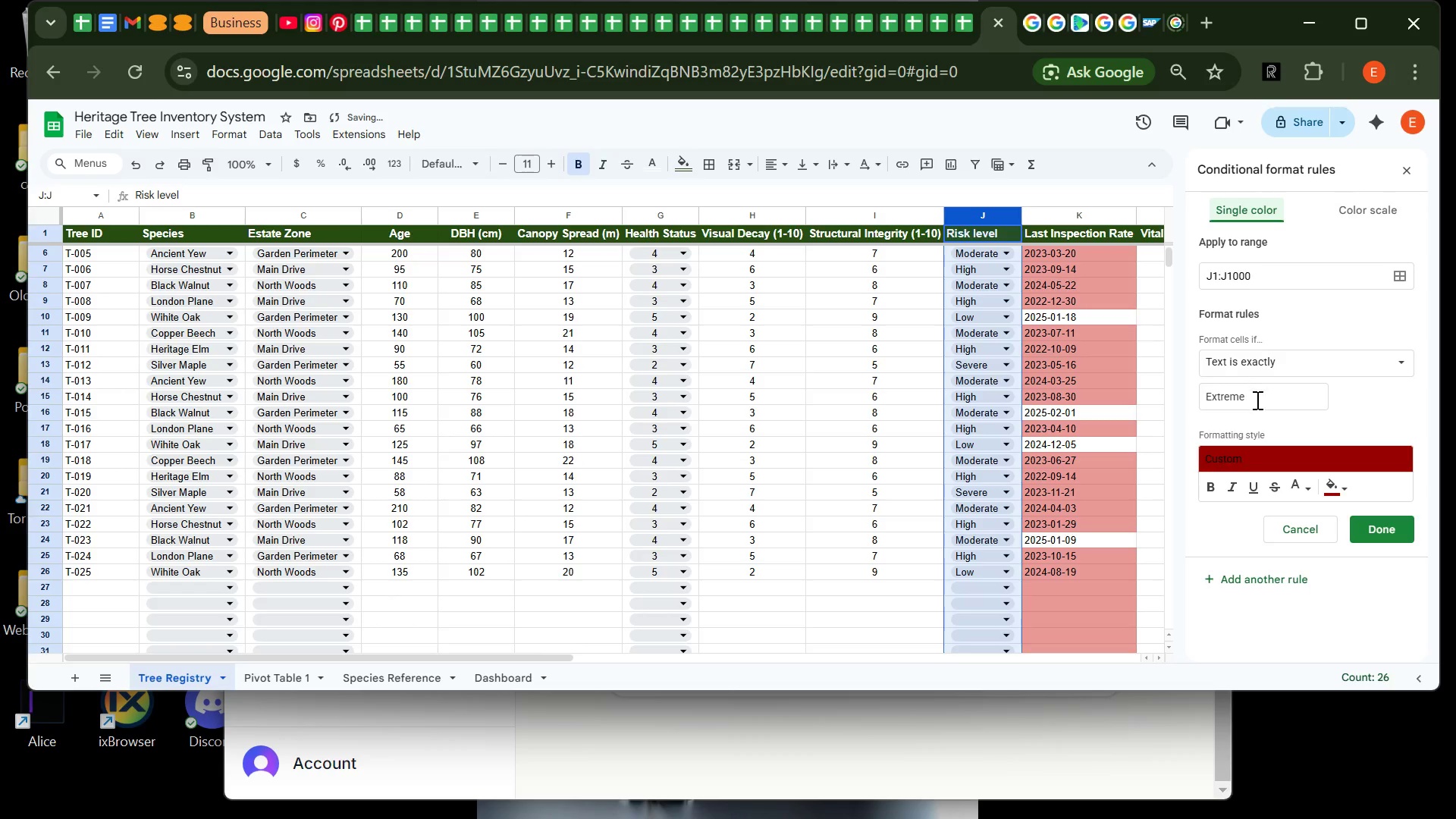 
left_click([1257, 403])
 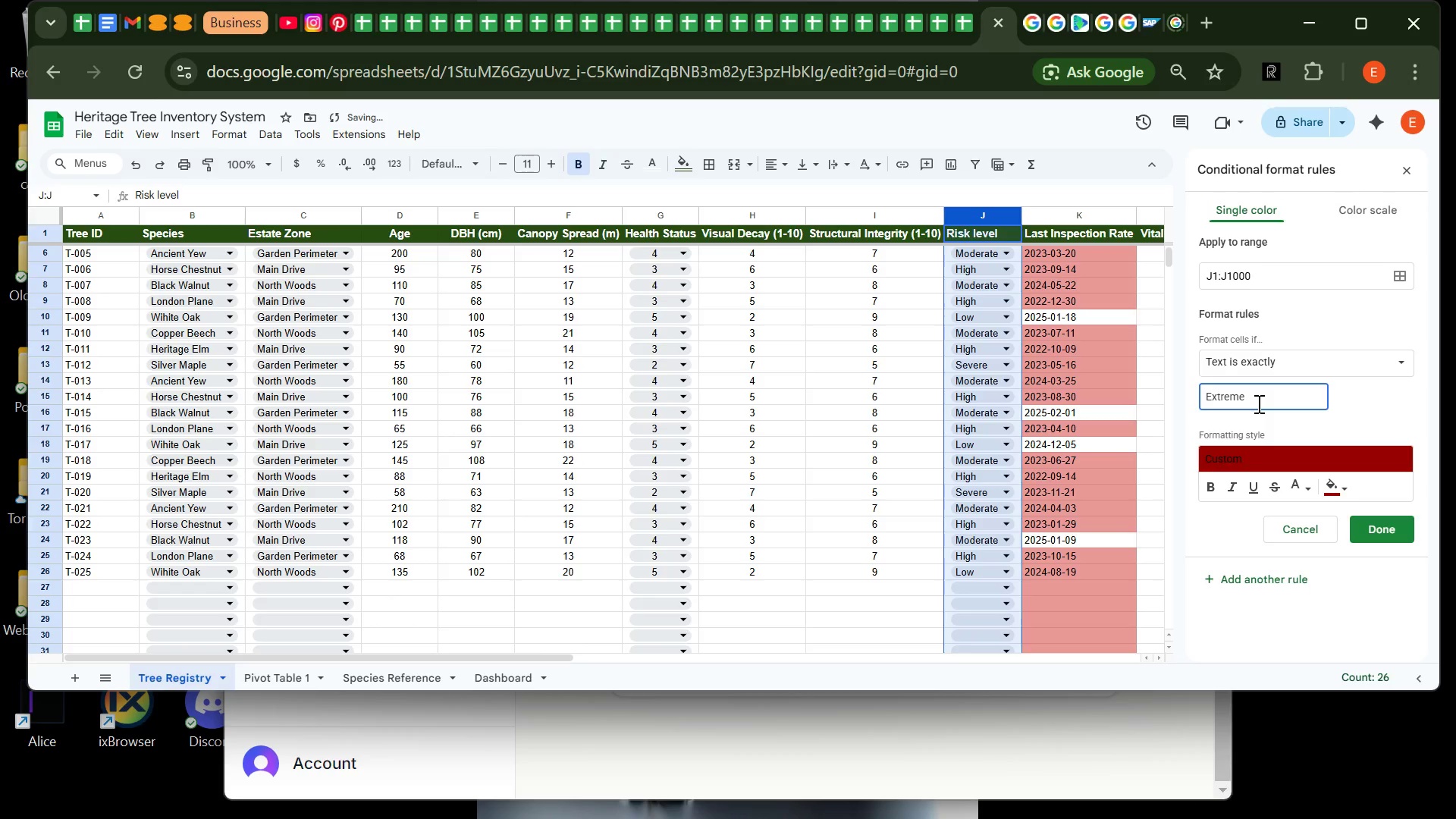 
type(\\\)
key(Backspace)
key(Backspace)
key(Backspace)
key(Backspace)
key(Backspace)
key(Backspace)
key(Backspace)
key(Backspace)
key(Backspace)
key(Backspace)
type(Severe)
 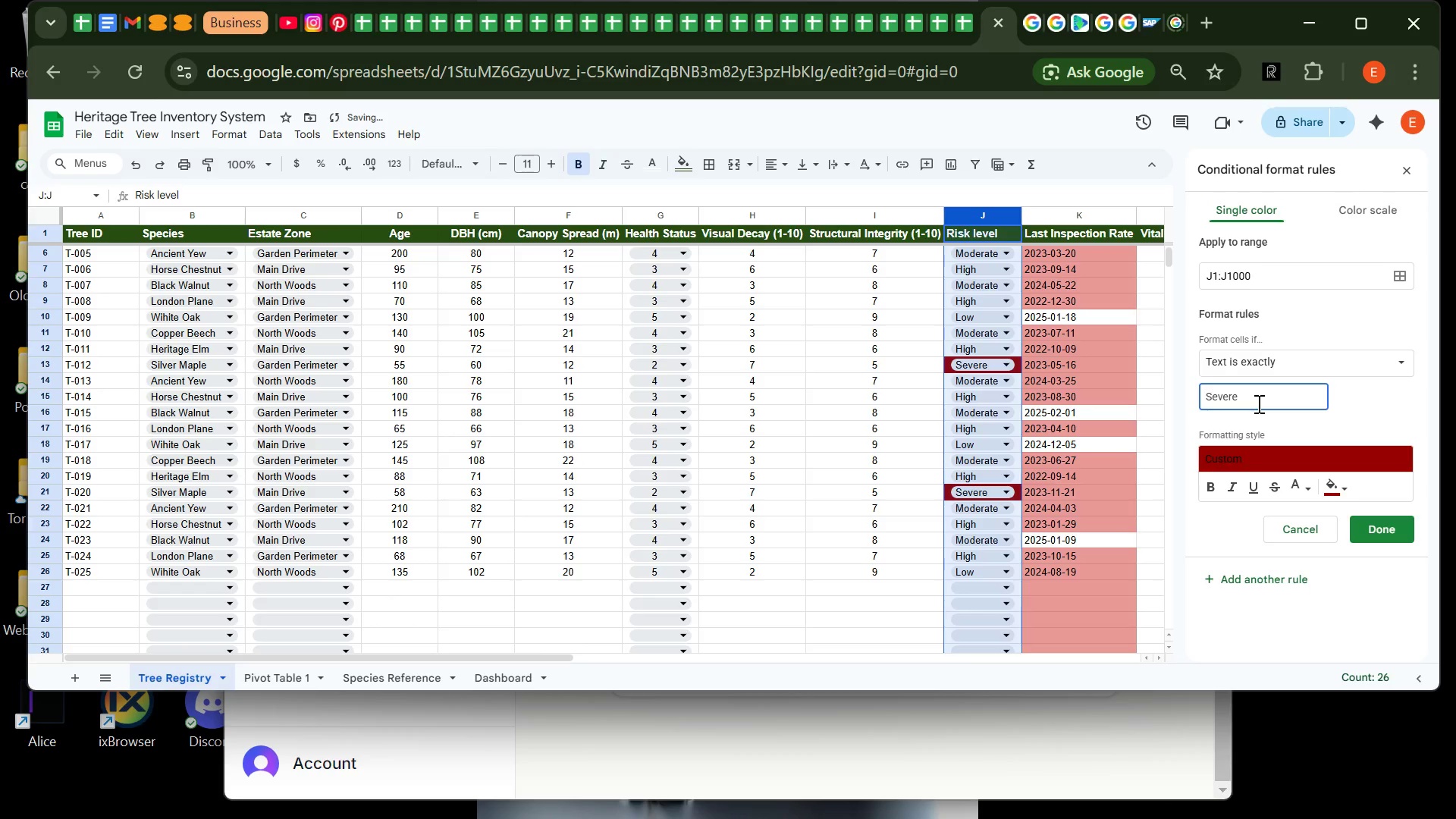 
left_click([1334, 488])
 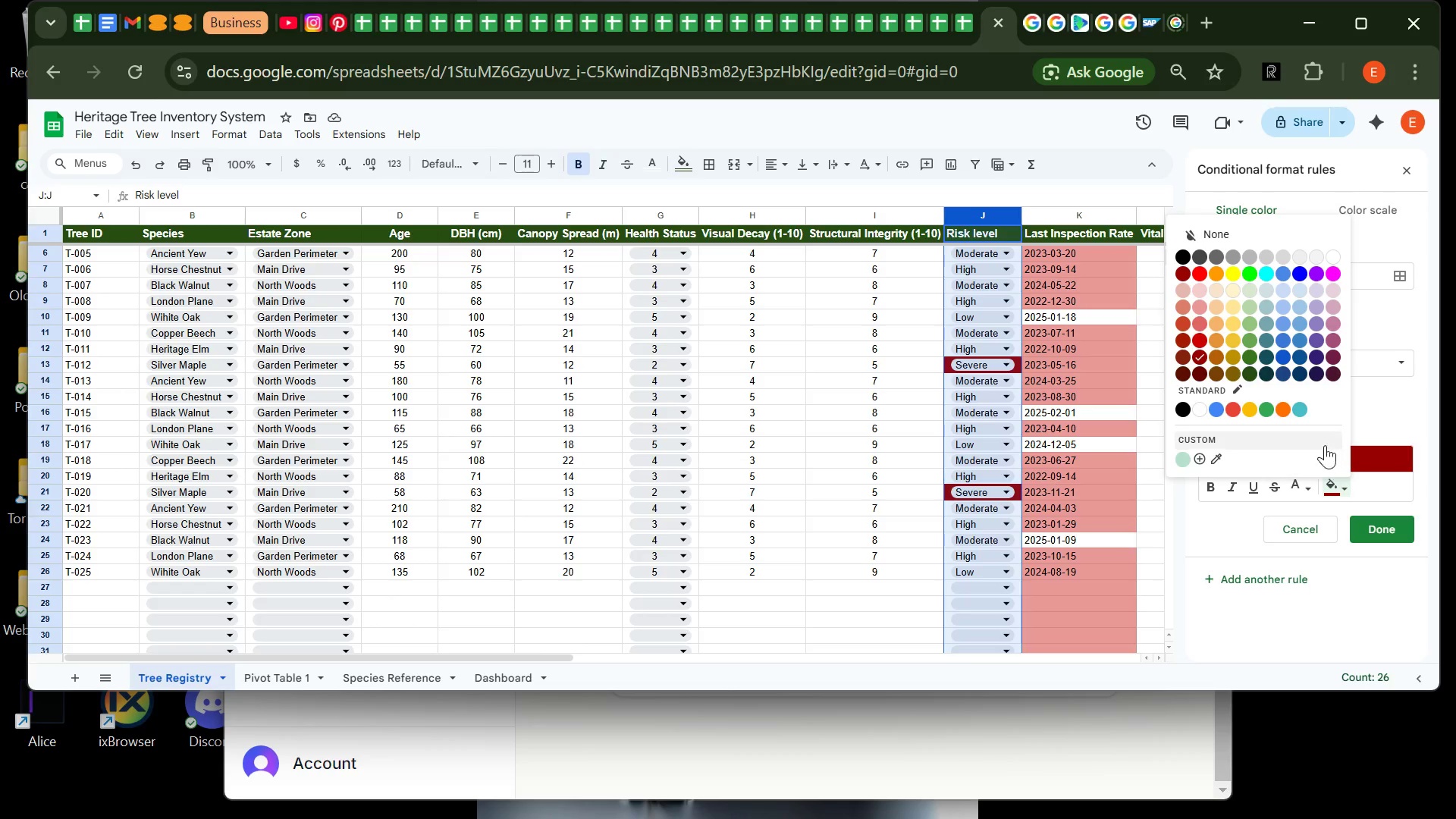 
wait(14.5)
 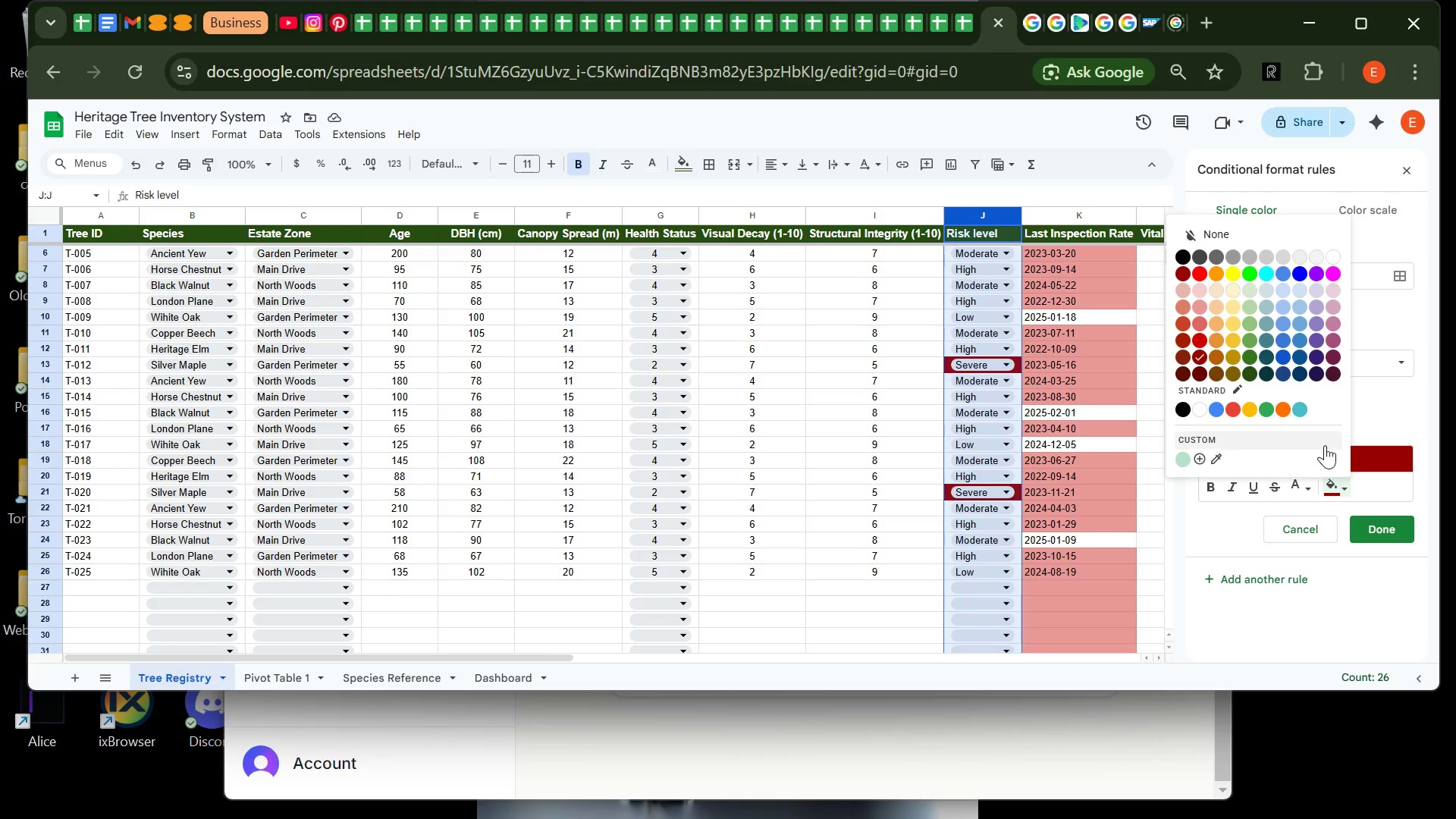 
left_click([1215, 360])
 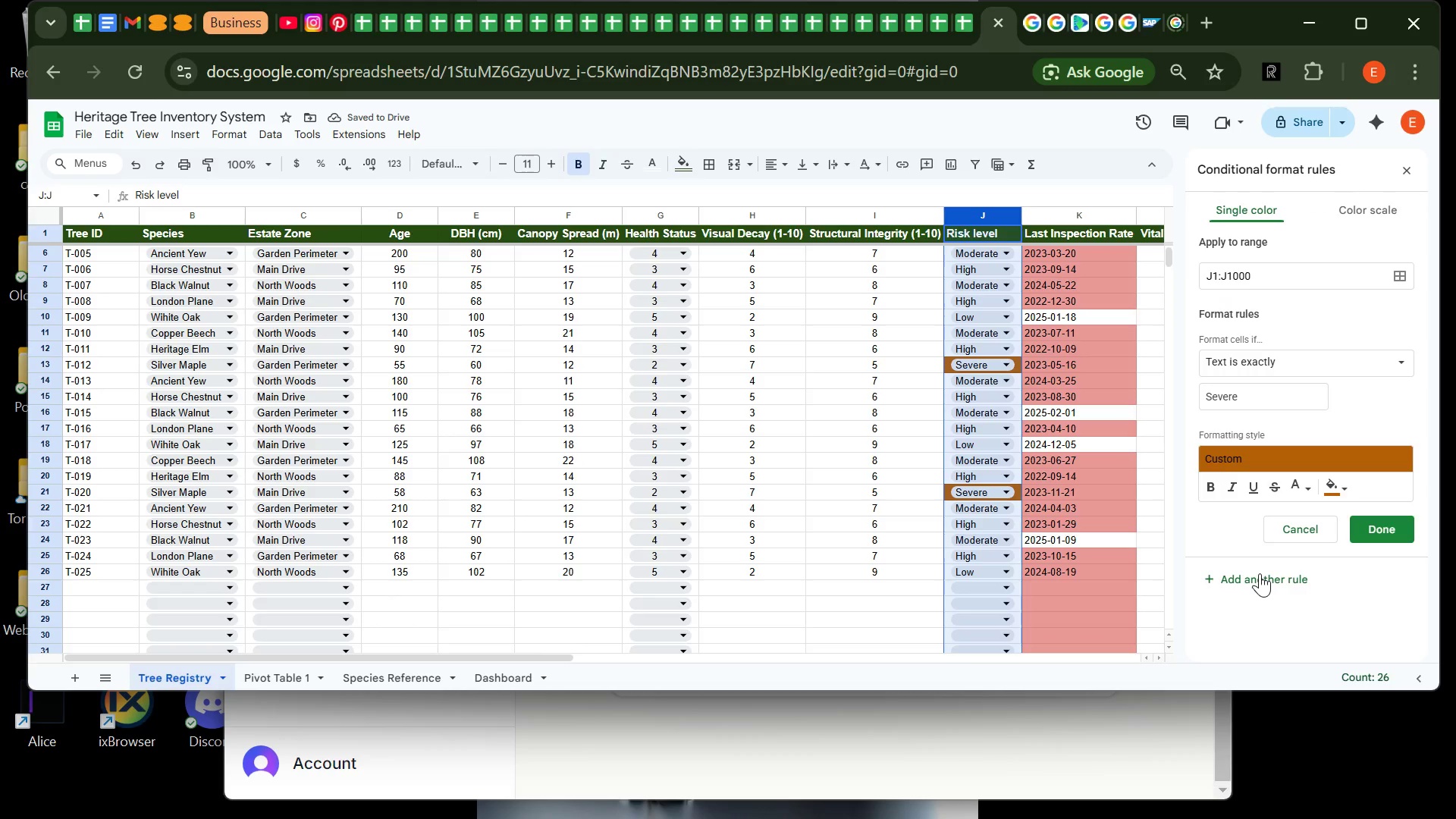 
left_click([1260, 573])
 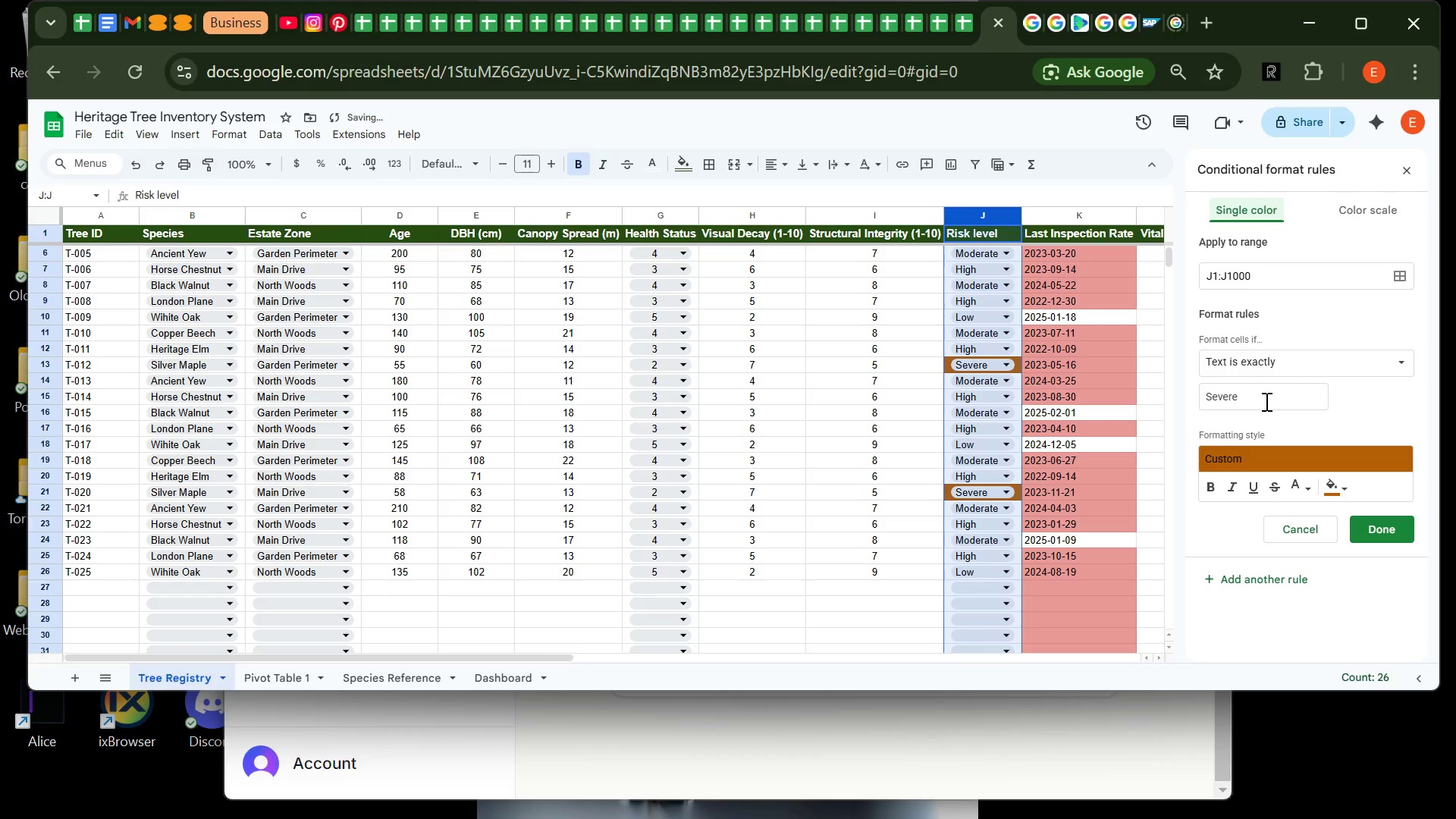 
left_click([1265, 401])
 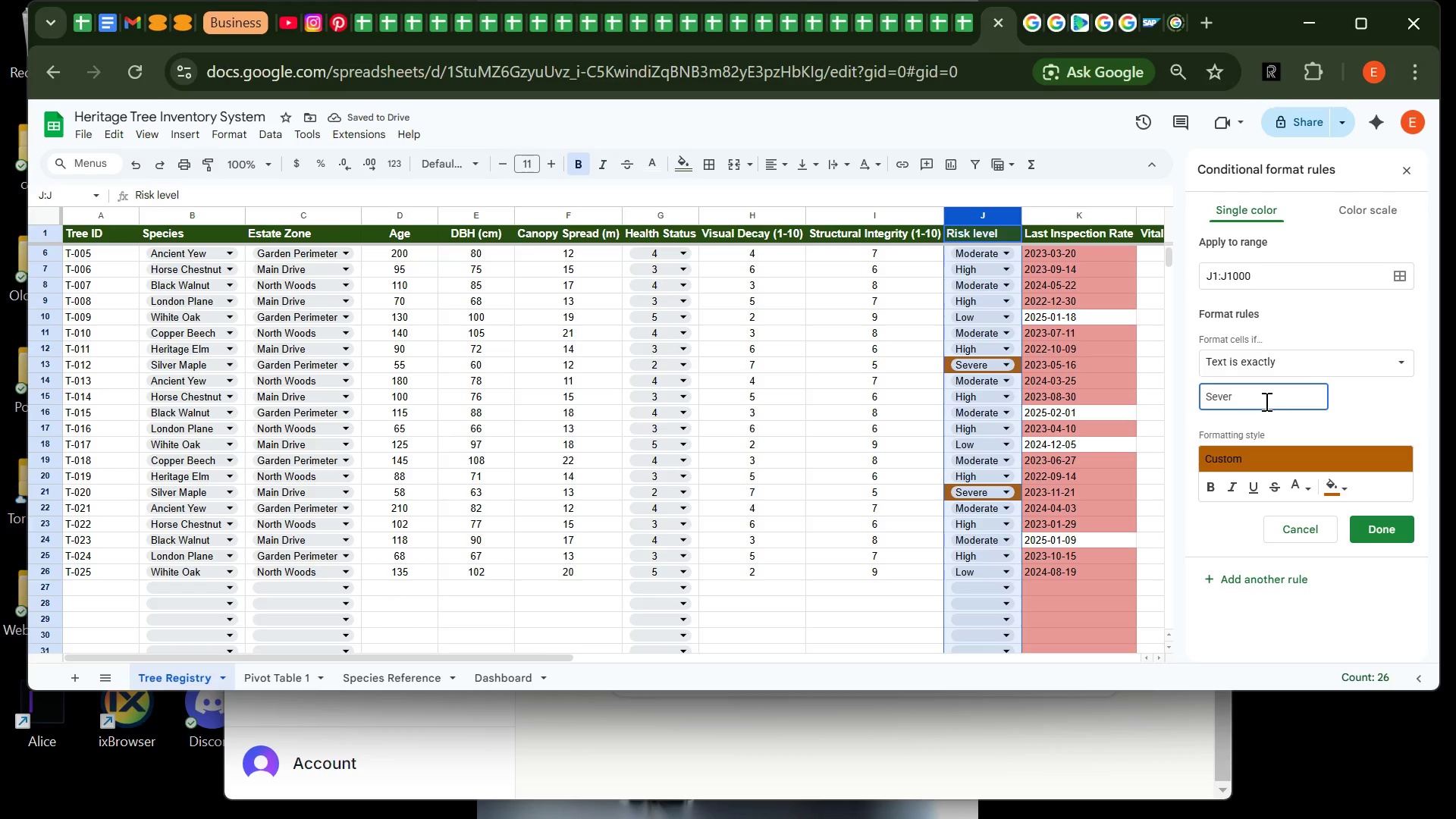 
key(Backspace)
 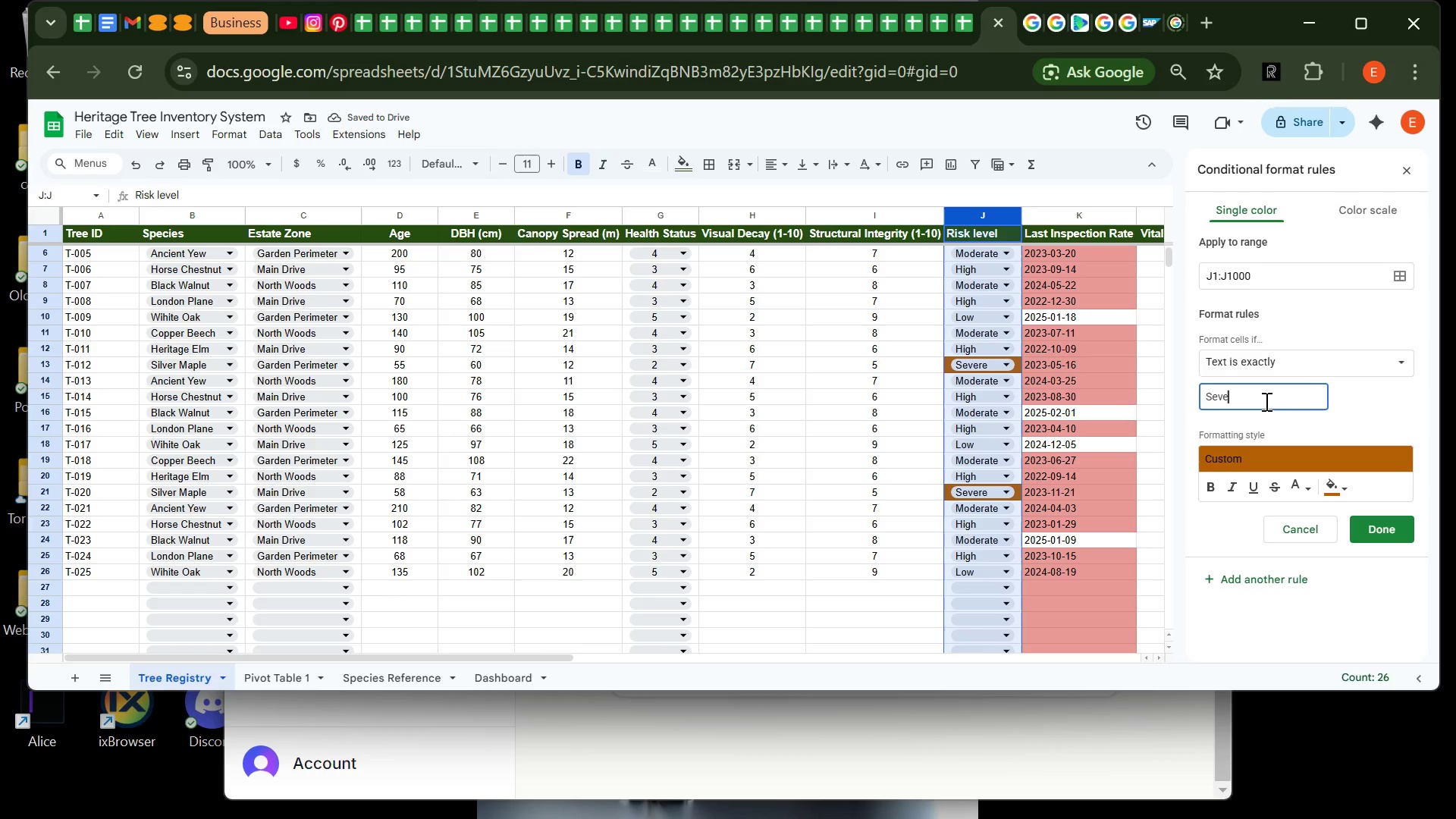 
key(Backspace)
 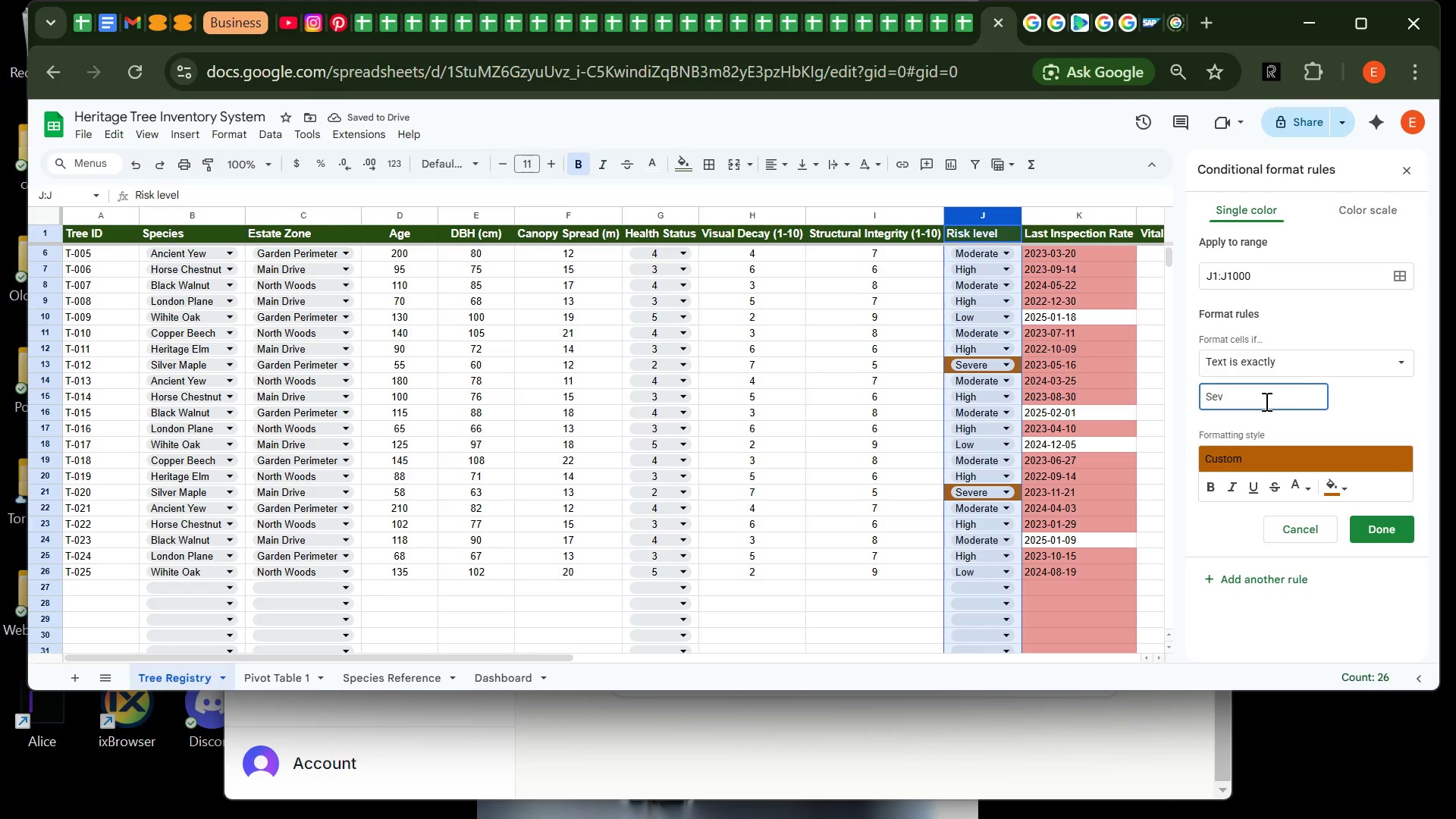 
key(Backspace)
 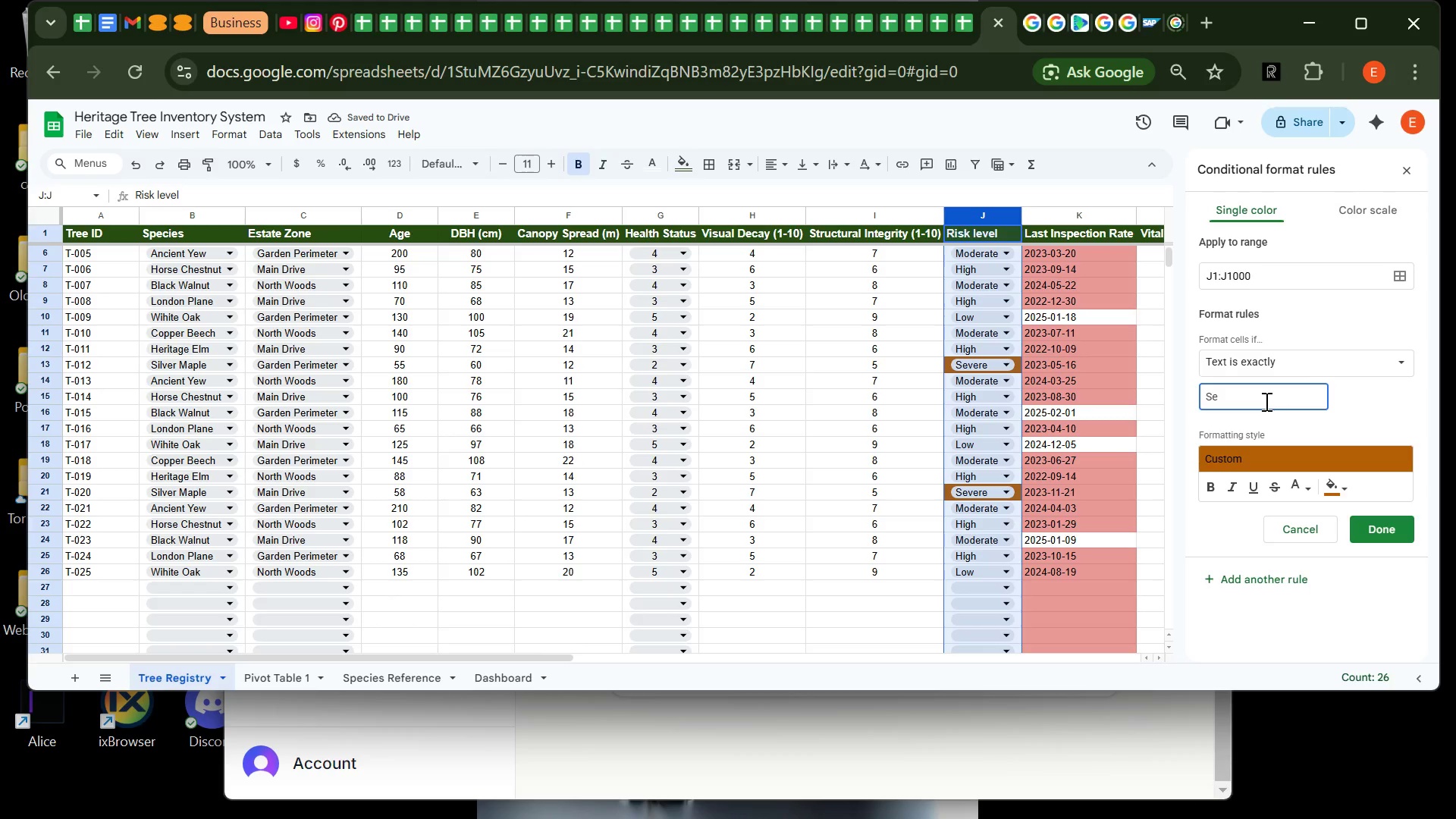 
key(Backspace)
 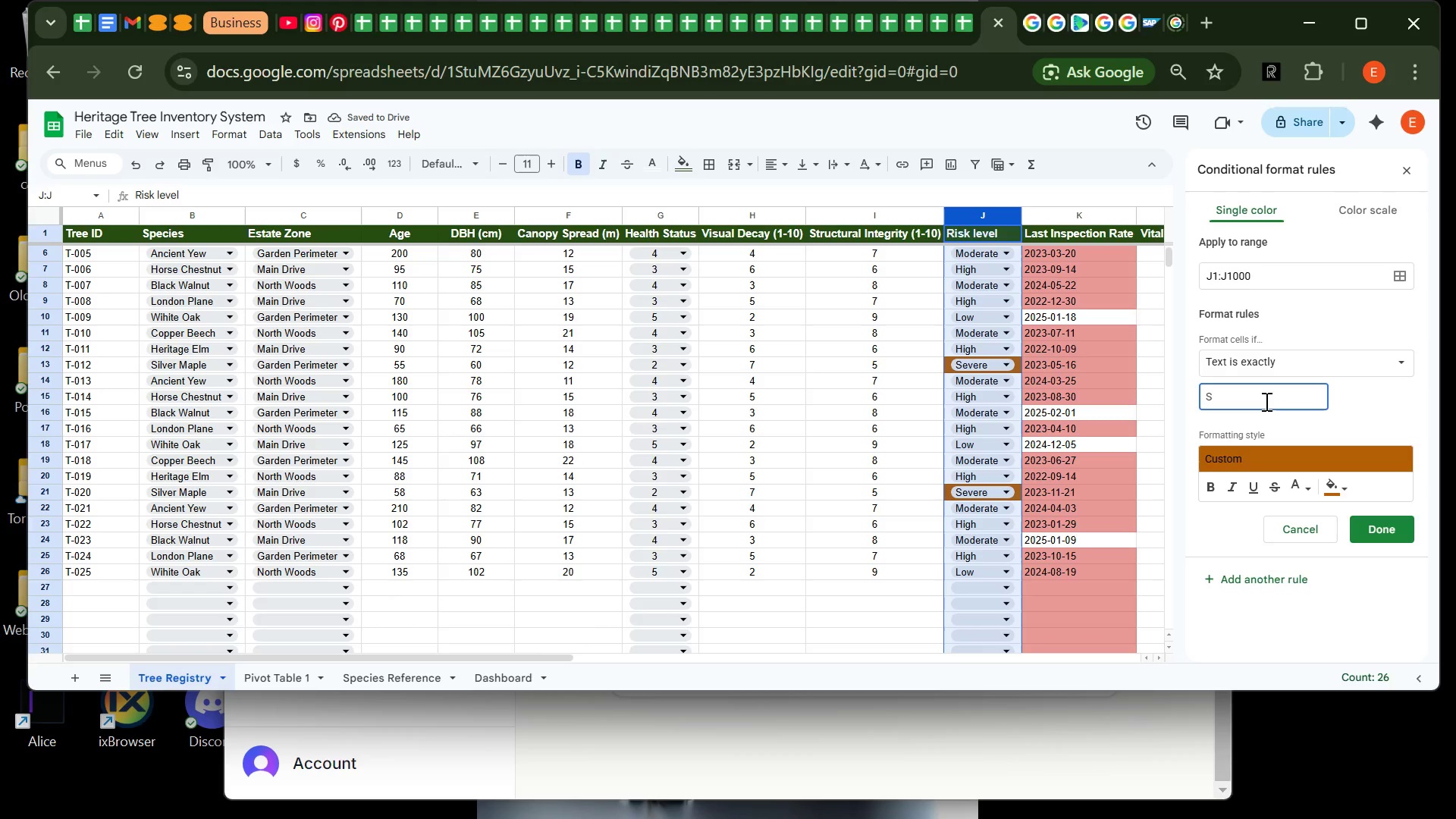 
key(Backspace)
 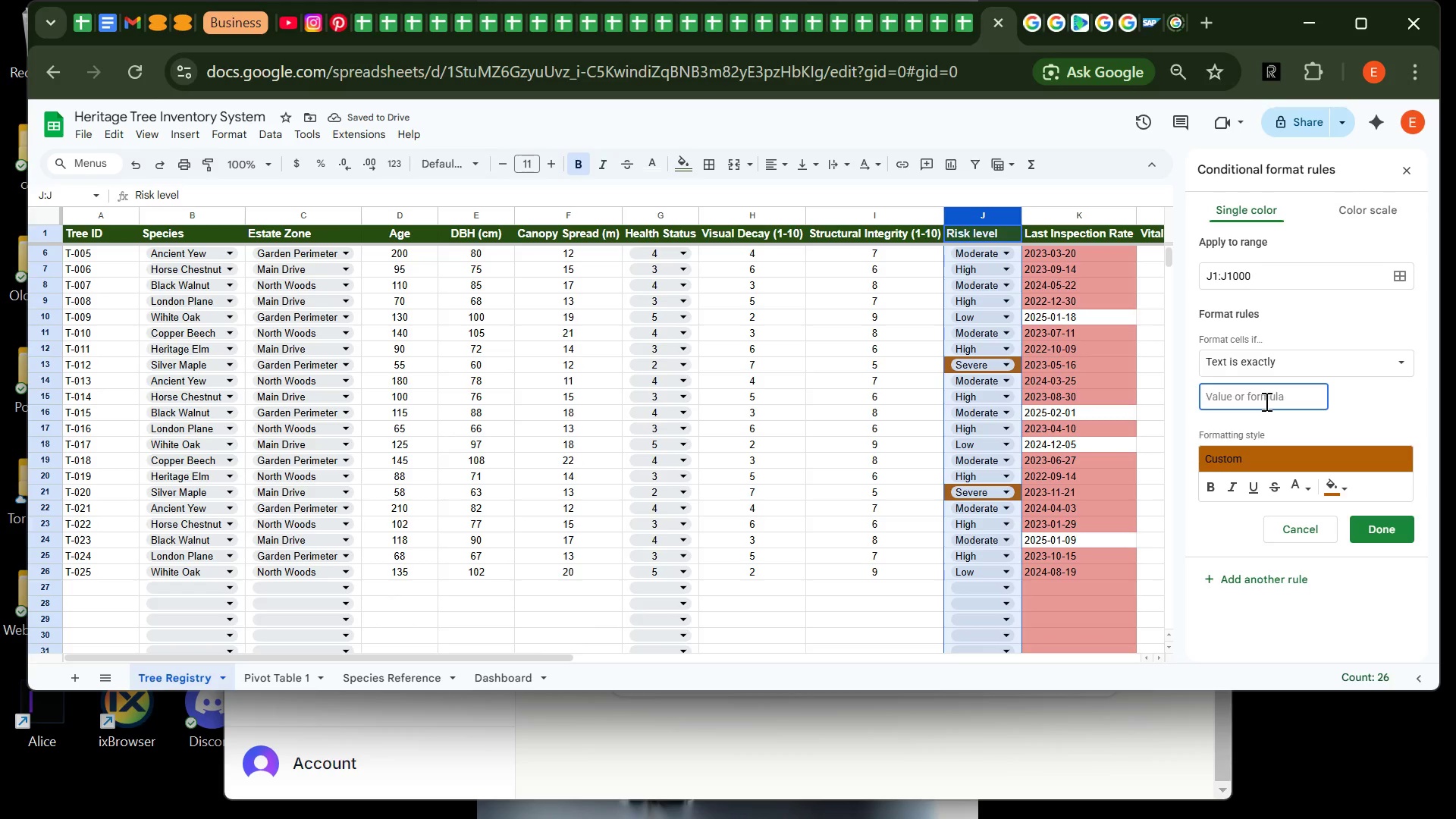 
key(Backspace)
 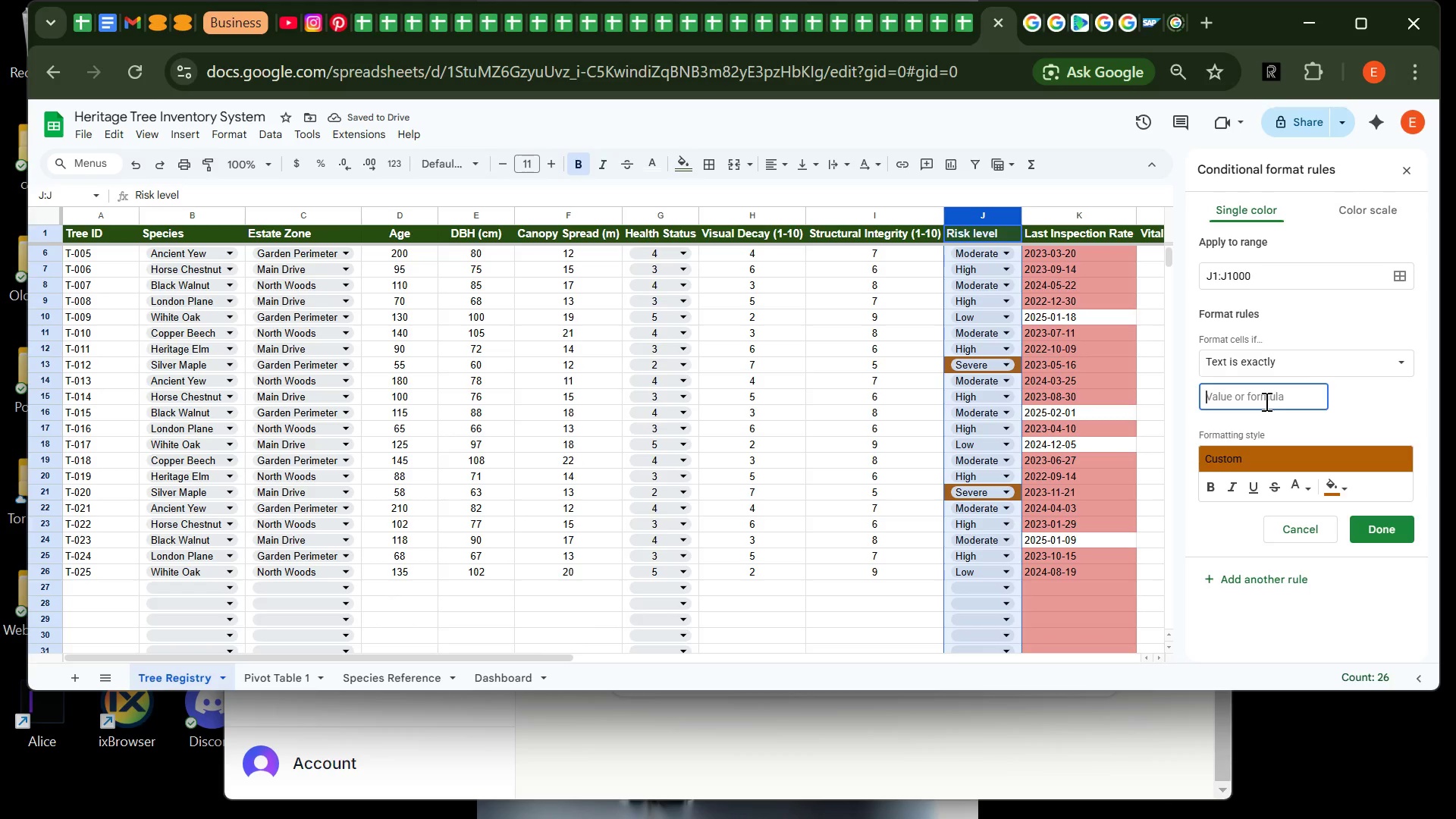 
key(Backspace)
 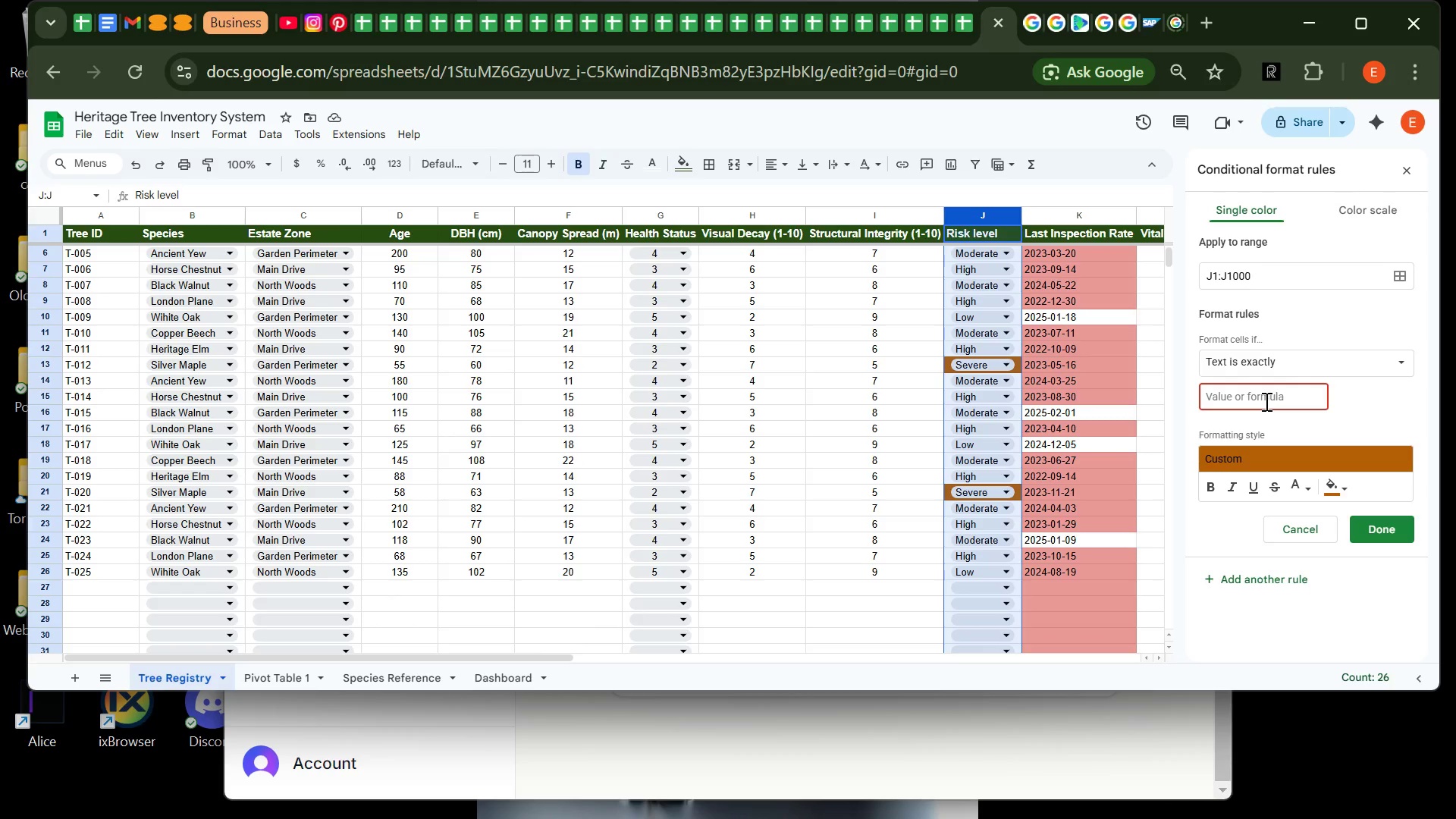 
type(hi)
key(Backspace)
key(Backspace)
type(High)
 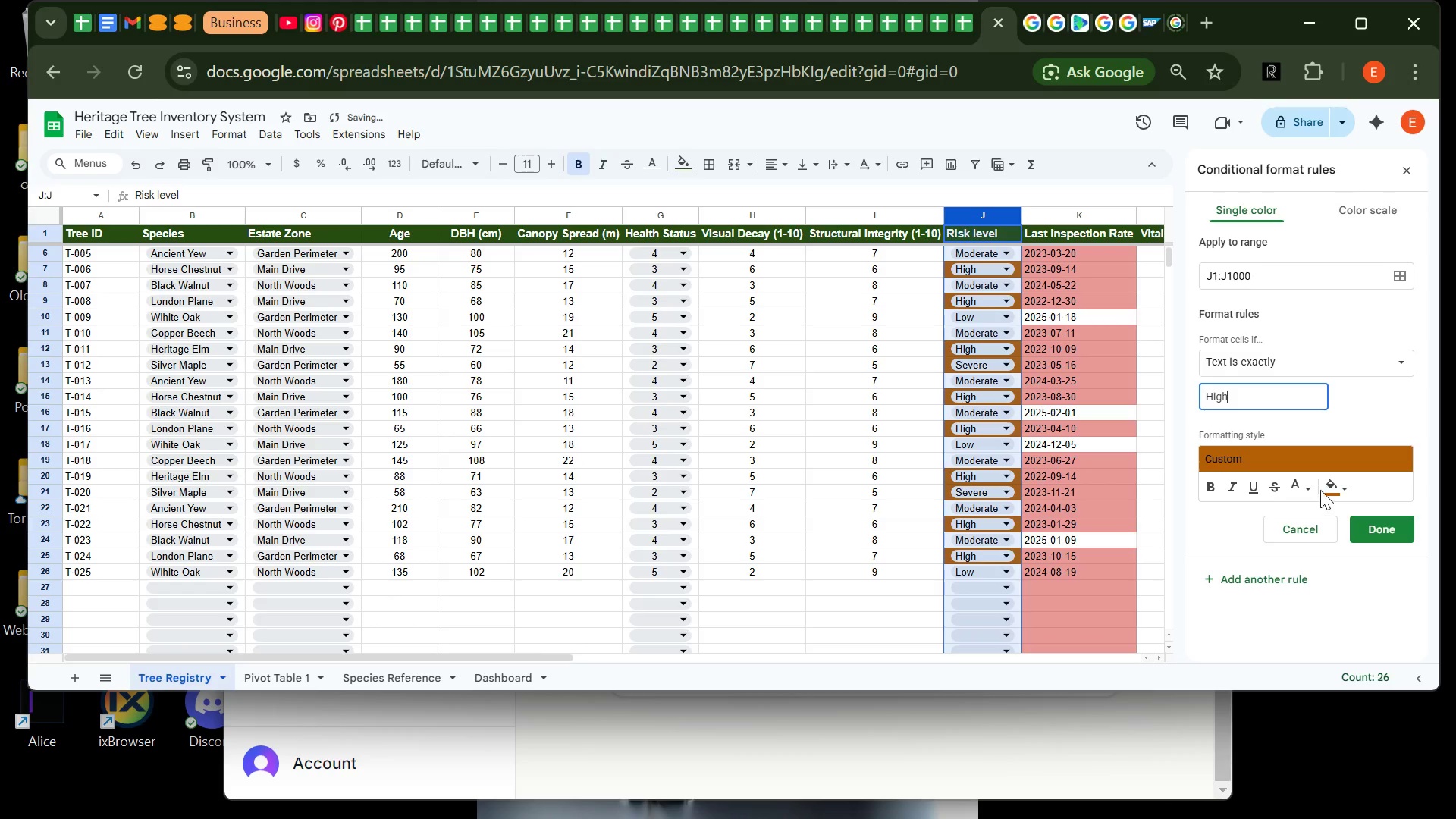 
left_click([1338, 490])
 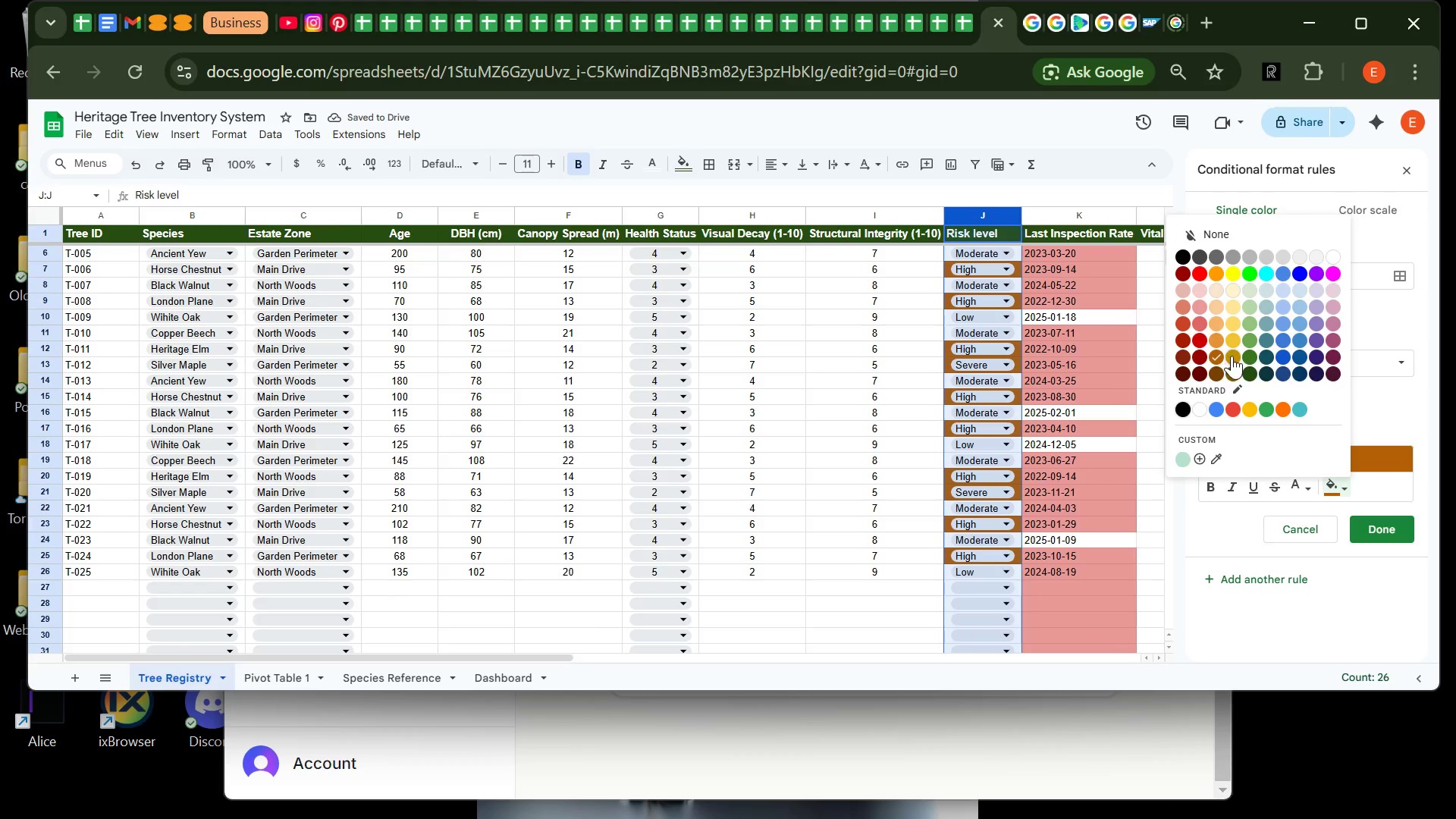 
left_click([1232, 356])
 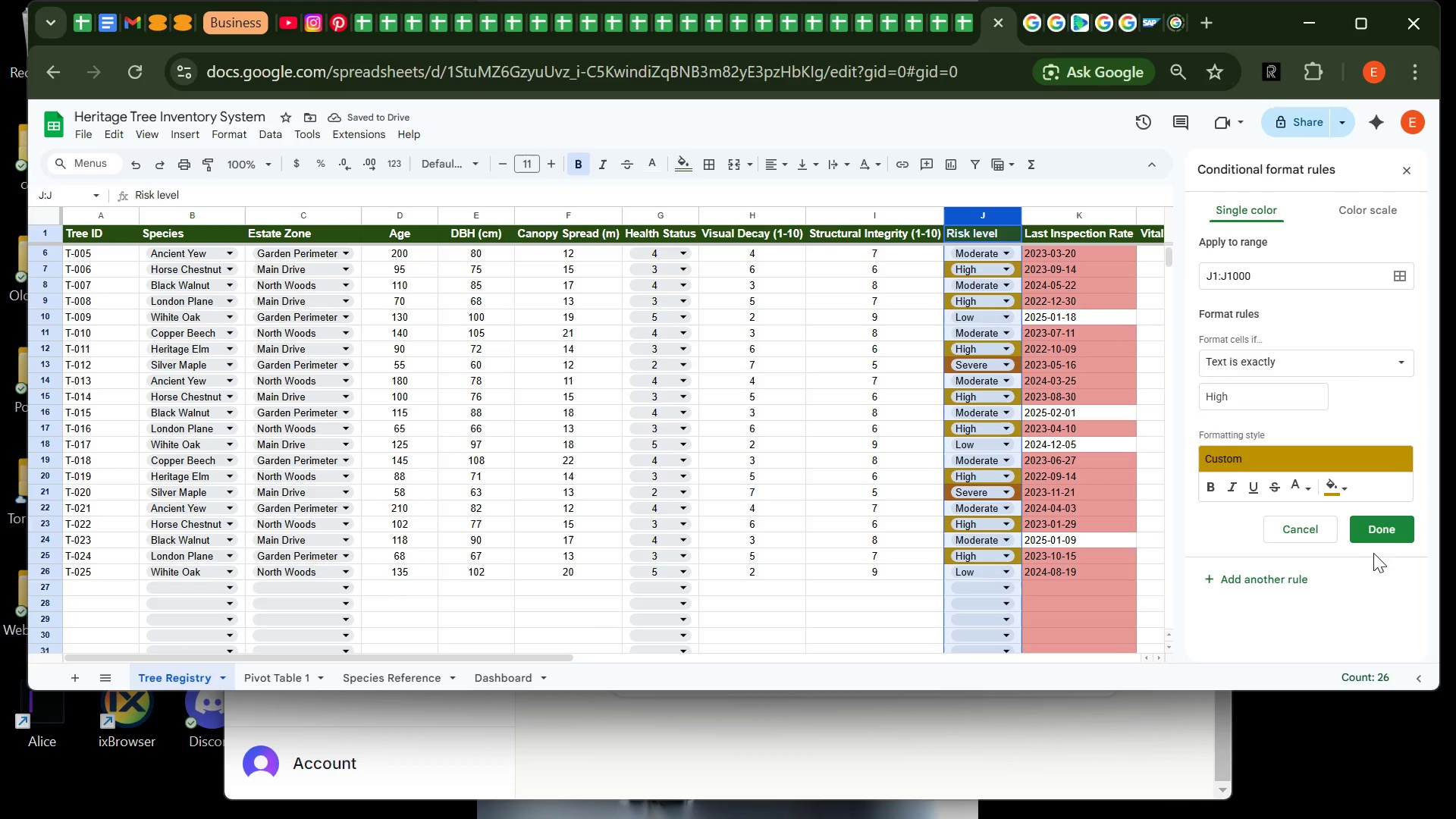 
wait(8.22)
 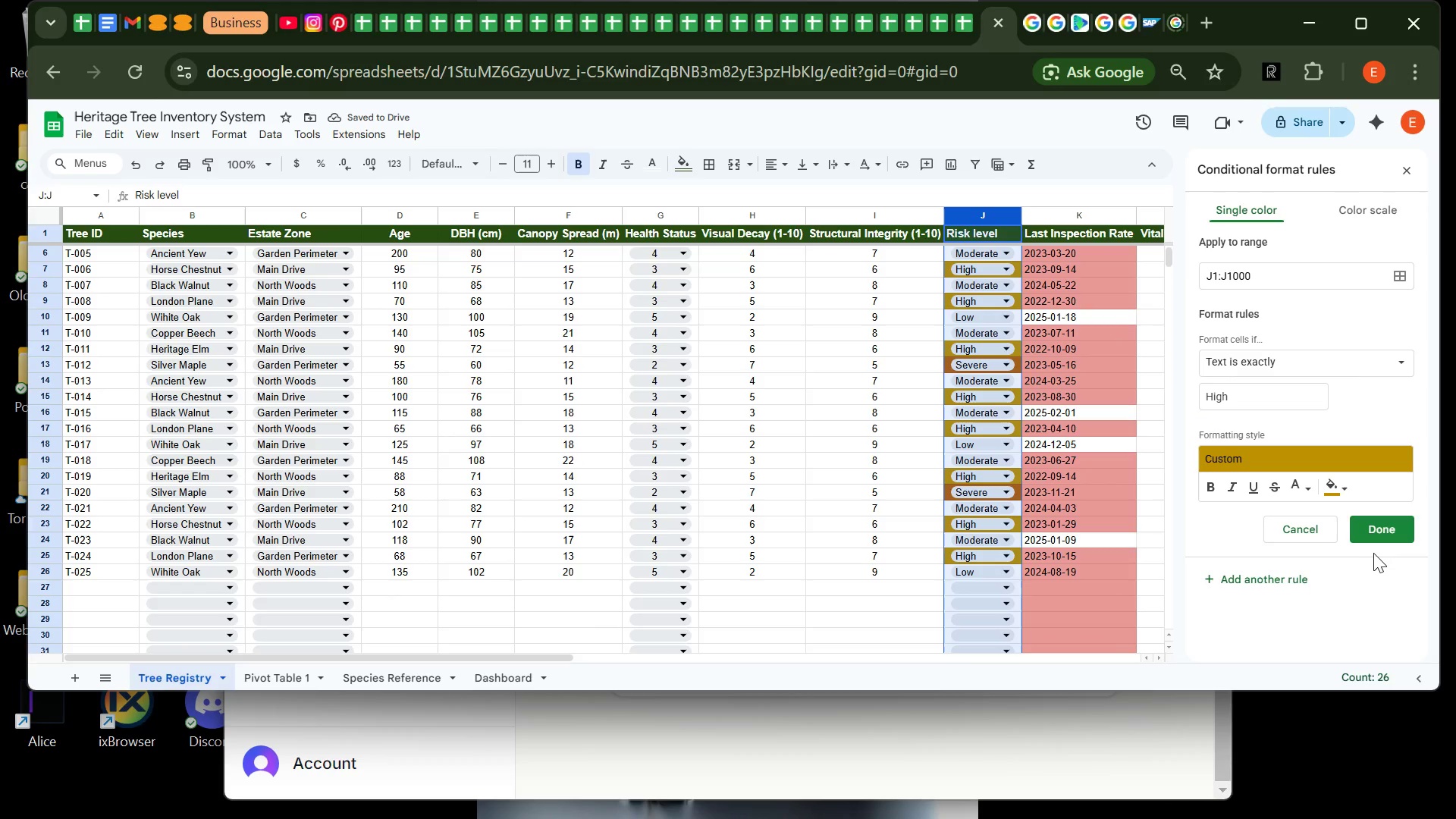 
left_click([1251, 585])
 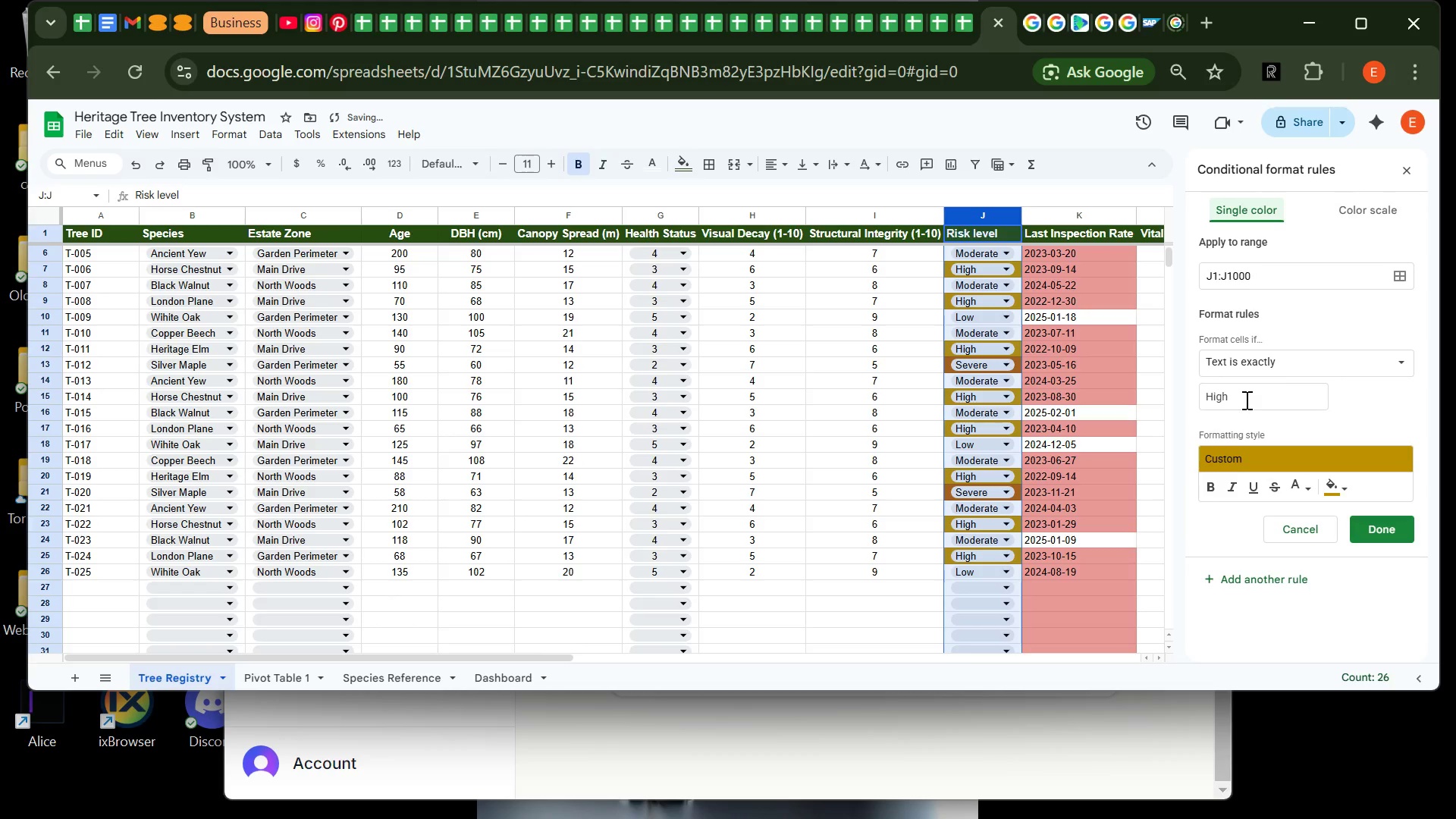 
left_click([1246, 400])
 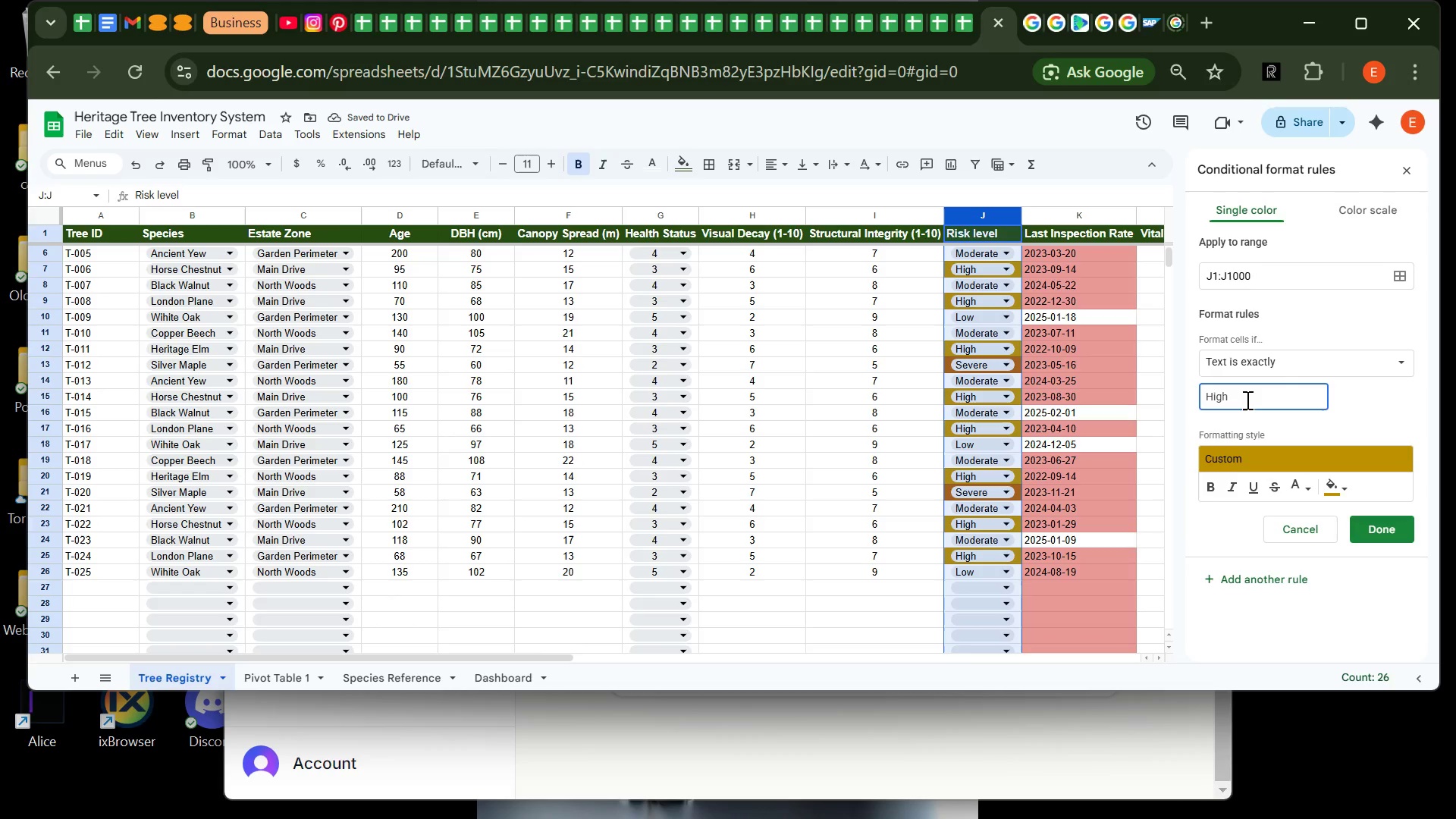 
key(Backspace)
key(Backspace)
key(Backspace)
key(Backspace)
key(Backspace)
type(m)
key(Backspace)
type(Moderate)
 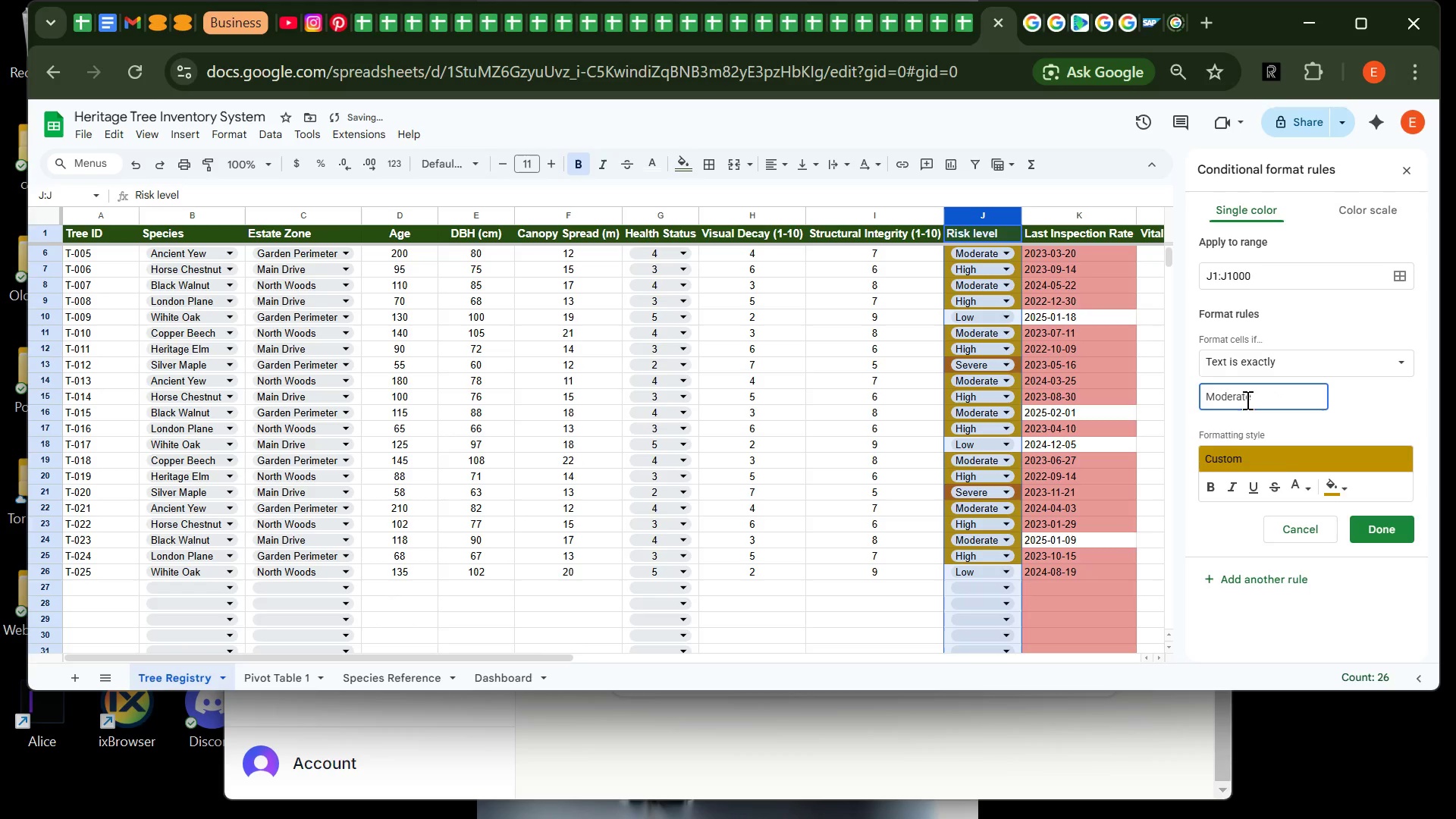 
left_click([1341, 482])
 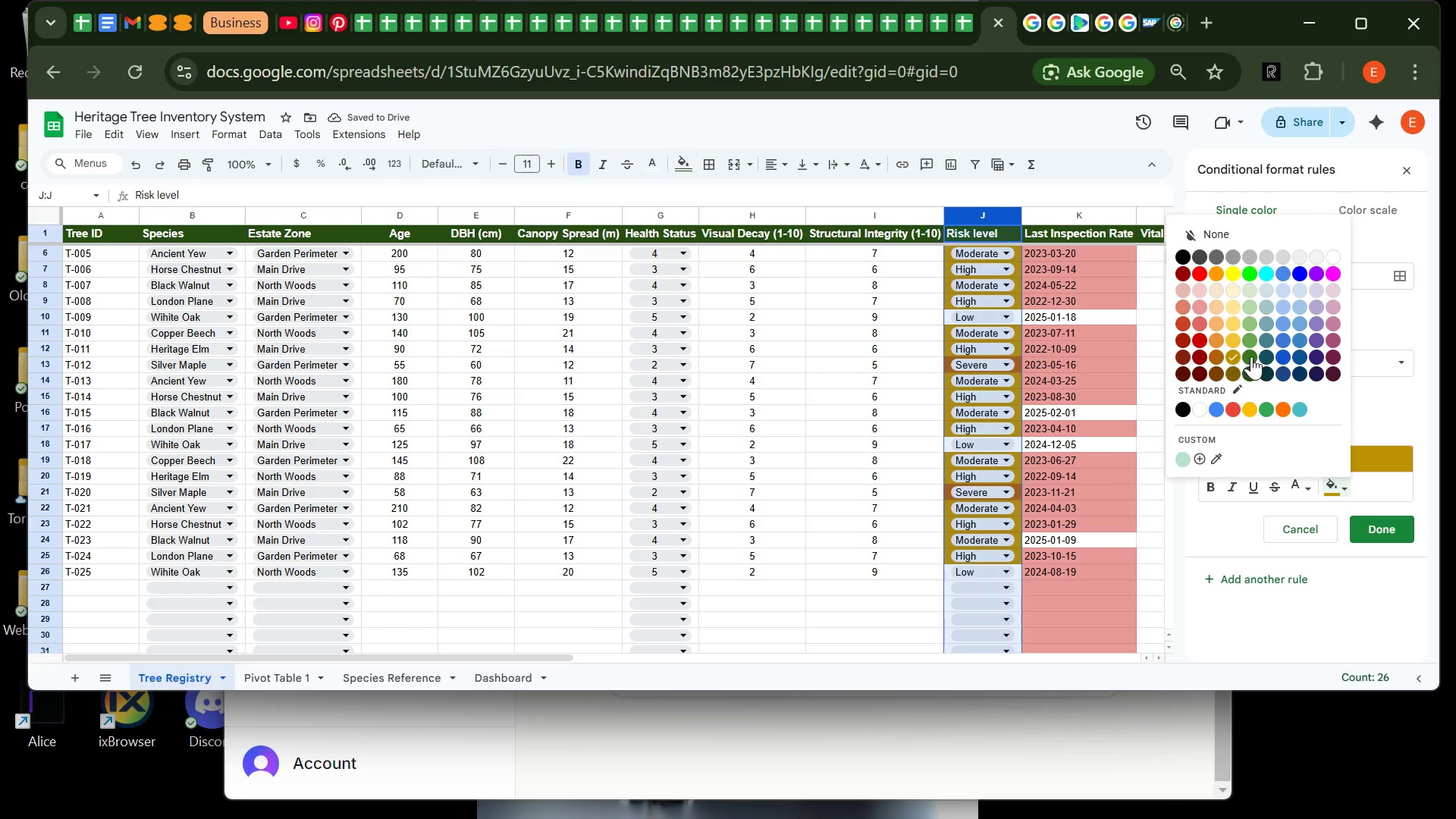 
left_click([1253, 356])
 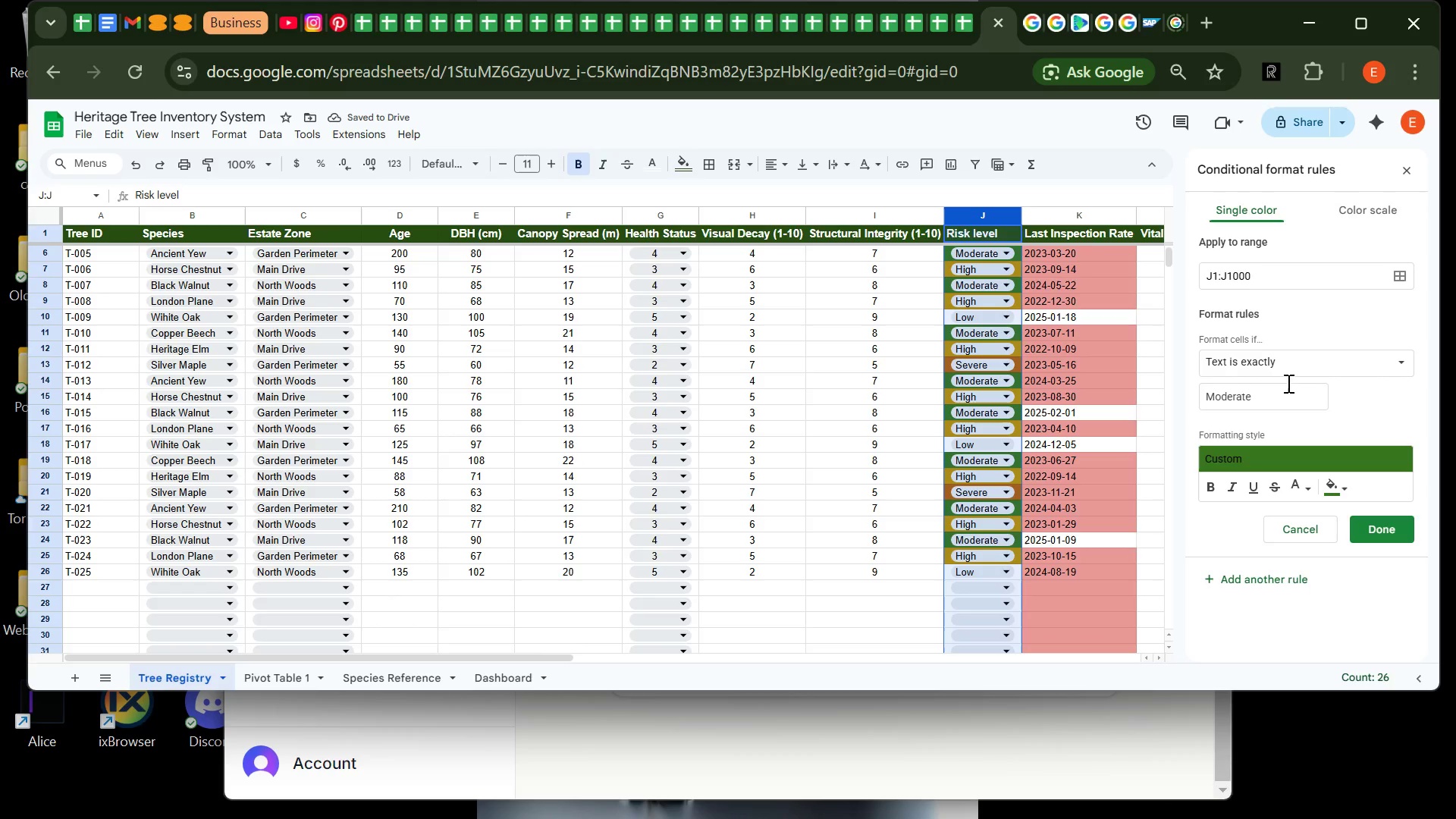 
wait(5.28)
 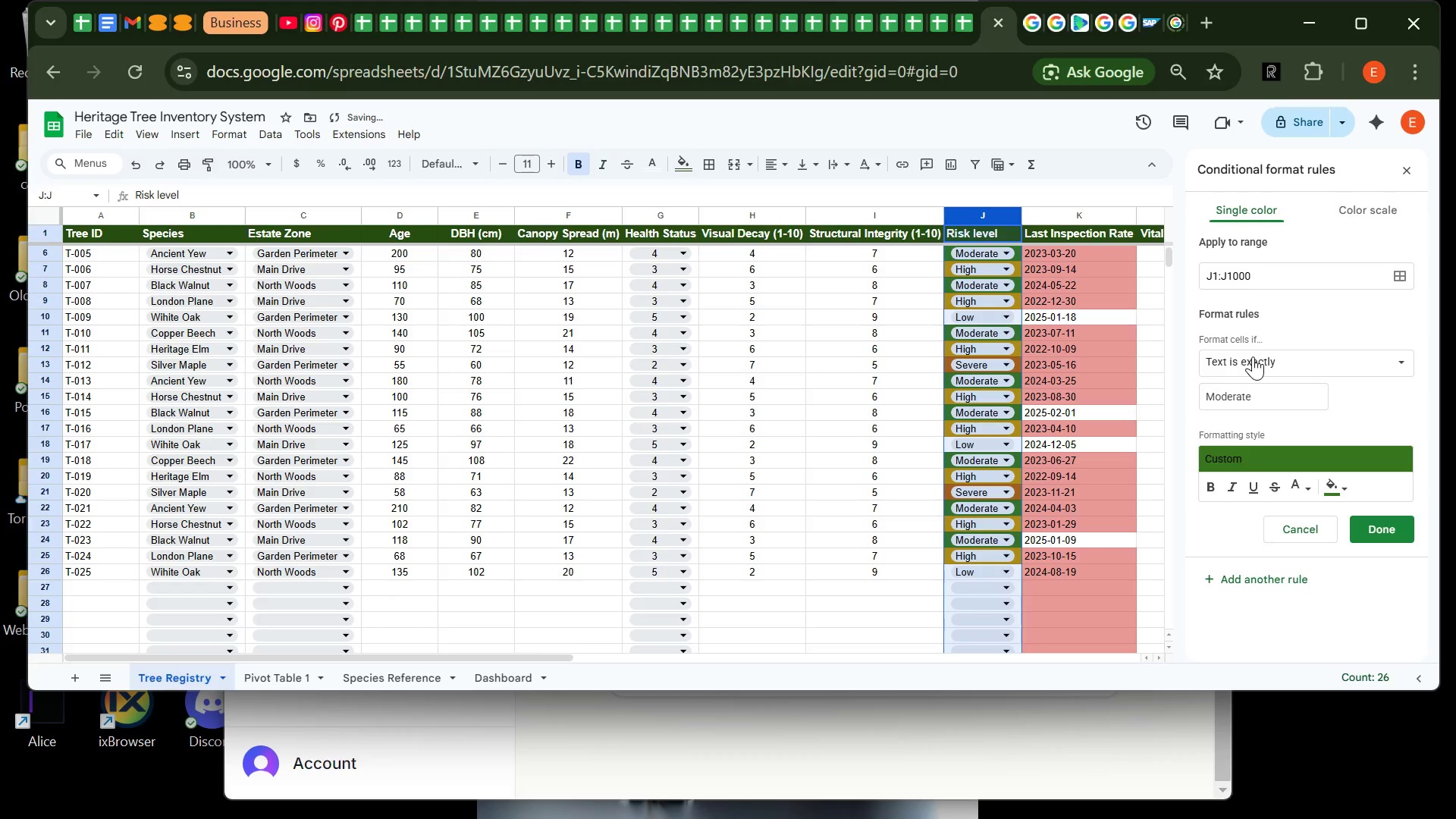 
left_click([1342, 490])
 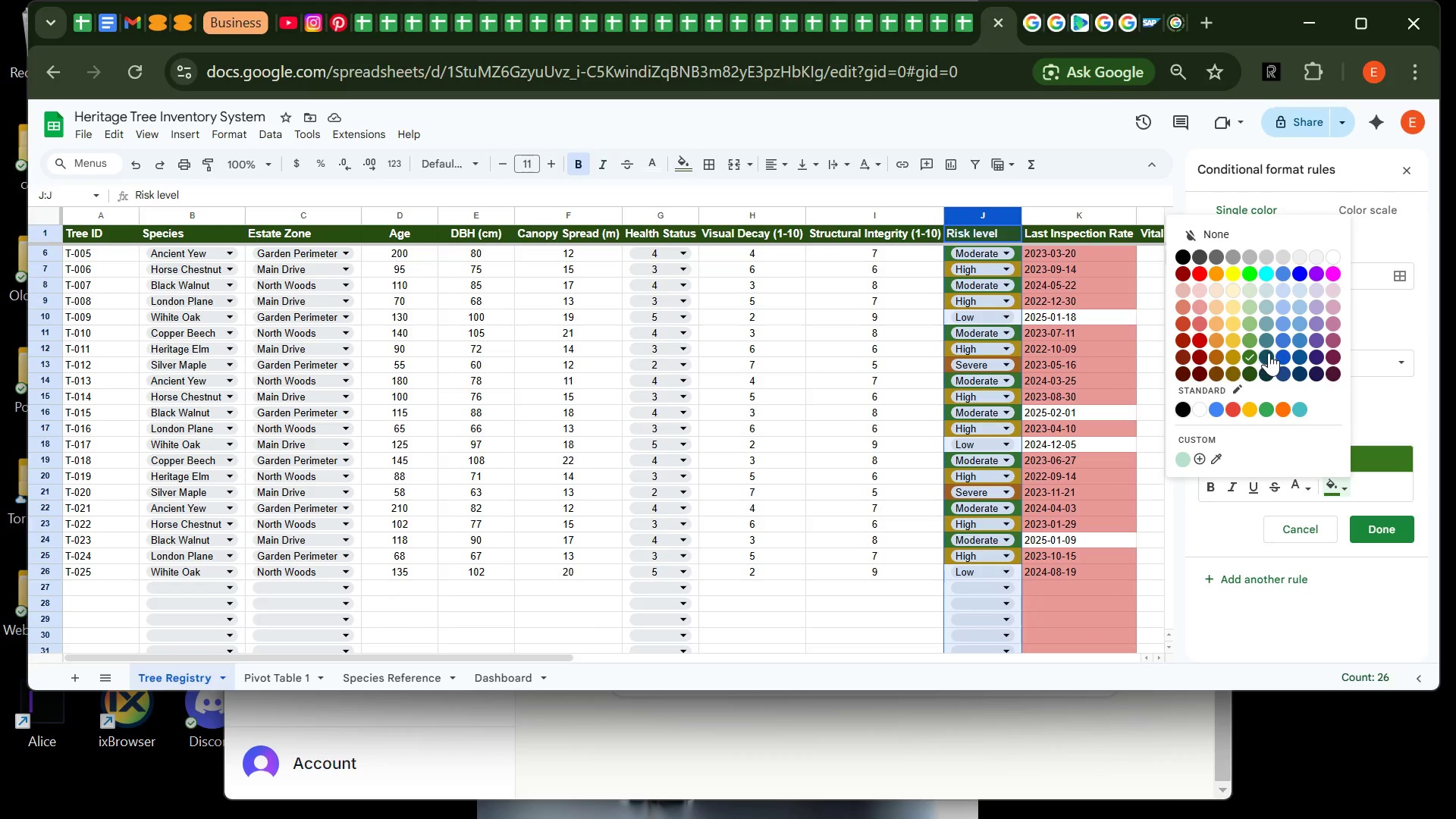 
left_click([1287, 356])
 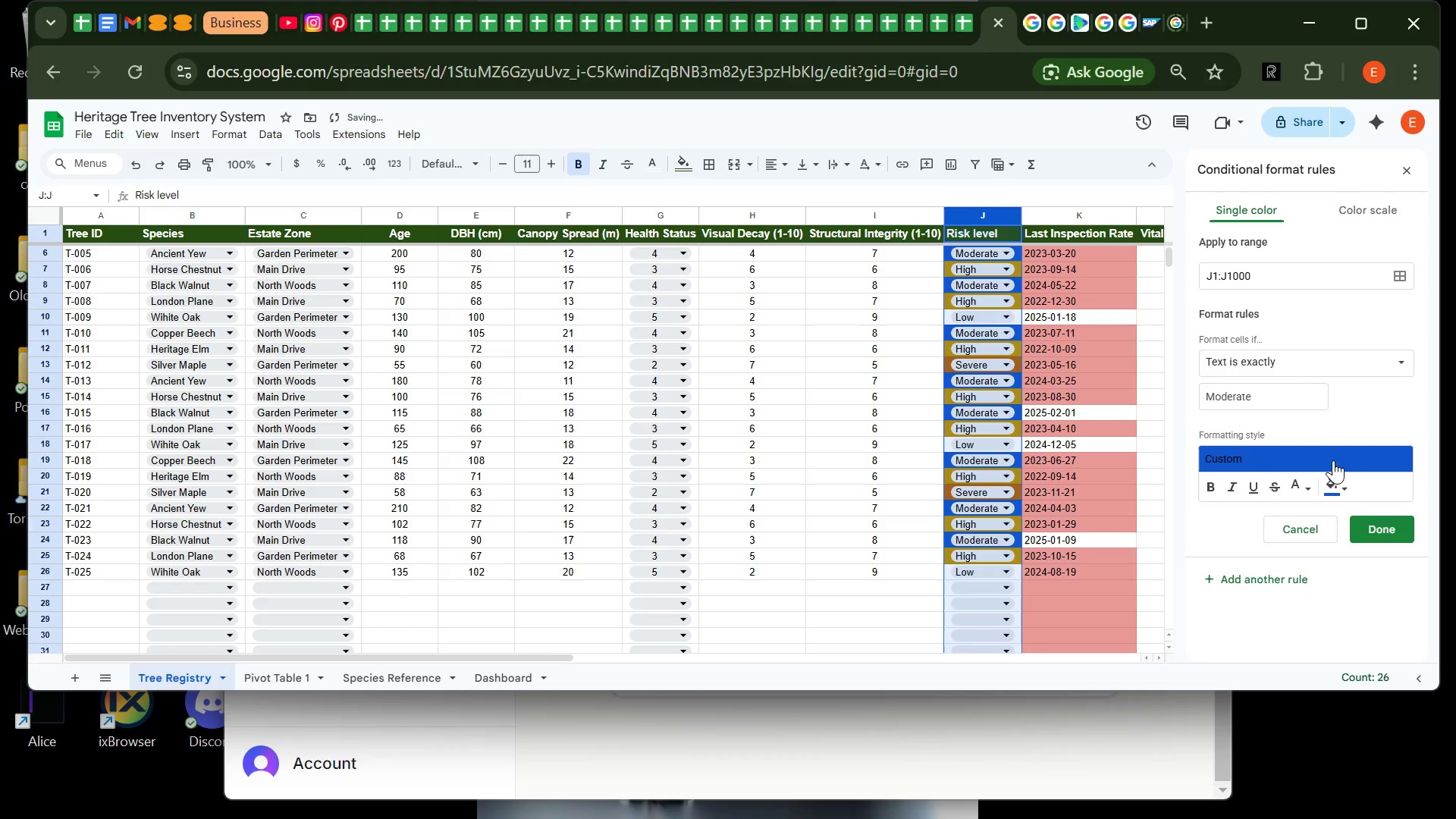 
left_click([1339, 479])
 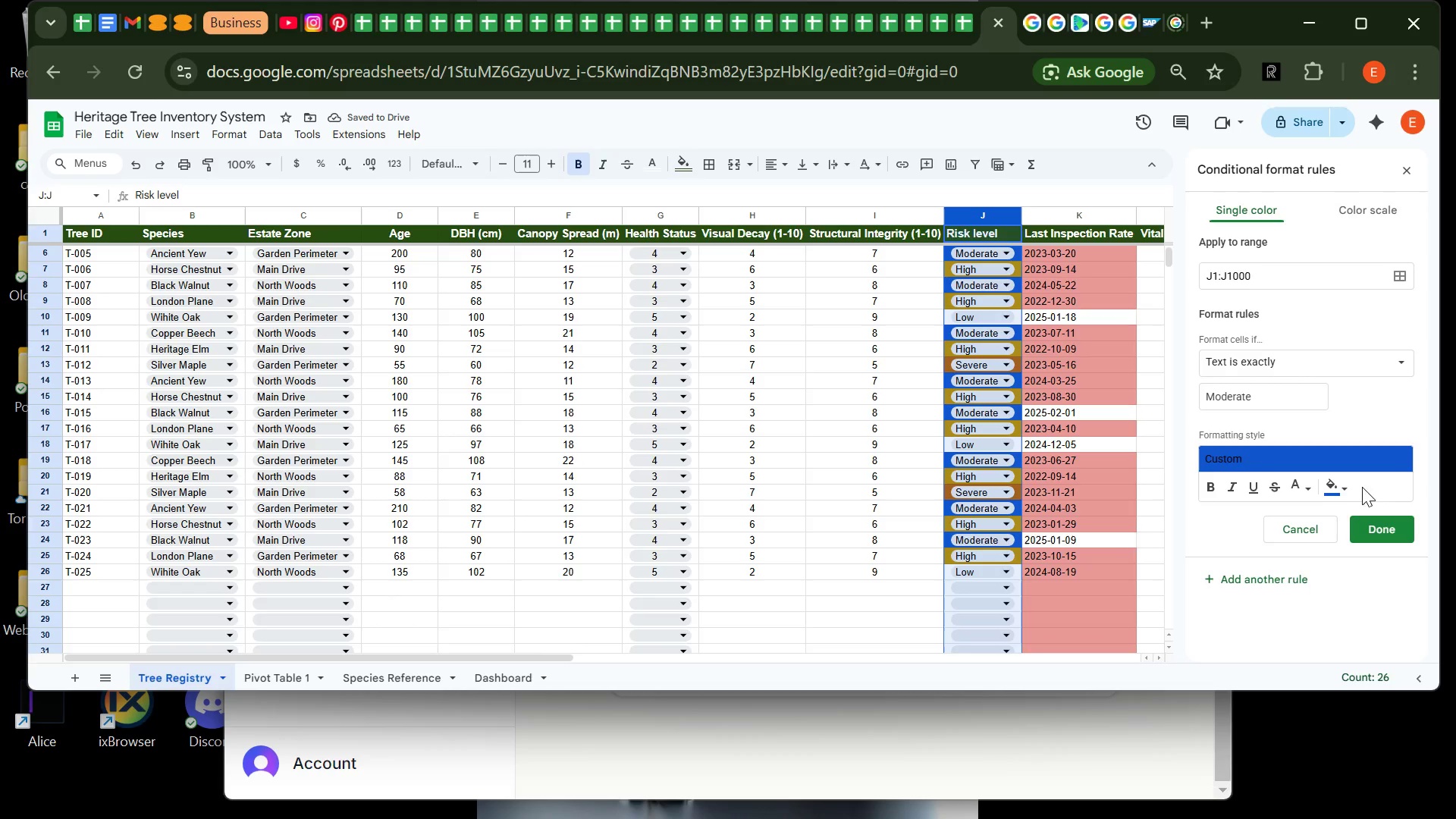 
left_click([1338, 481])
 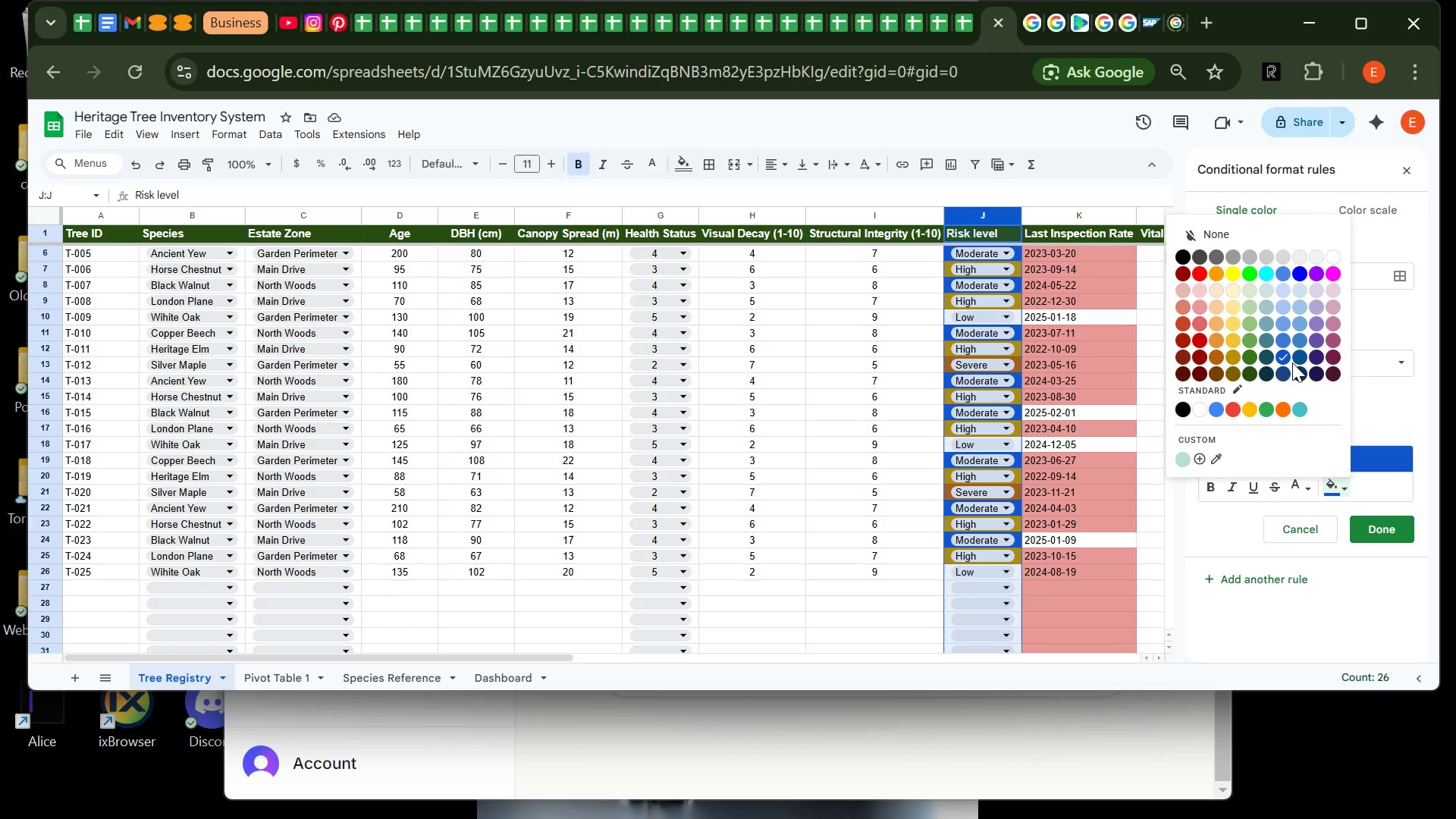 
left_click([1298, 356])
 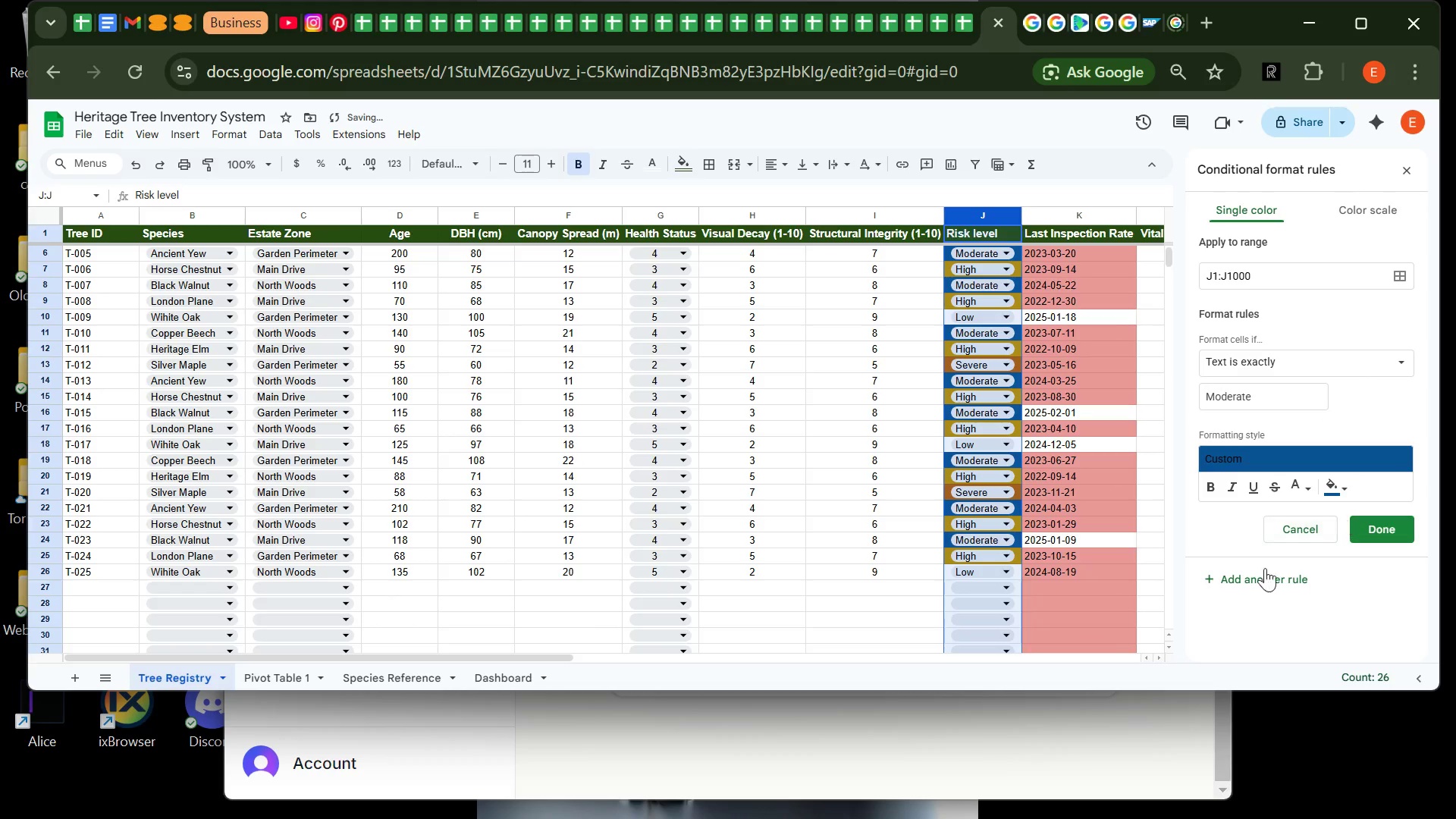 
left_click([1252, 576])
 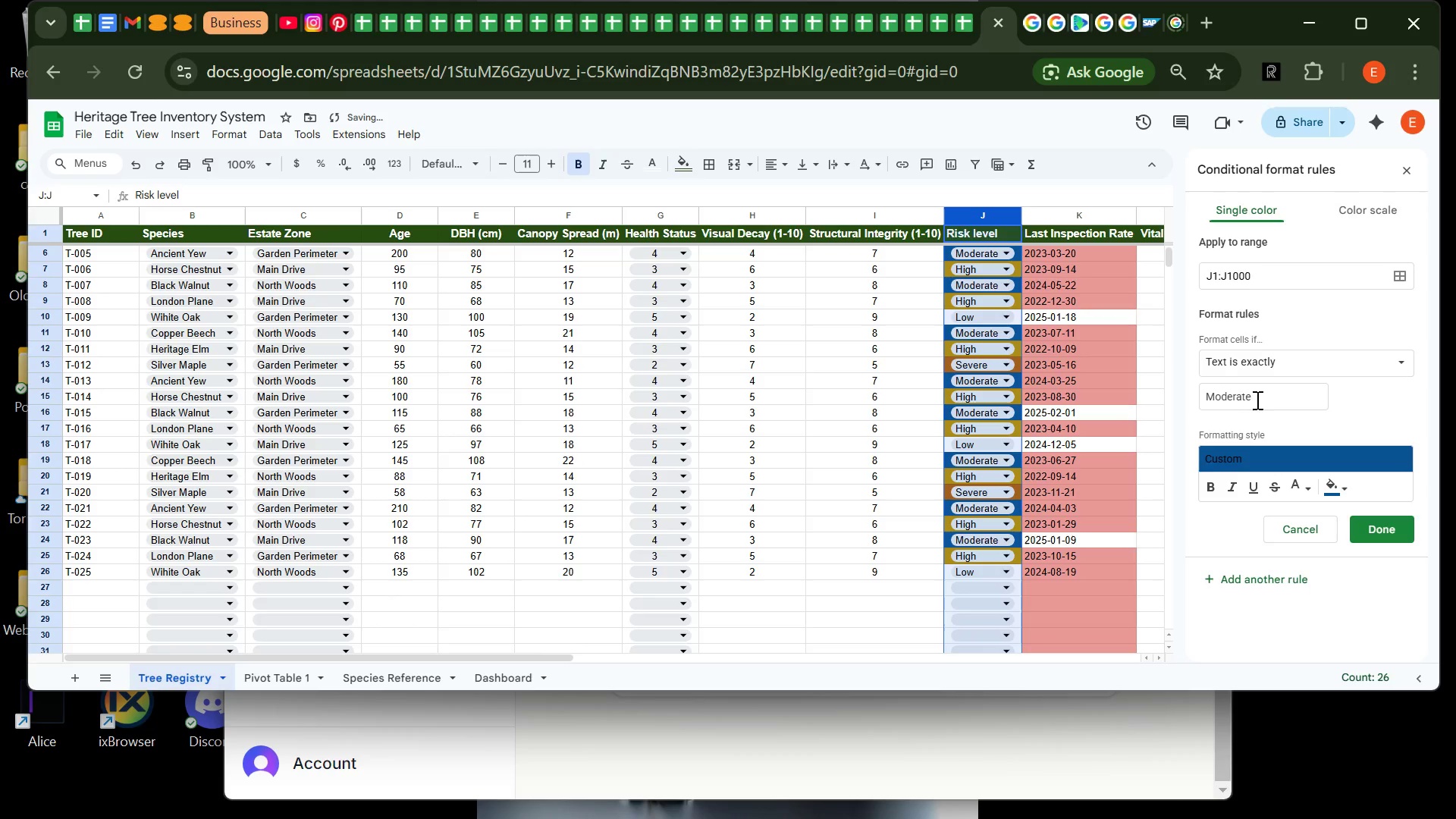 
left_click([1257, 400])
 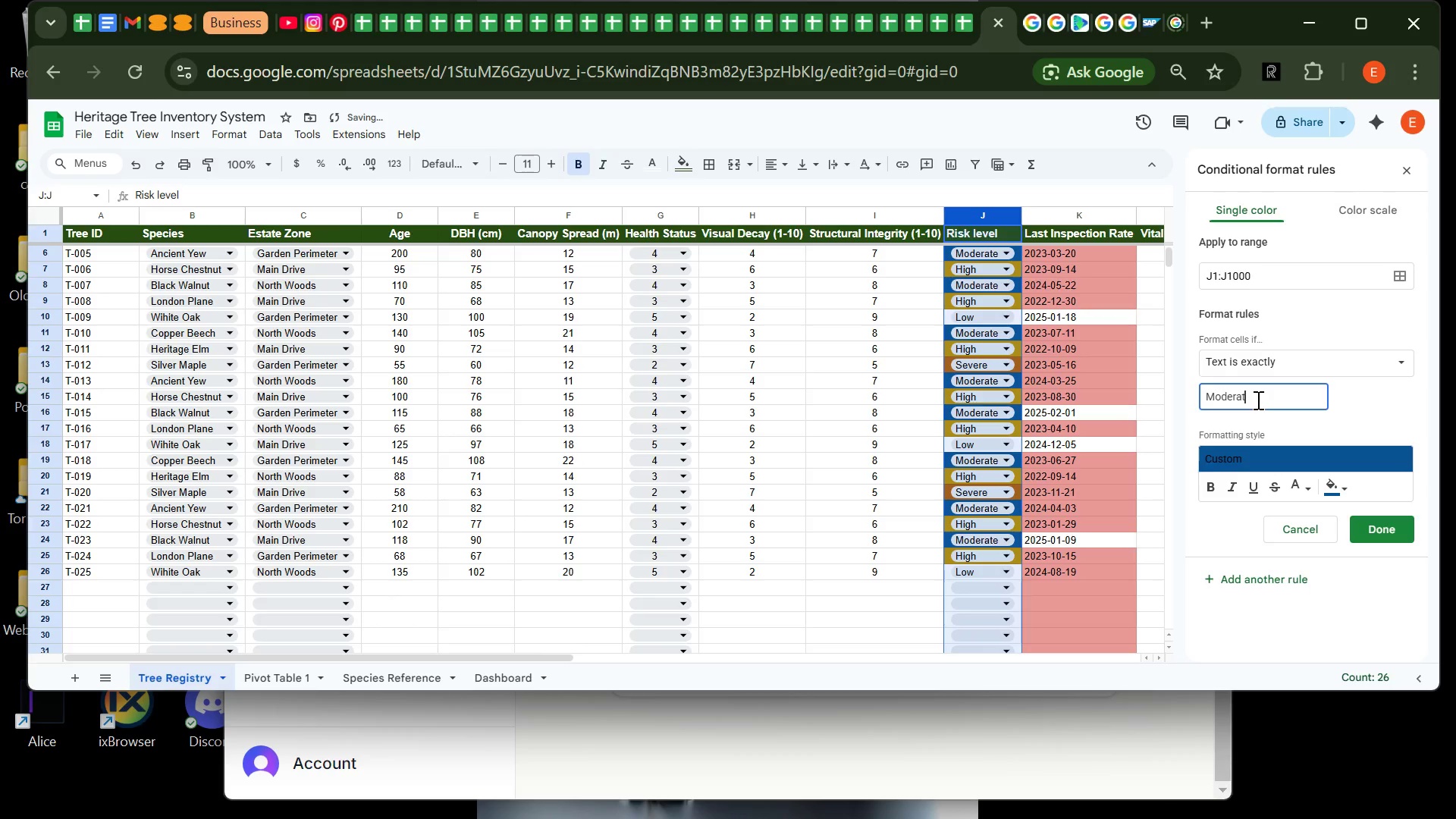 
key(Backspace)
key(Backspace)
key(Backspace)
key(Backspace)
key(Backspace)
key(Backspace)
key(Backspace)
key(Backspace)
key(Backspace)
type(Low)
 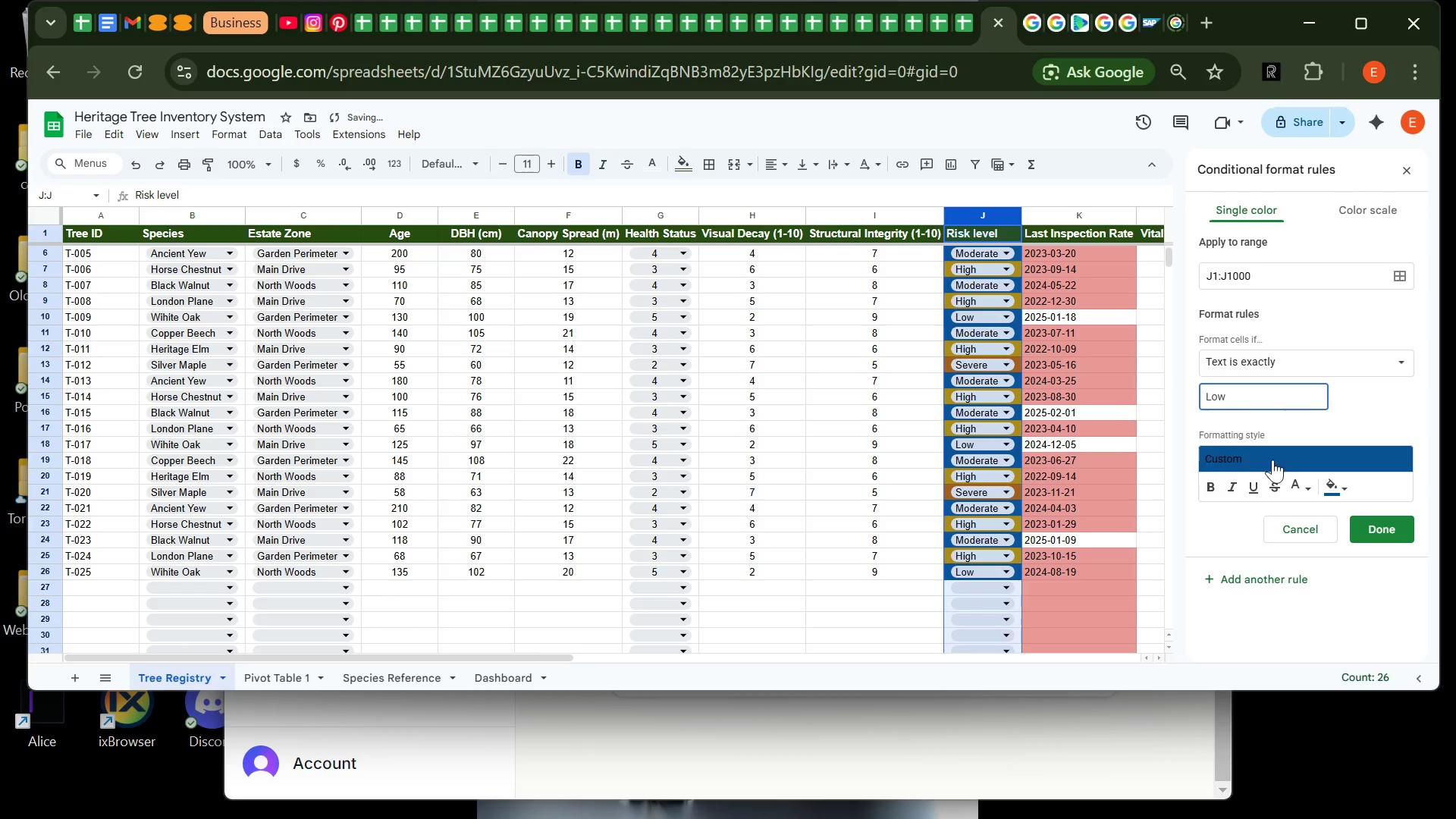 
left_click([1341, 485])
 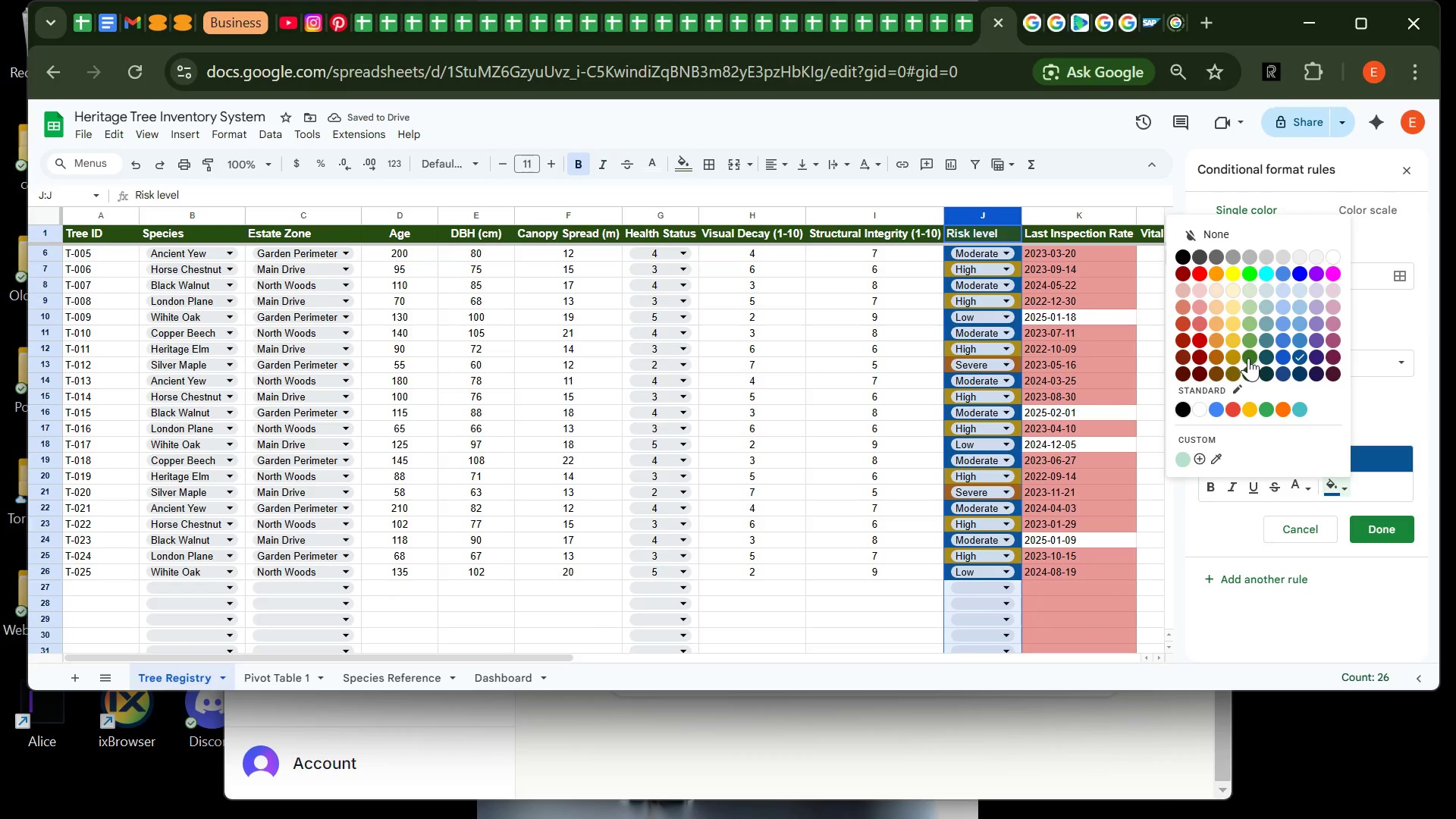 
left_click([1248, 358])
 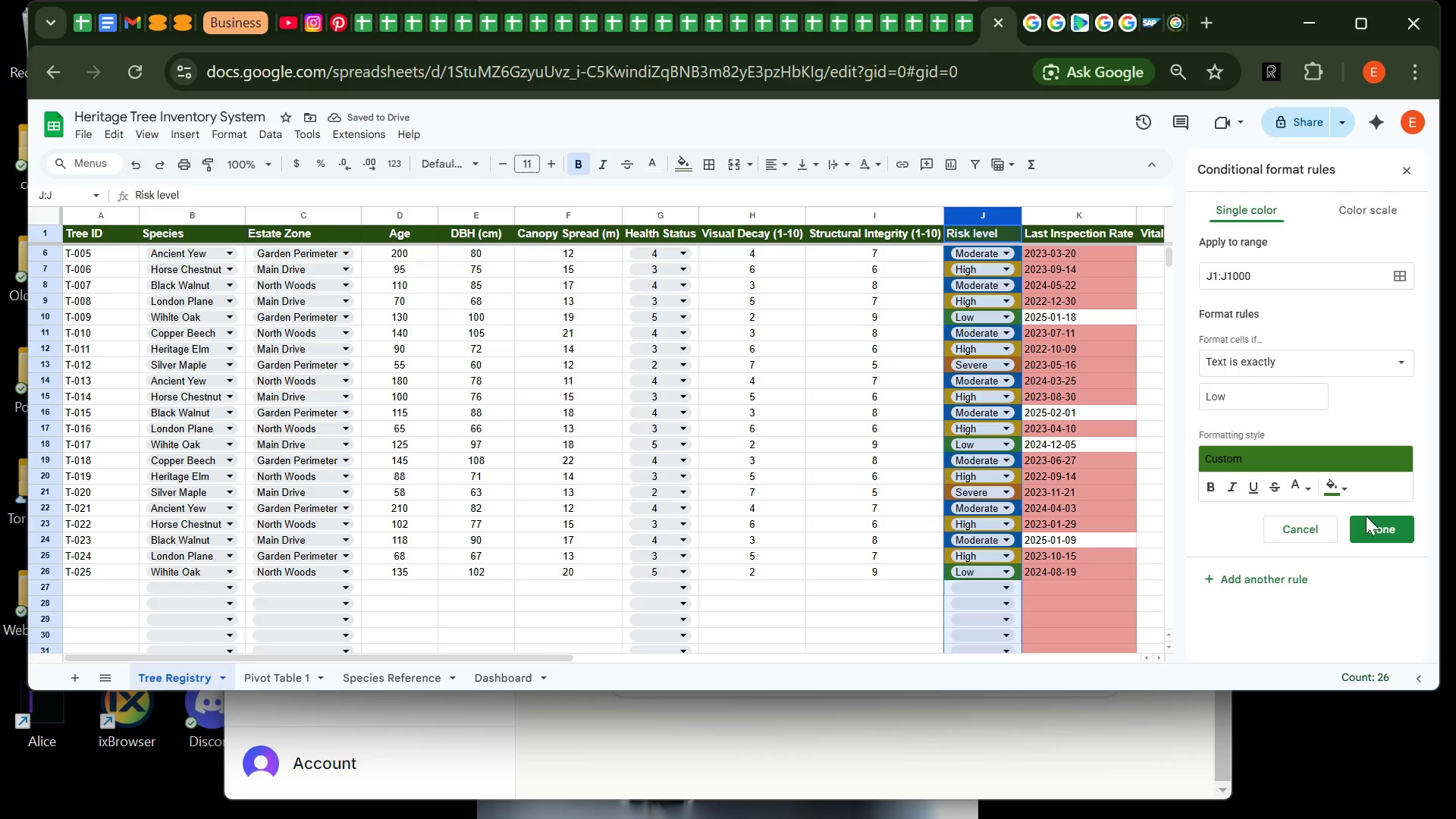 
left_click([1382, 531])
 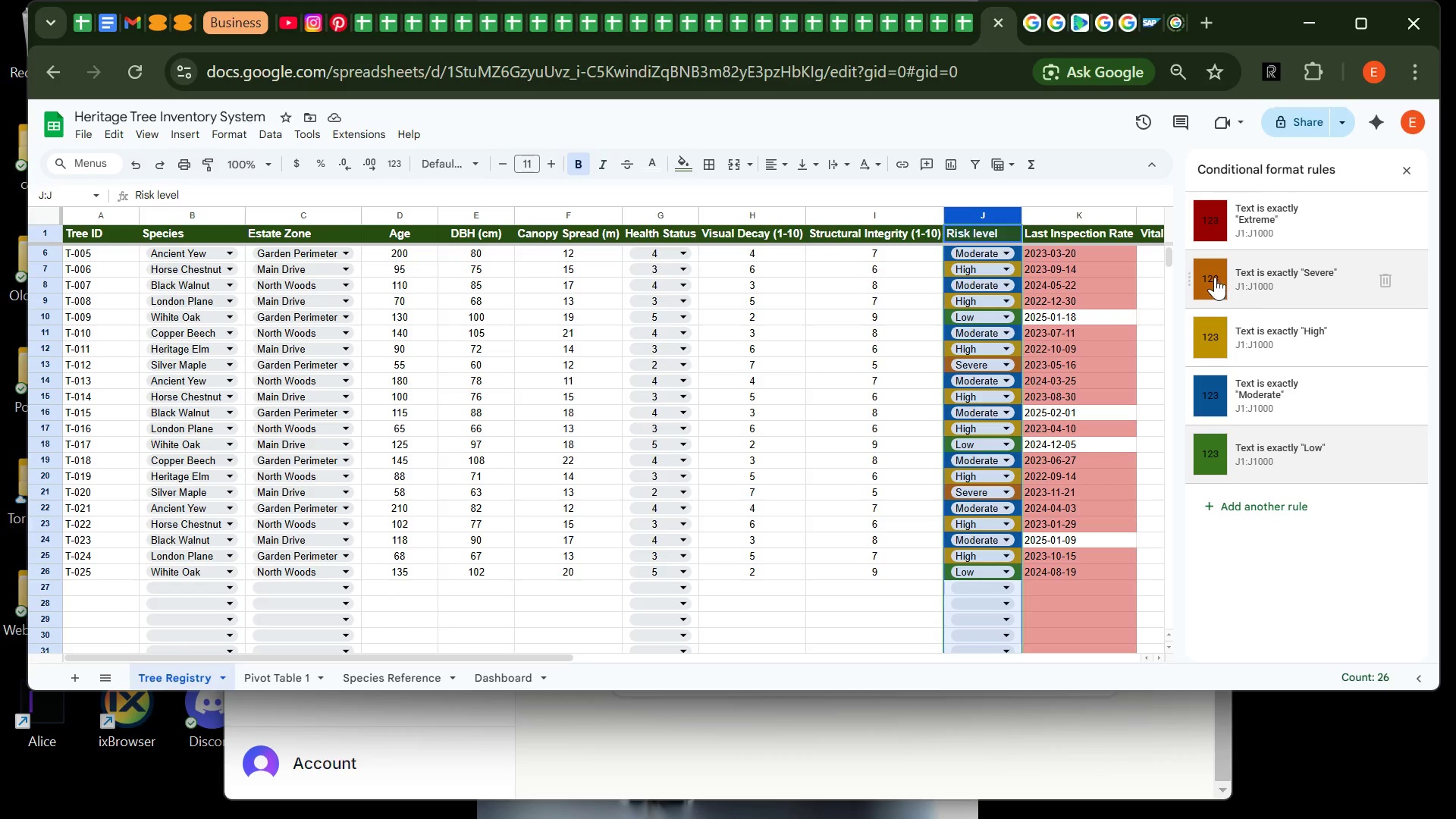 
left_click([1244, 277])
 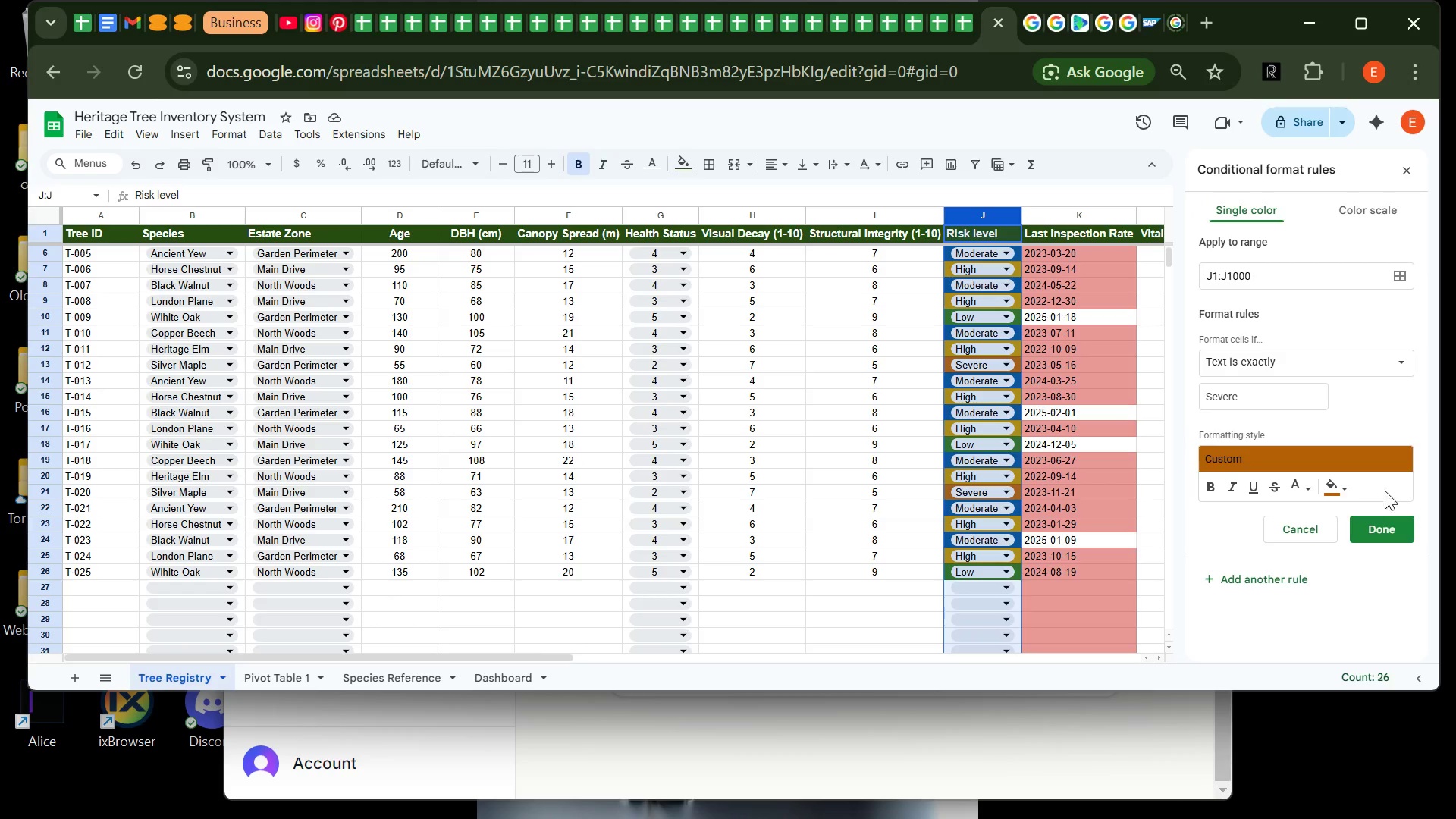 
left_click([1335, 488])
 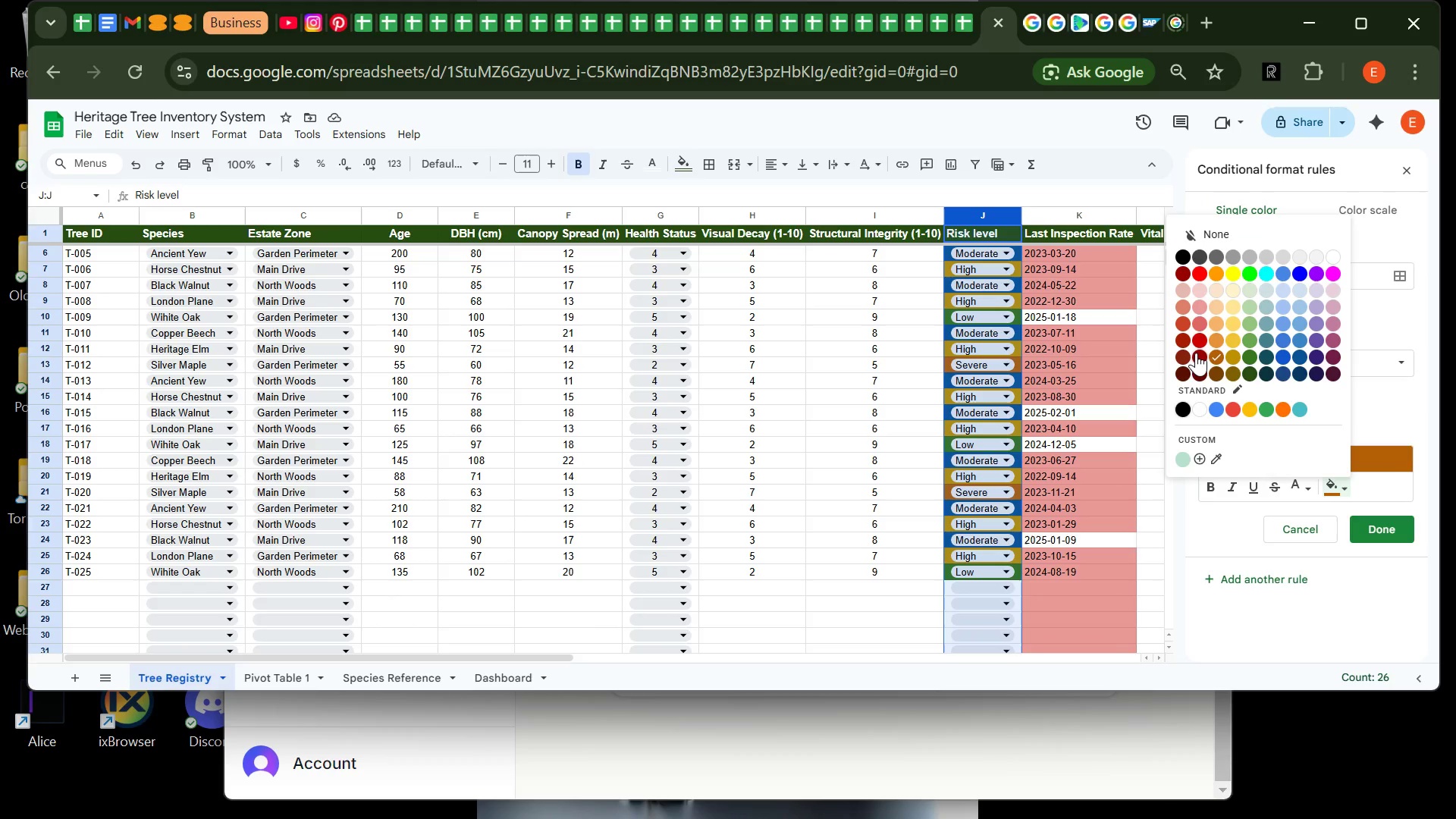 
left_click([1197, 353])
 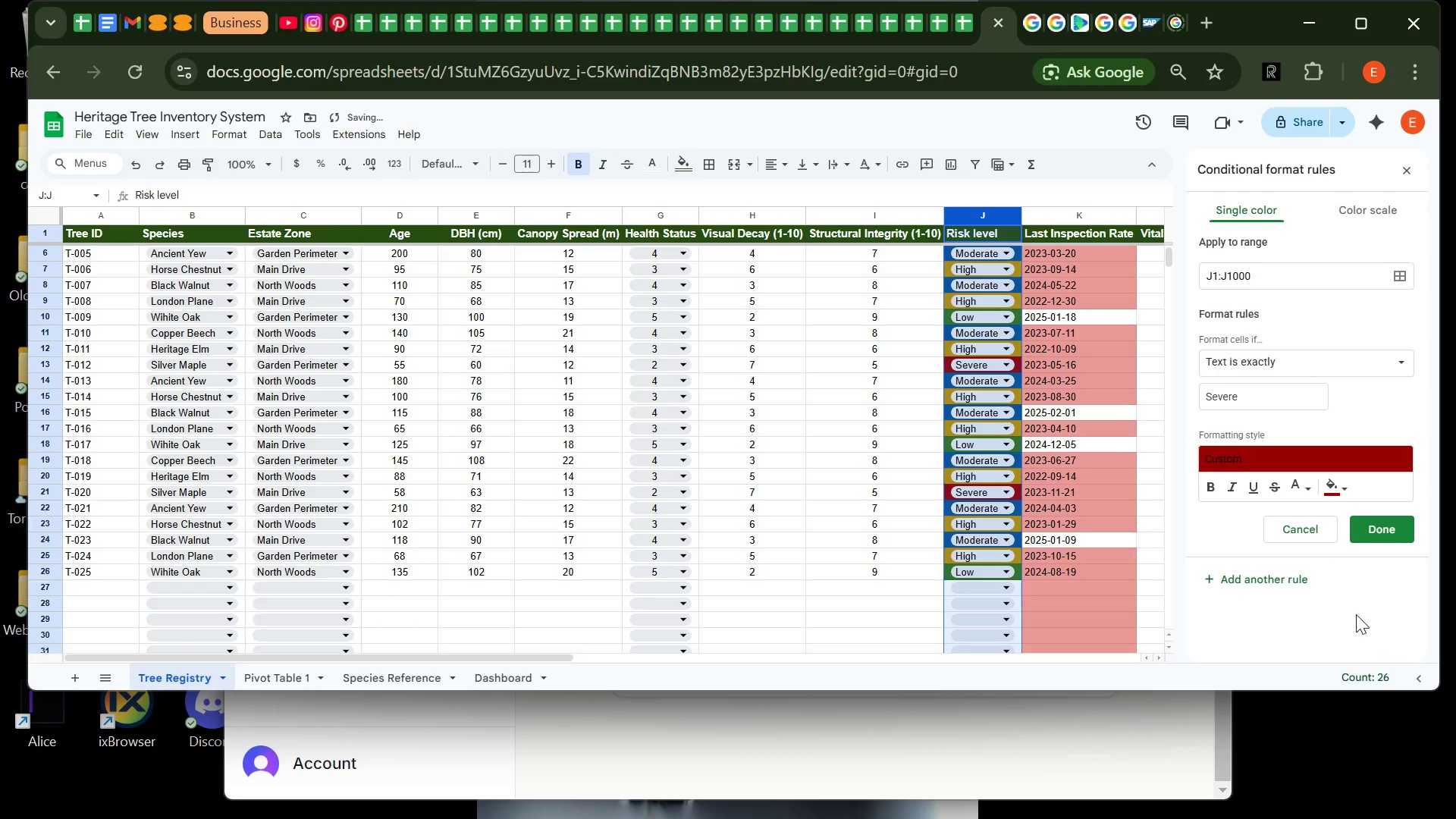 
left_click([1312, 609])
 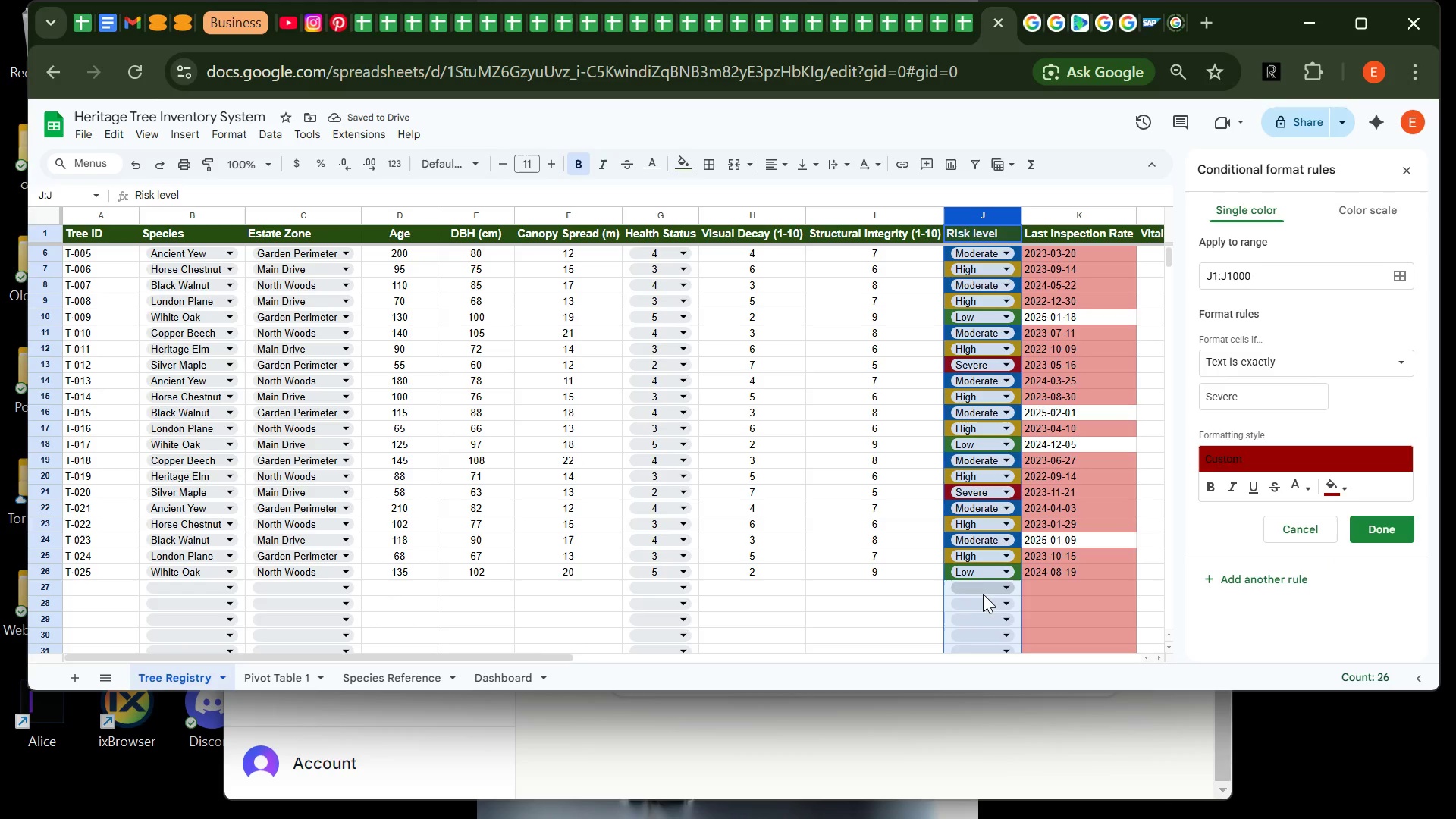 
left_click([982, 595])
 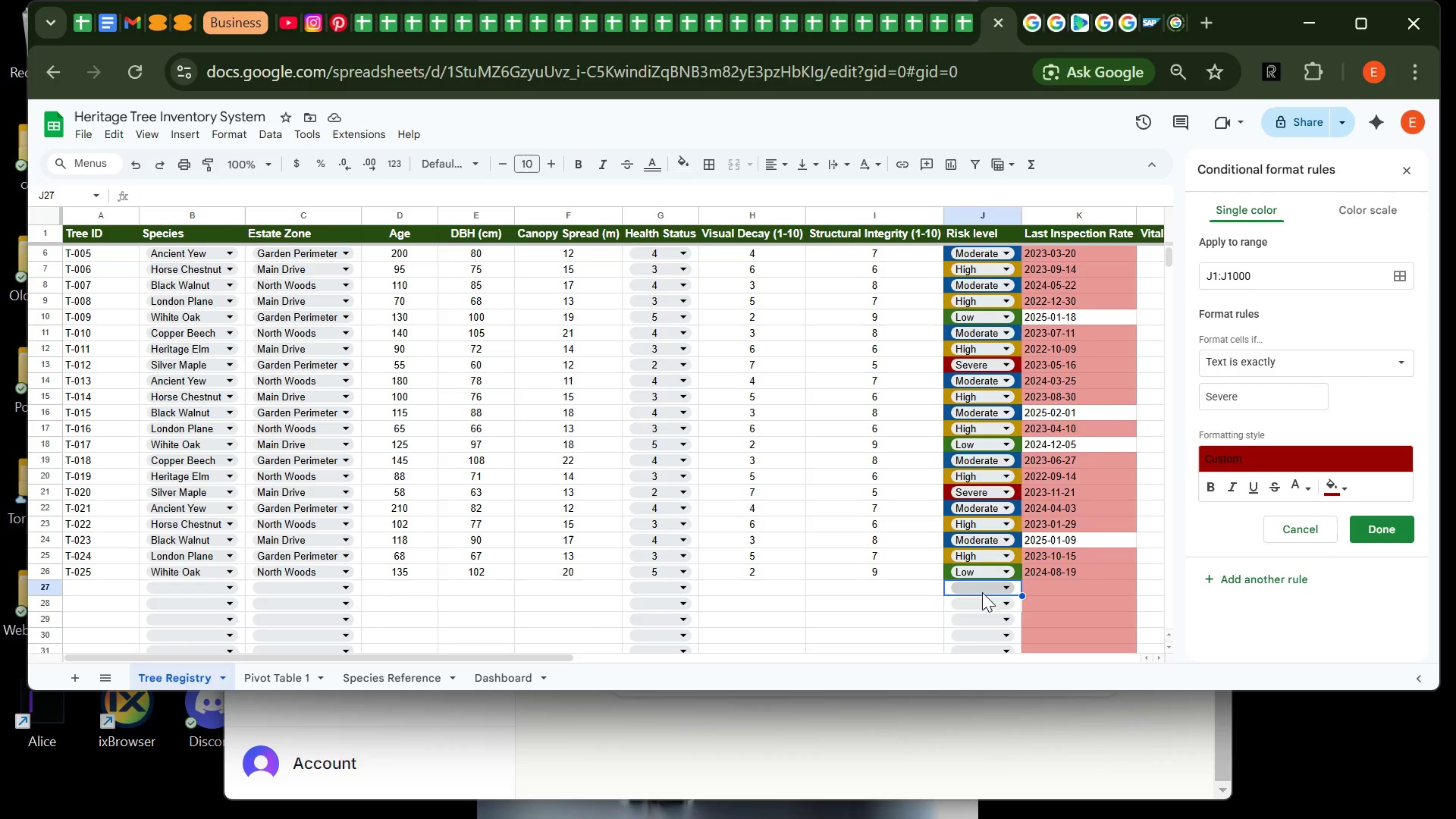 
left_click([982, 592])
 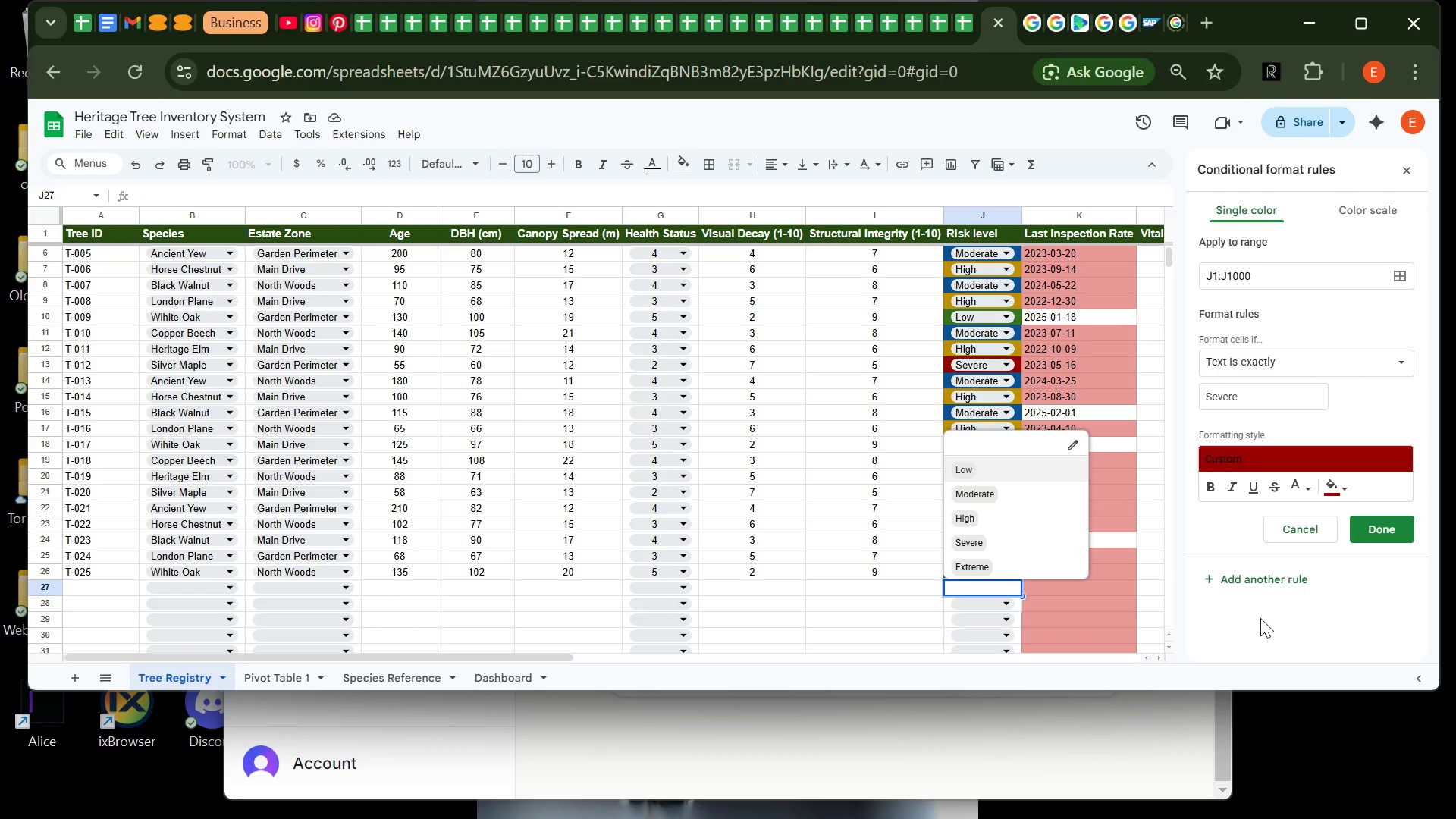 
left_click([1238, 620])
 